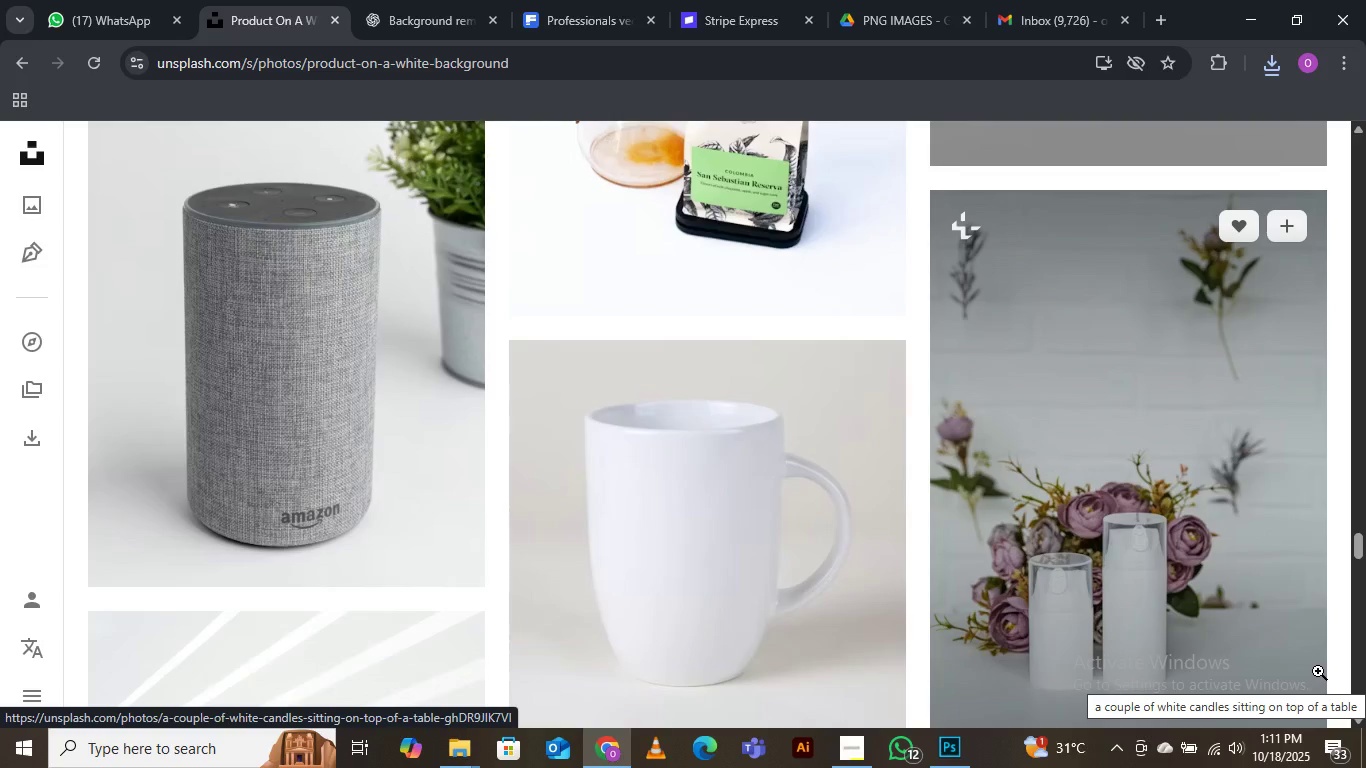 
mouse_move([903, 701])
 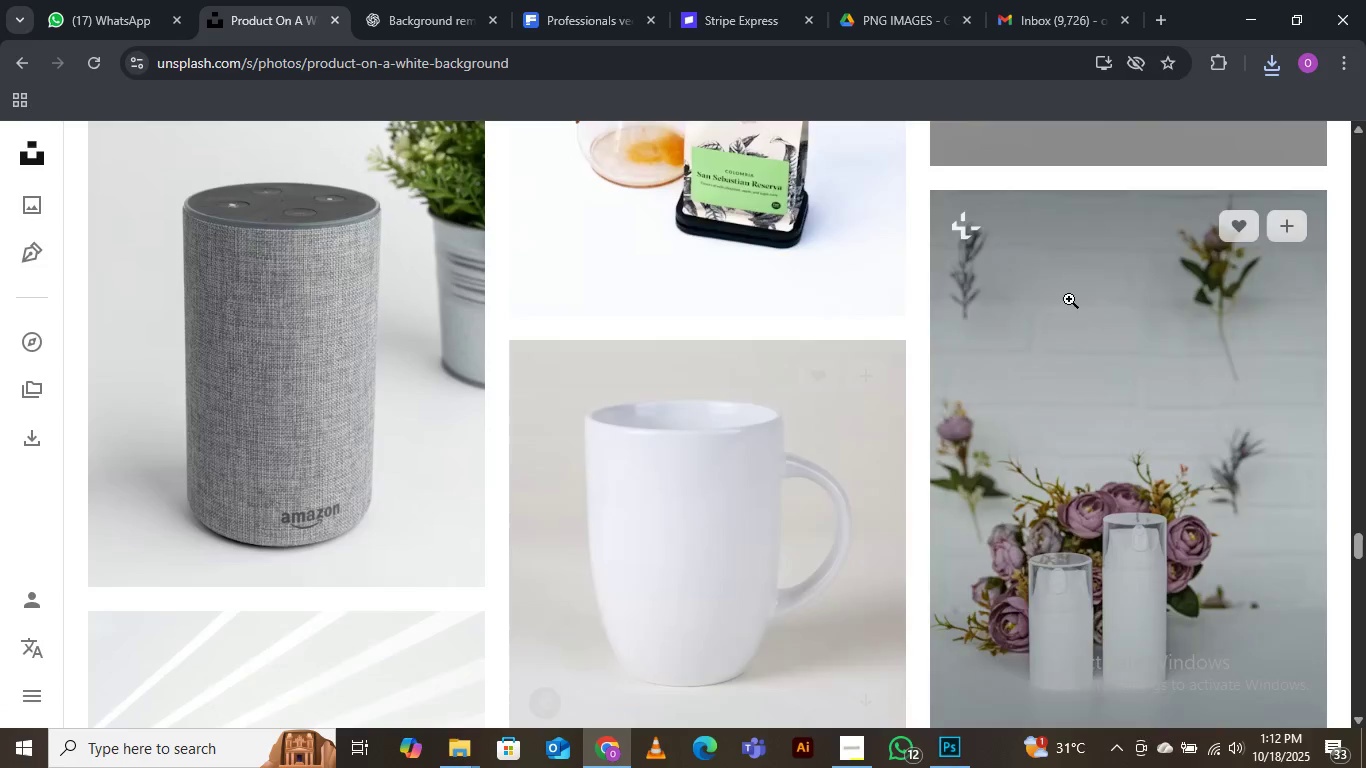 
scroll: coordinate [758, 474], scroll_direction: down, amount: 15.0
 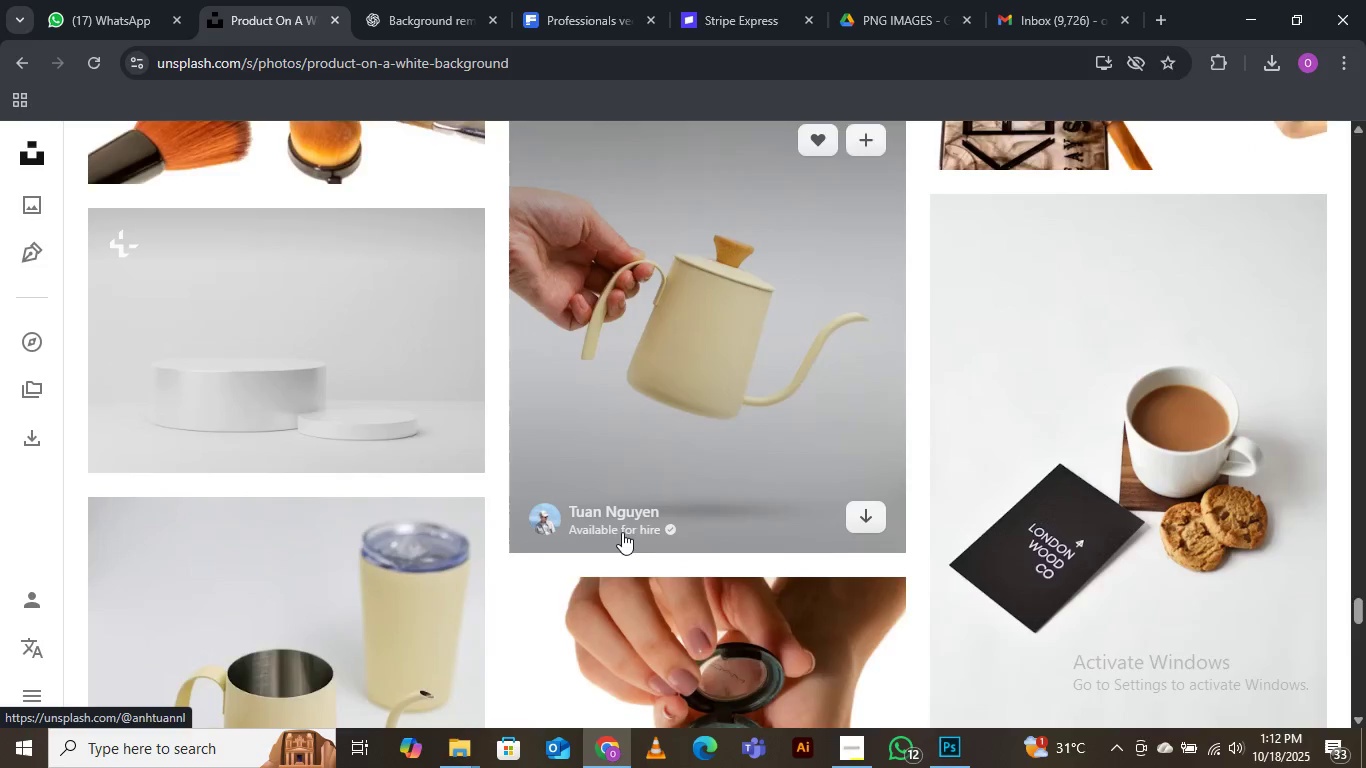 
scroll: coordinate [637, 506], scroll_direction: down, amount: 15.0
 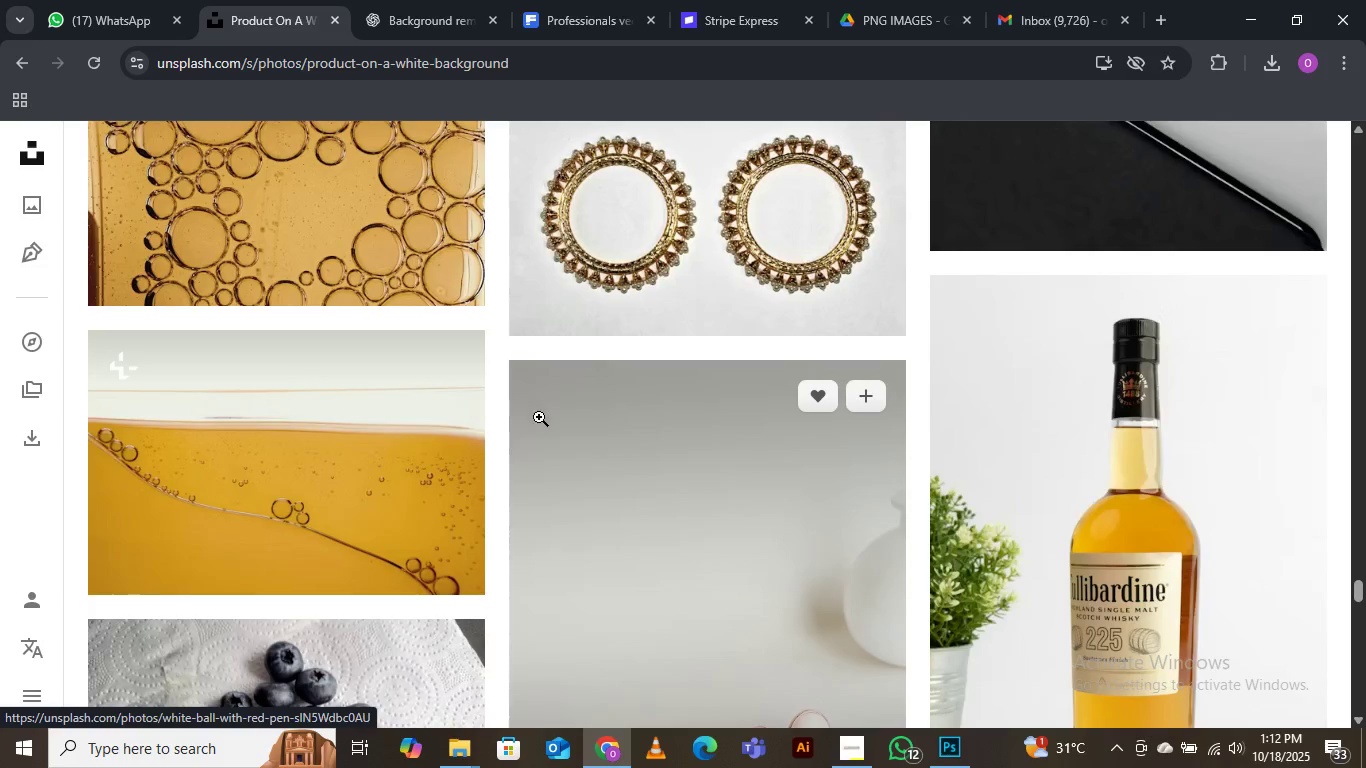 
scroll: coordinate [605, 424], scroll_direction: down, amount: 18.0
 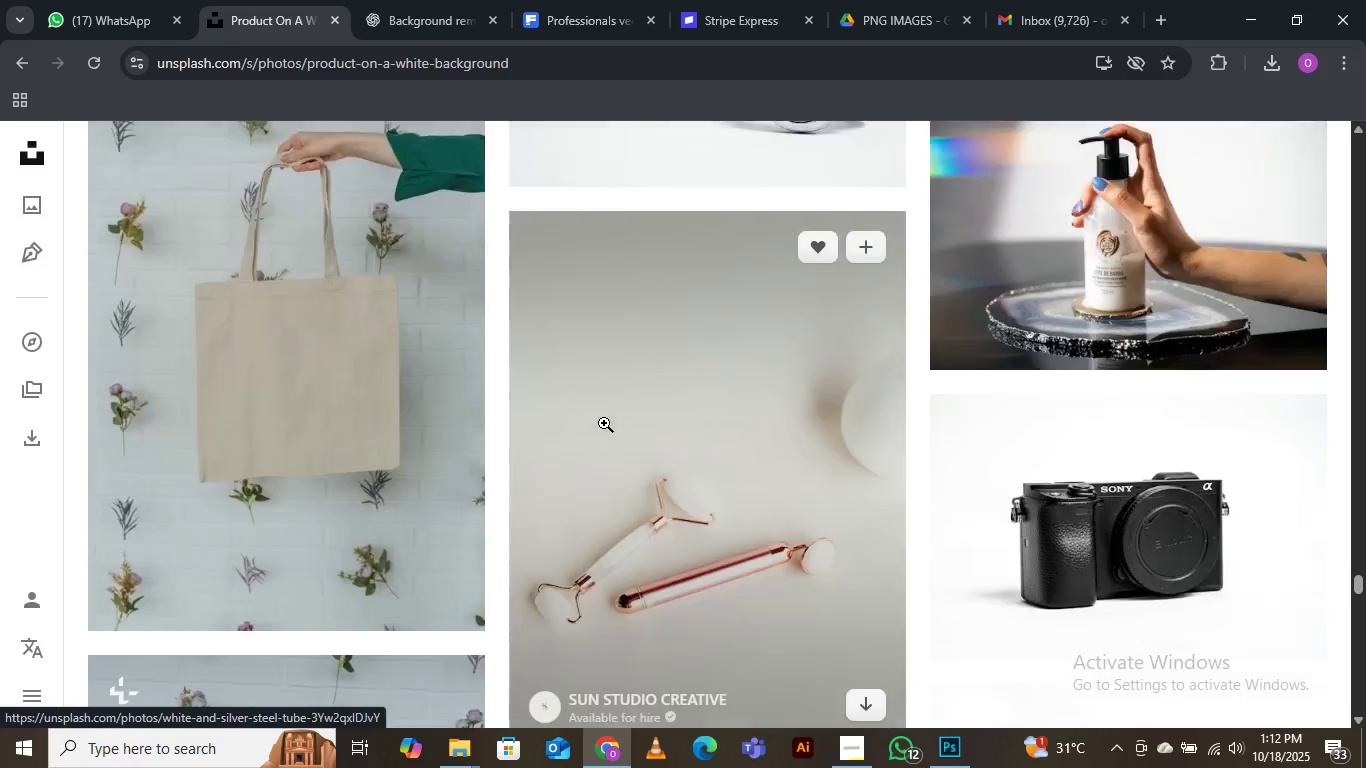 
scroll: coordinate [604, 423], scroll_direction: down, amount: 2.0
 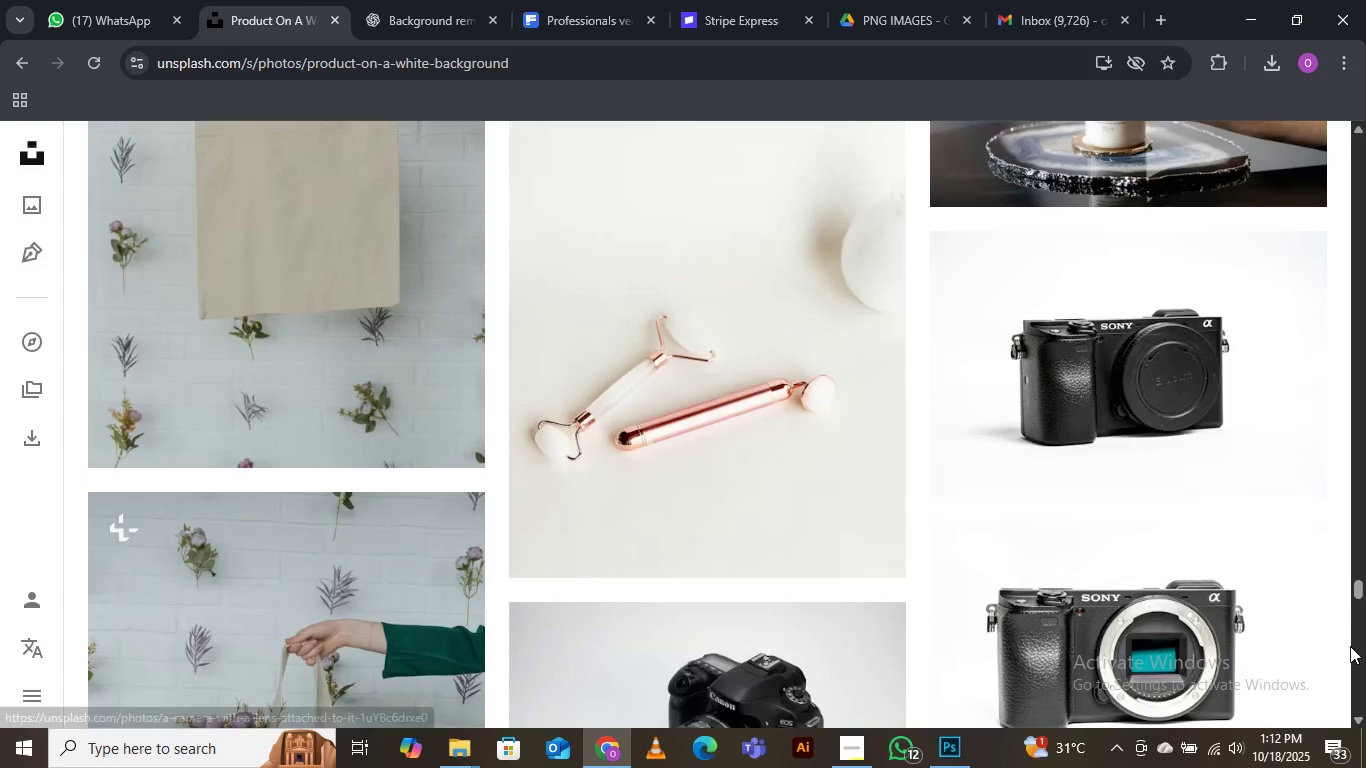 
mouse_move([1322, 636])
 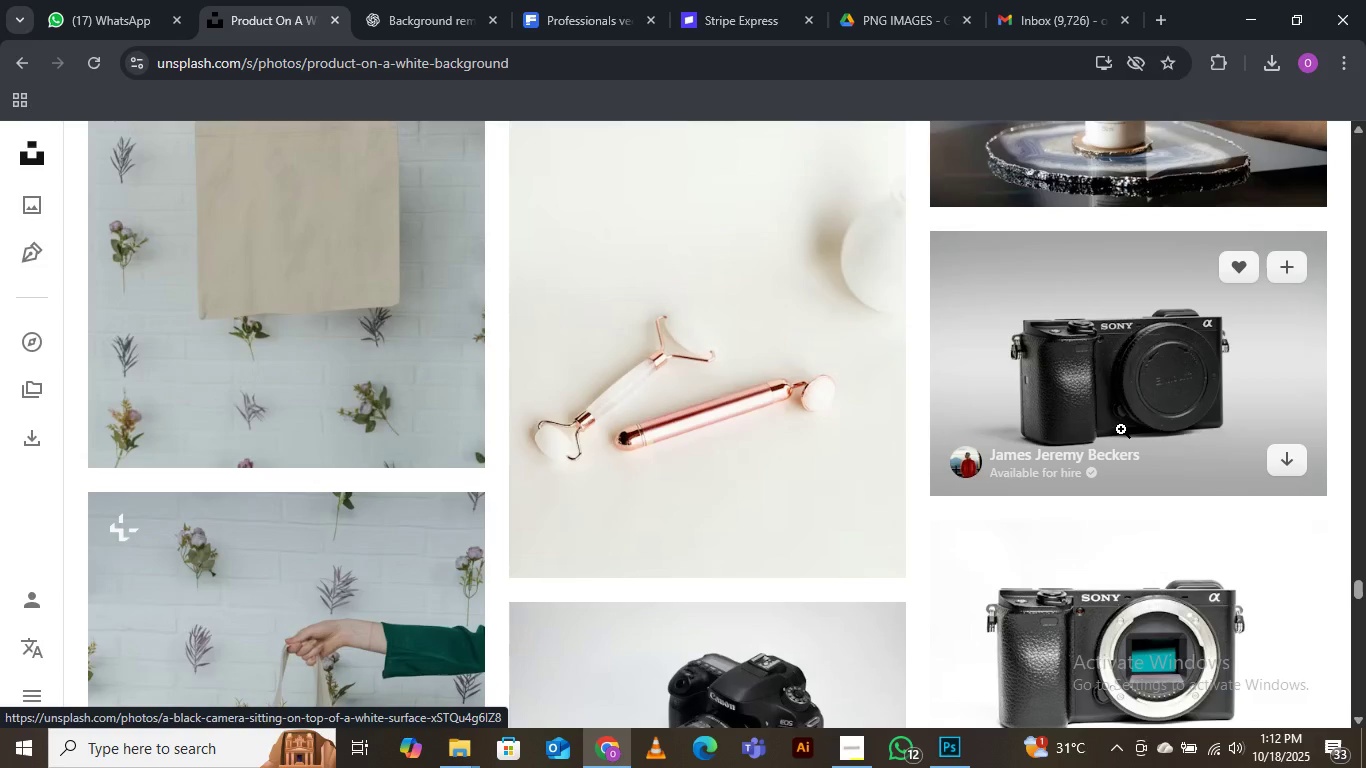 
scroll: coordinate [1121, 429], scroll_direction: down, amount: 3.0
 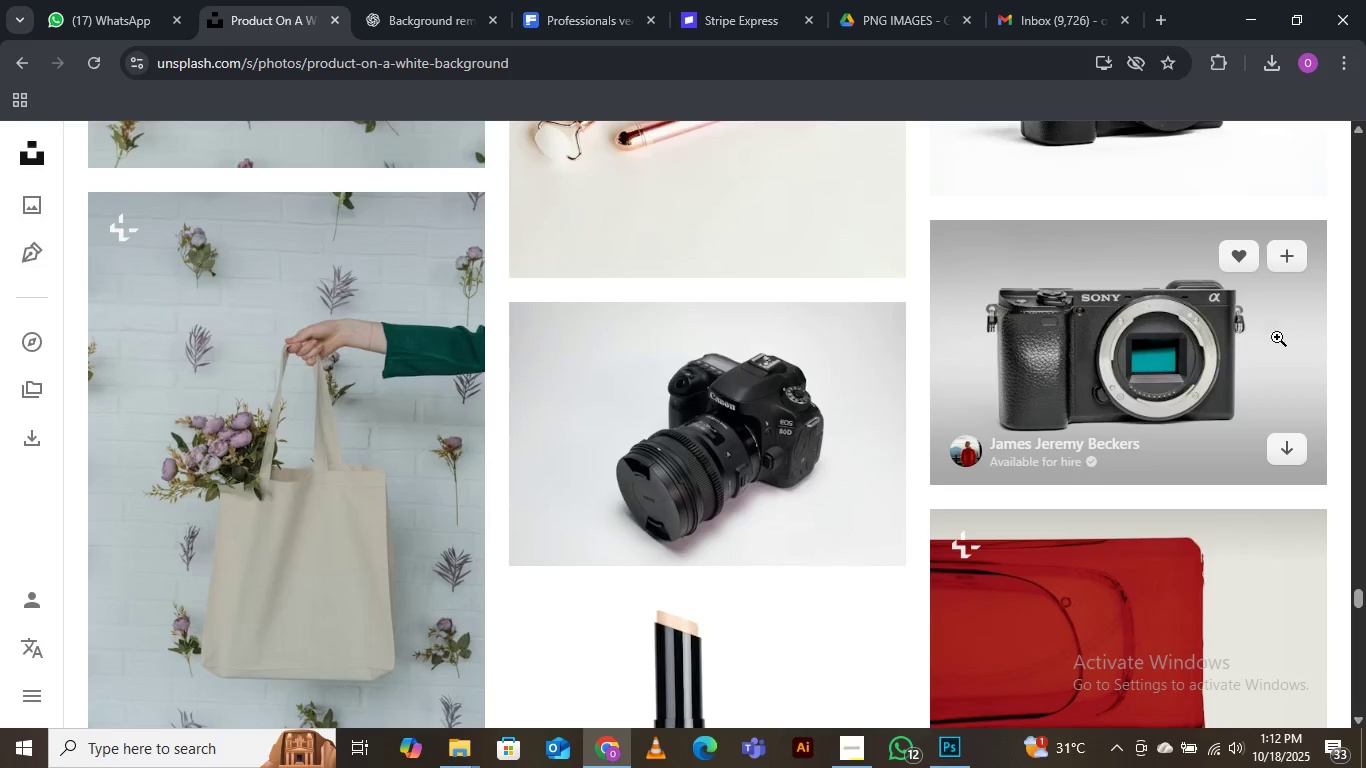 
left_click([1292, 445])
 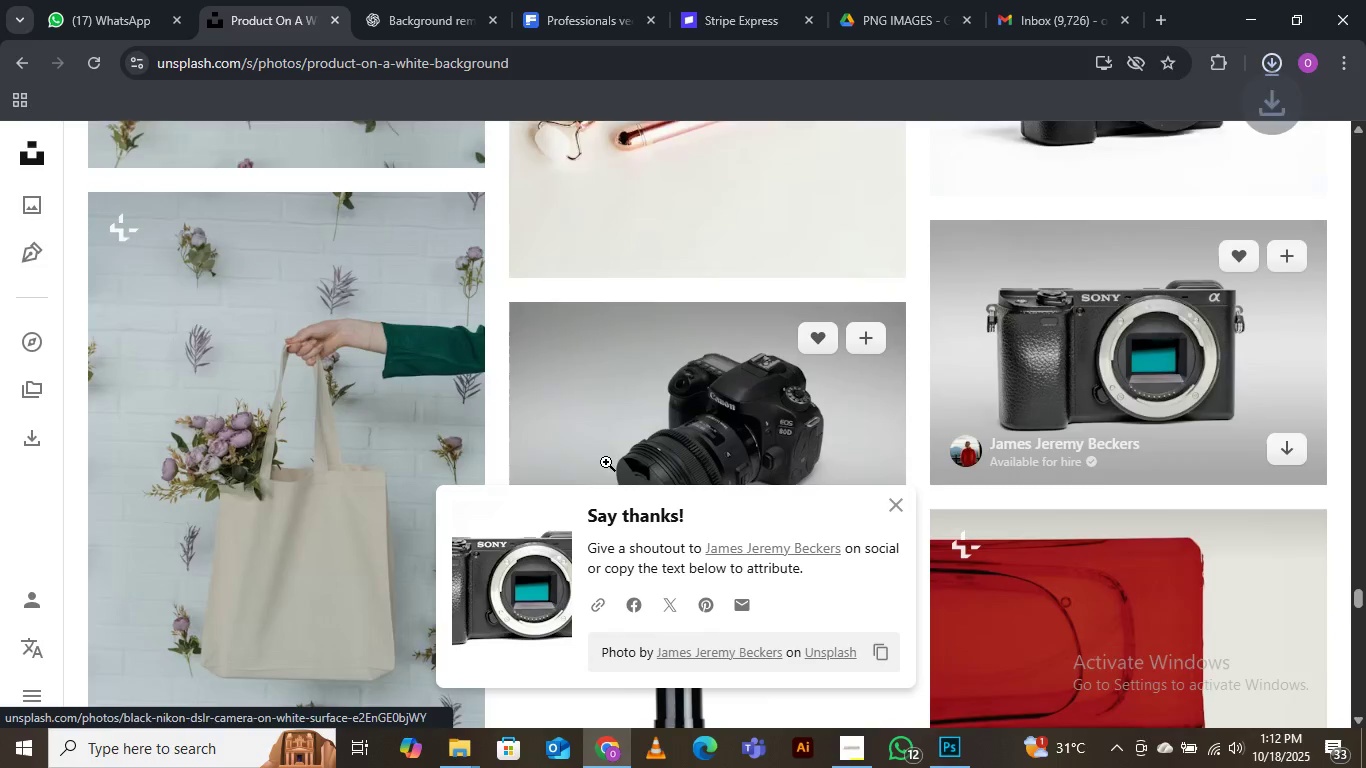 
scroll: coordinate [563, 340], scroll_direction: down, amount: 22.0
 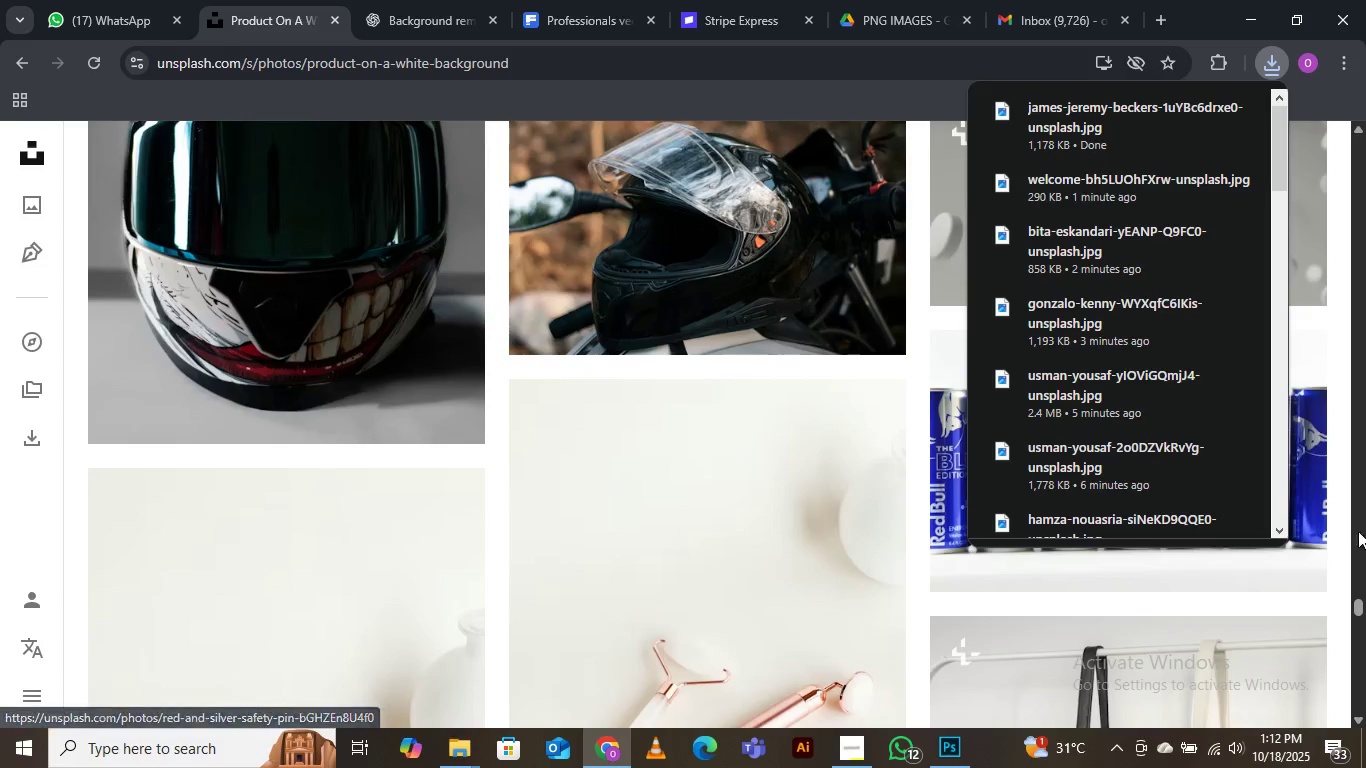 
scroll: coordinate [883, 550], scroll_direction: down, amount: 5.0
 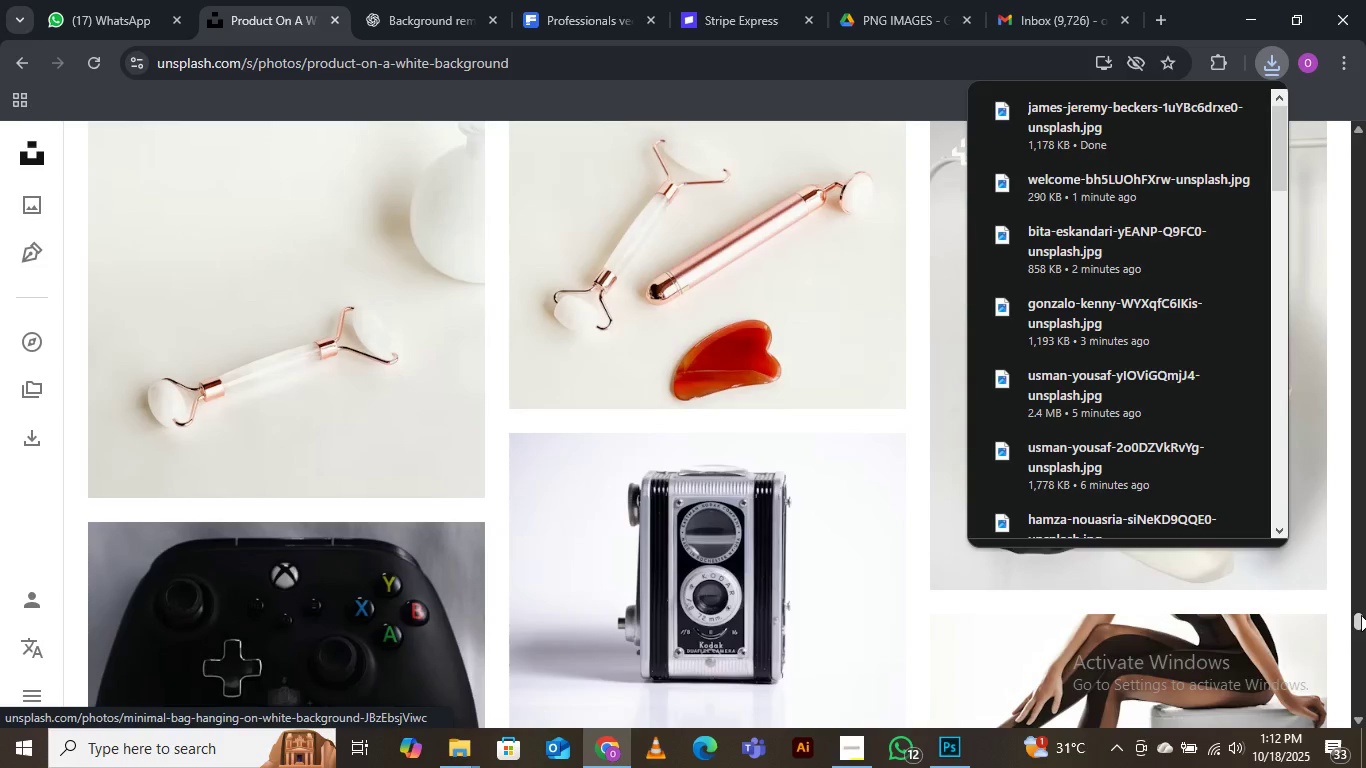 
left_click_drag(start_coordinate=[1361, 615], to_coordinate=[1289, 142])
 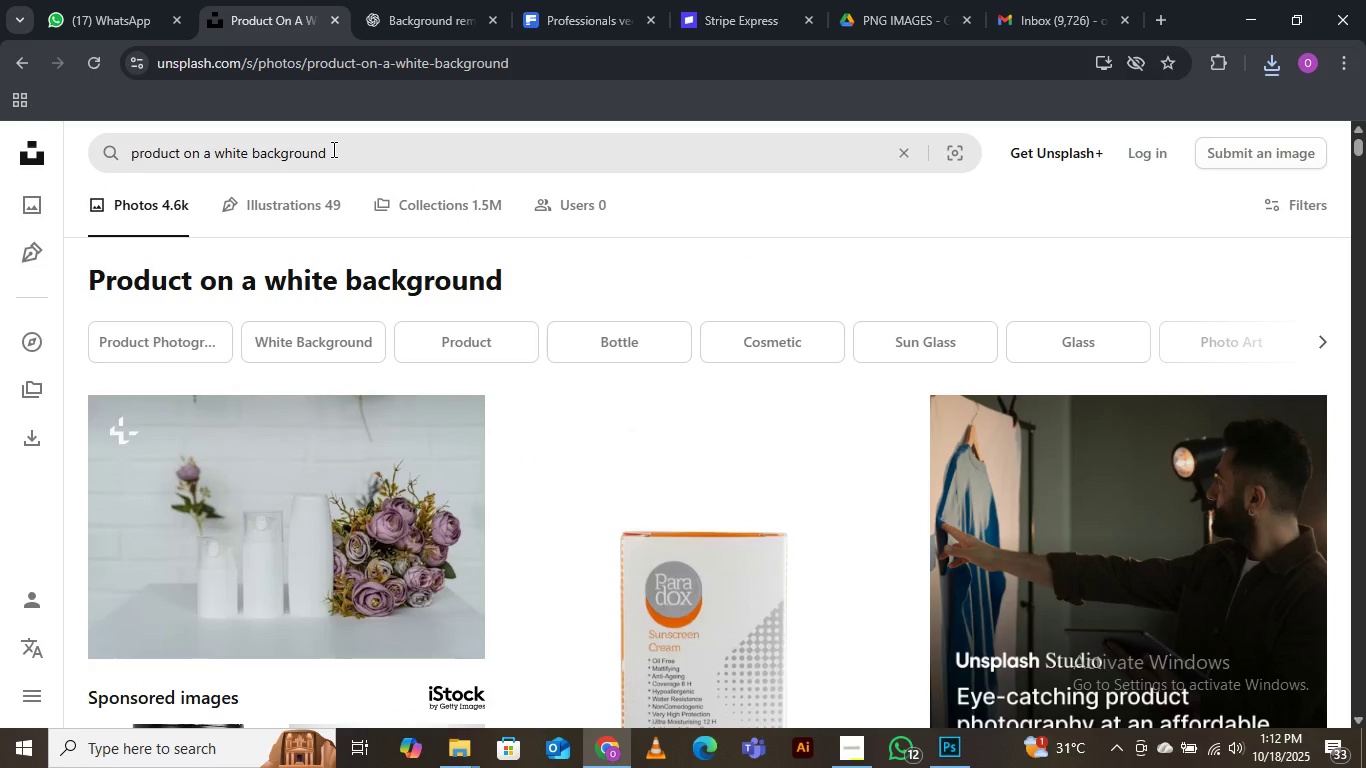 
left_click_drag(start_coordinate=[333, 149], to_coordinate=[218, 161])
 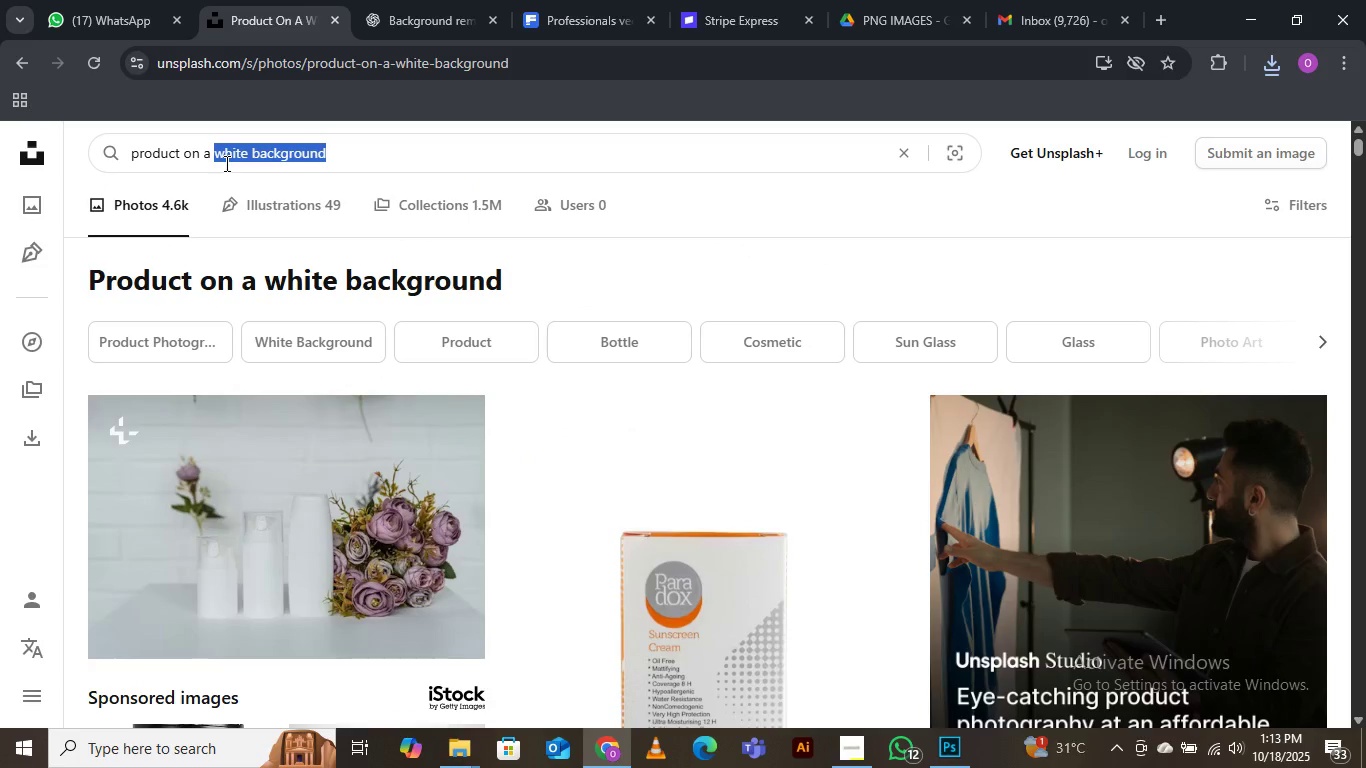 
key(Backspace)
 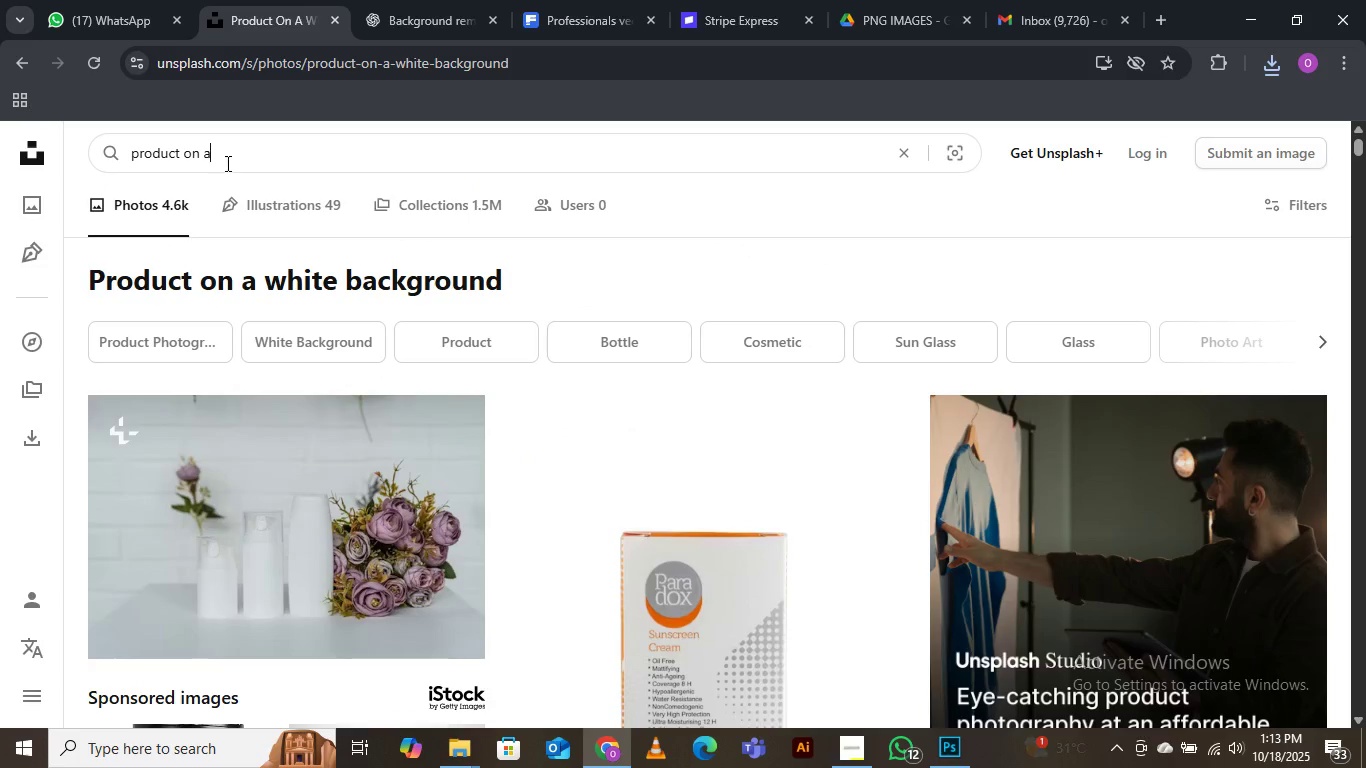 
key(Backspace)
 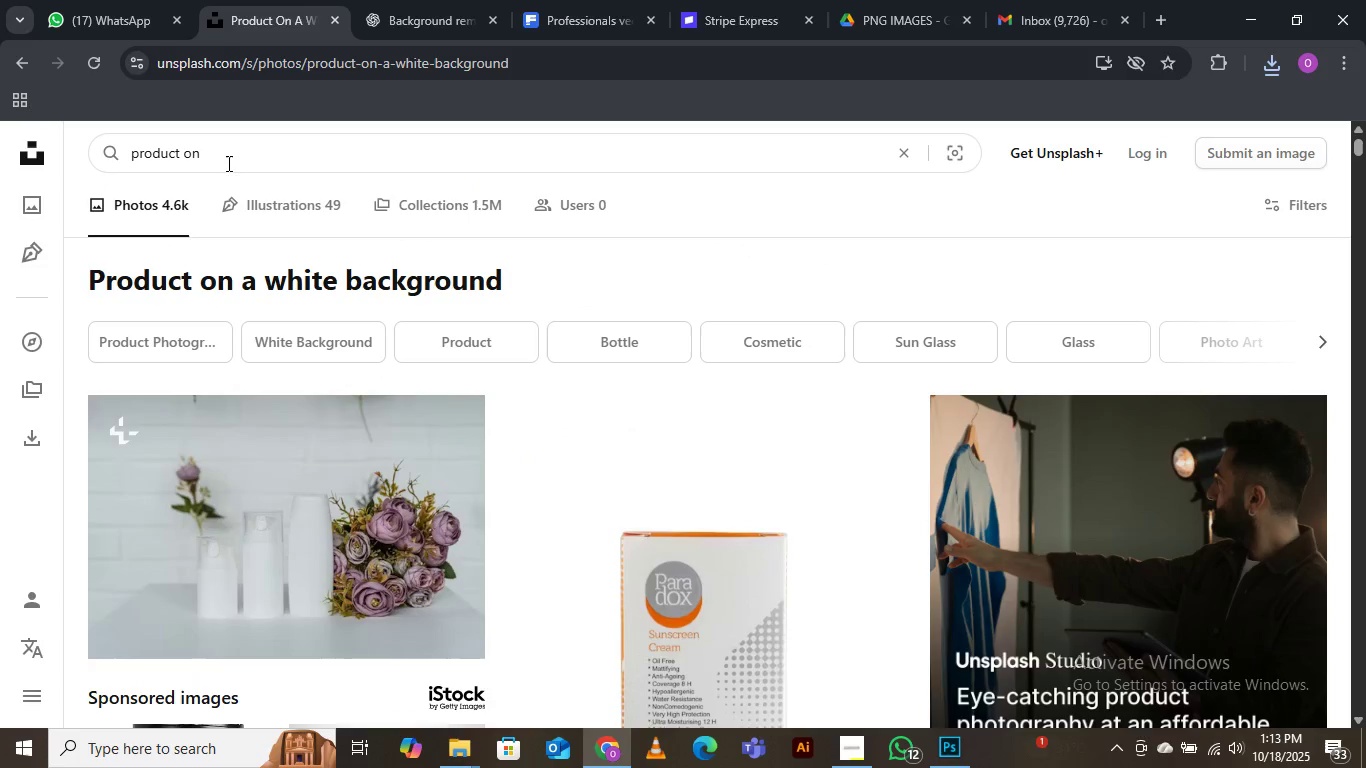 
key(Backspace)
 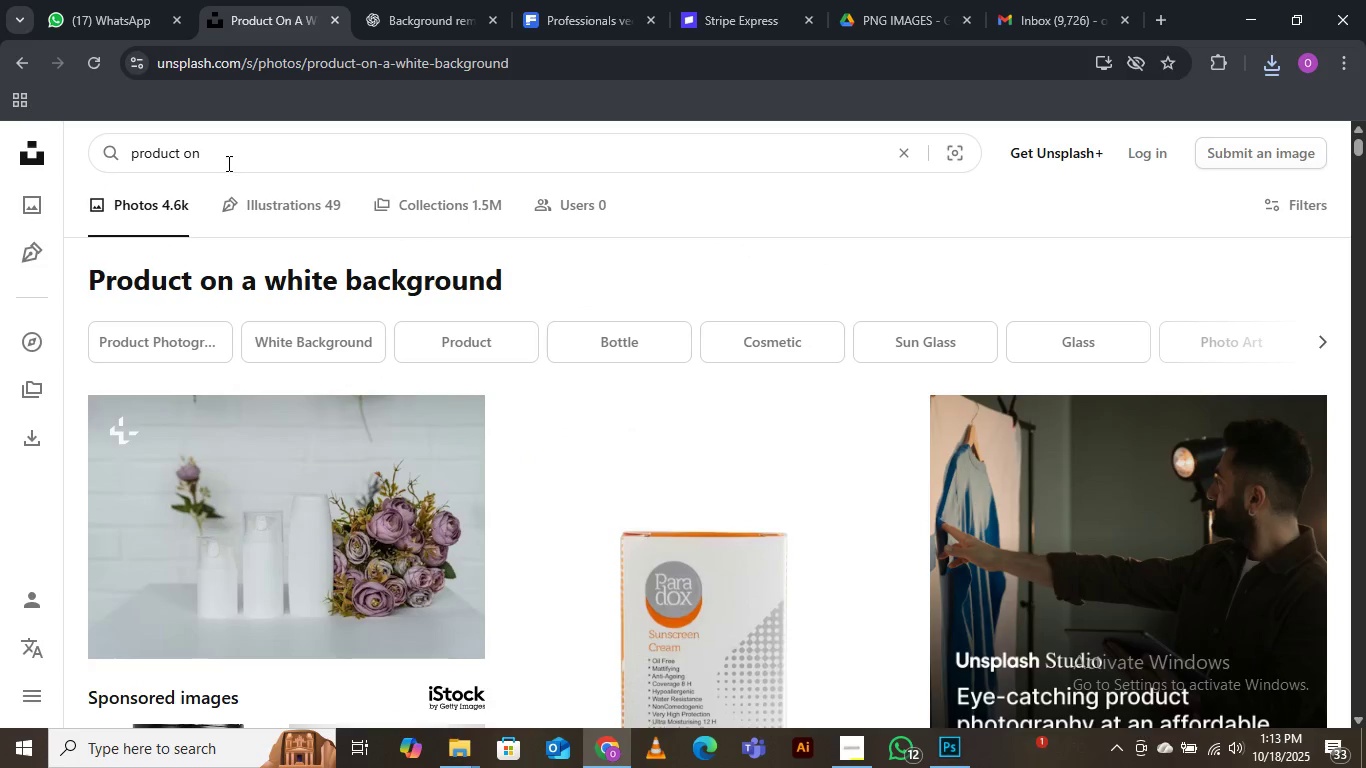 
key(Backspace)
 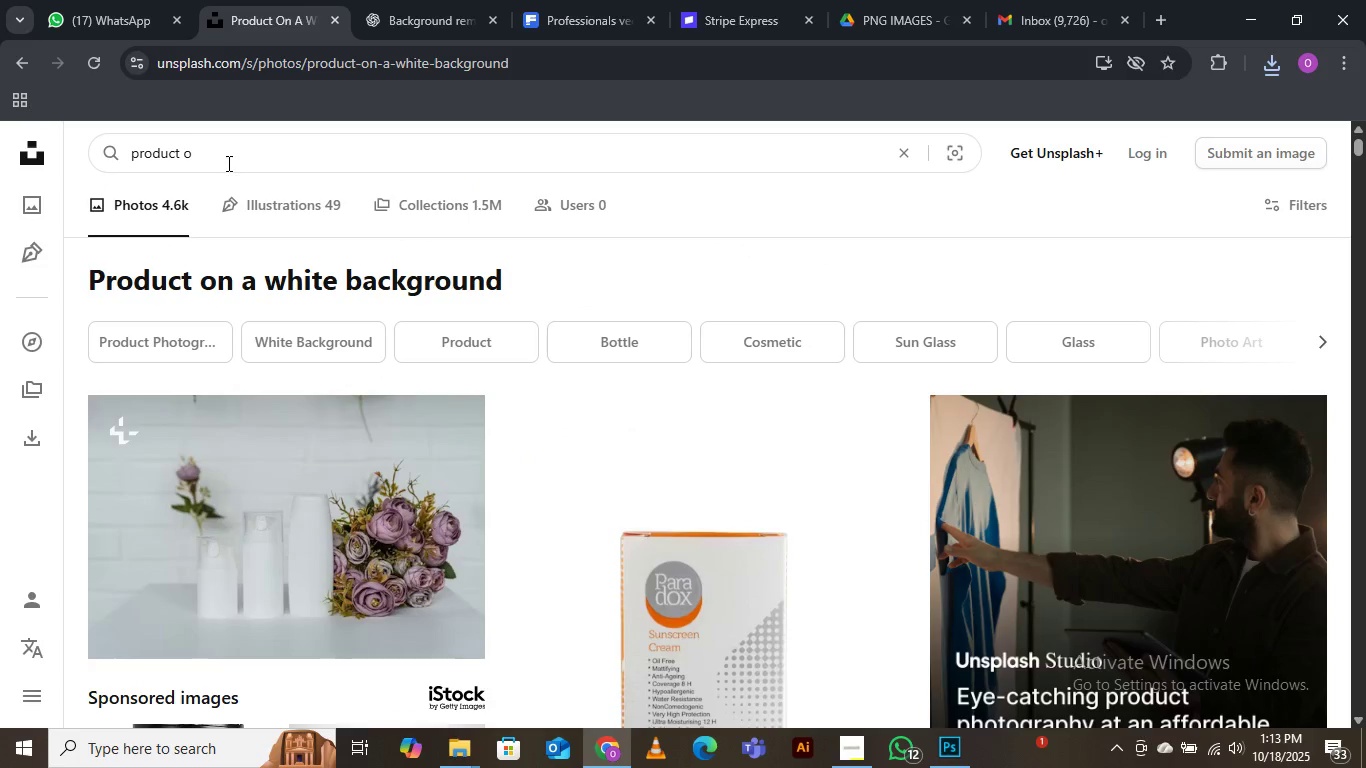 
key(Backspace)
 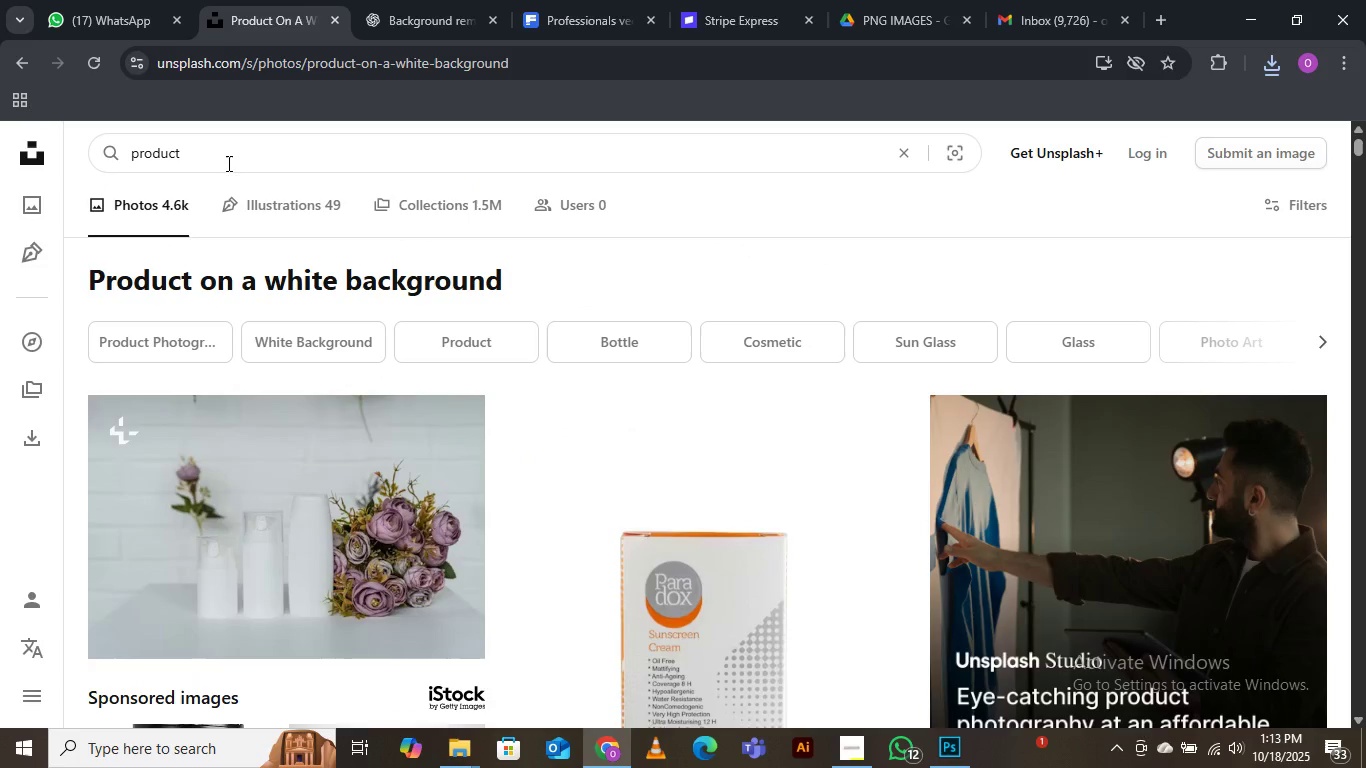 
key(Backspace)
 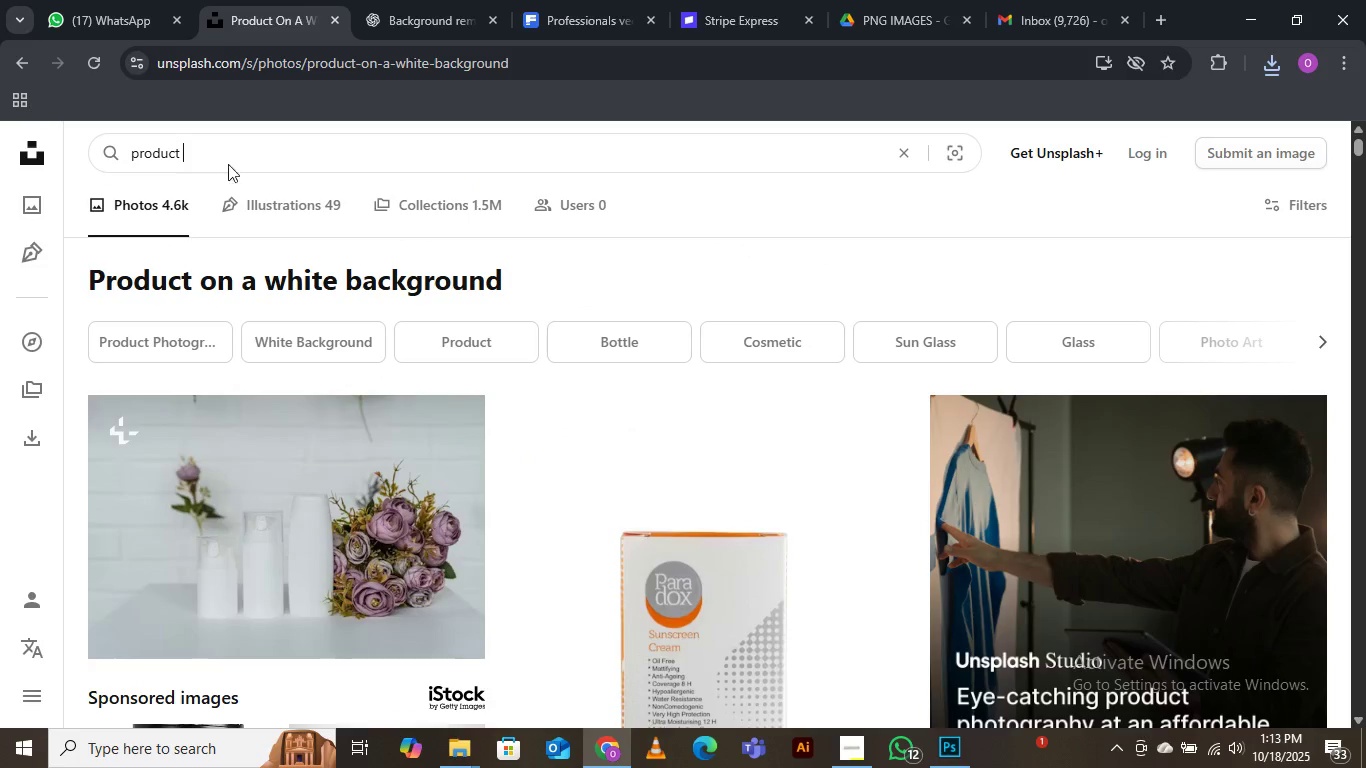 
key(Enter)
 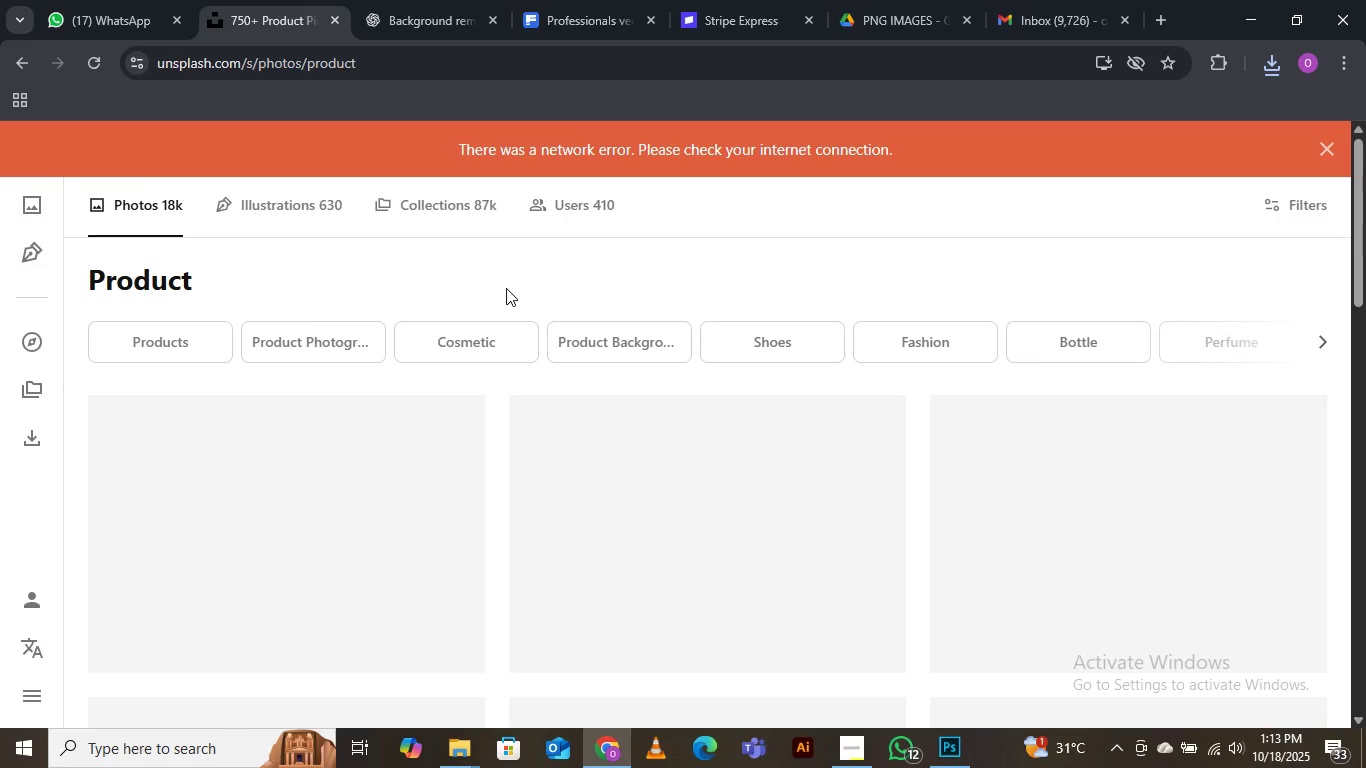 
wait(26.29)
 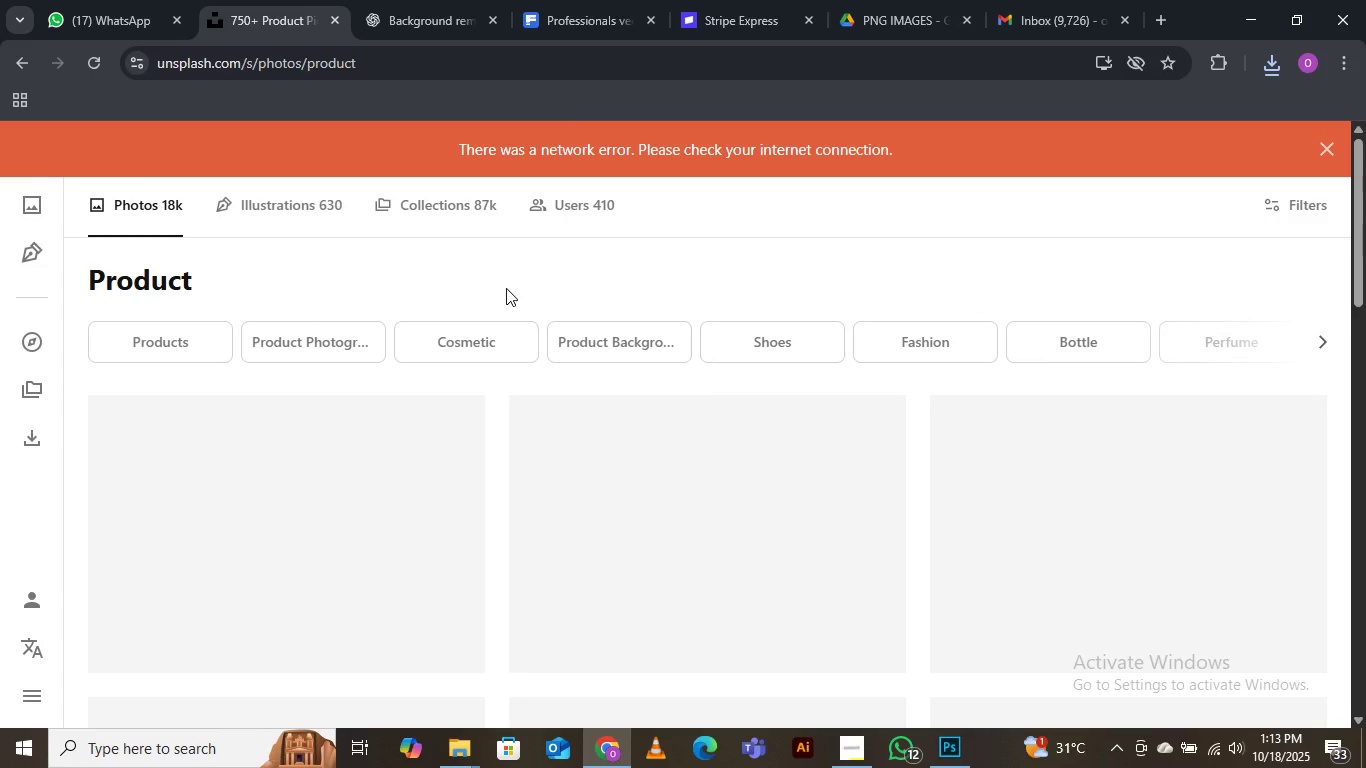 
left_click([91, 65])
 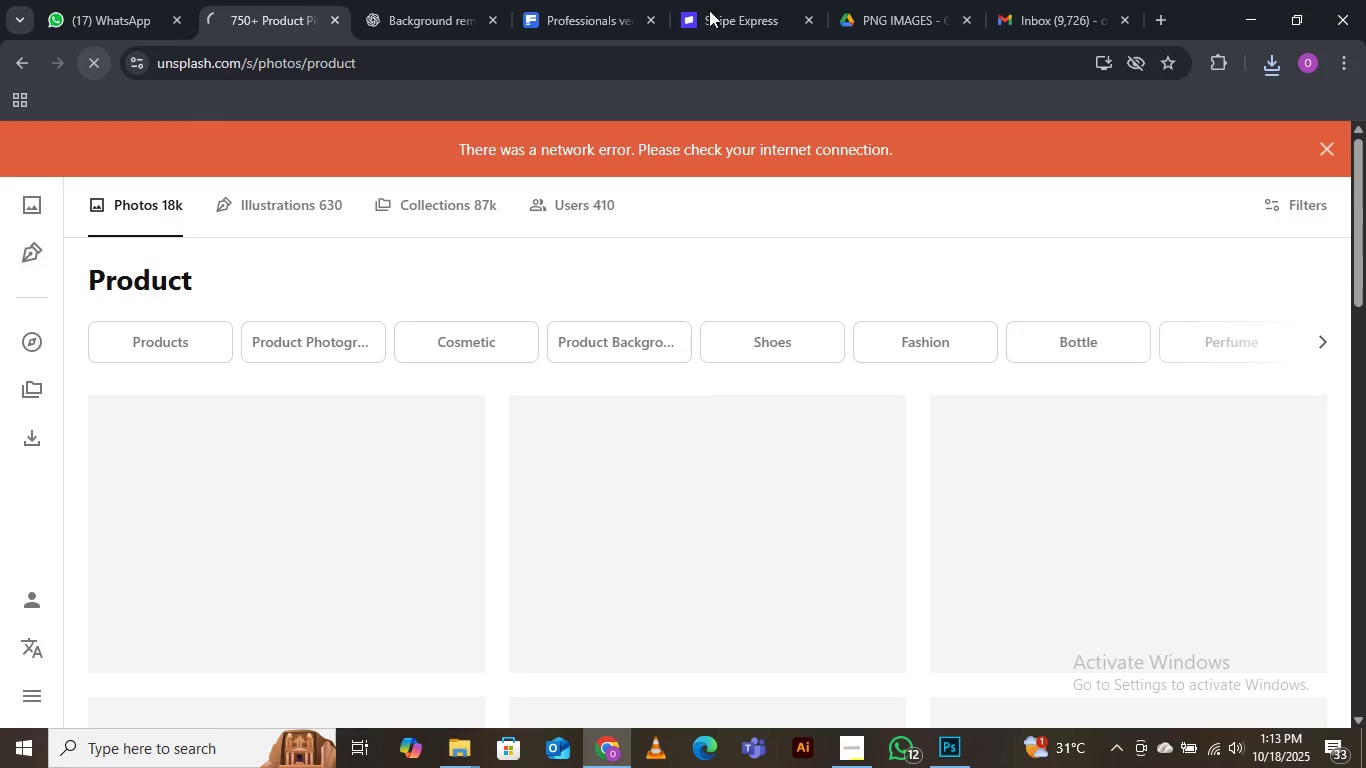 
wait(5.62)
 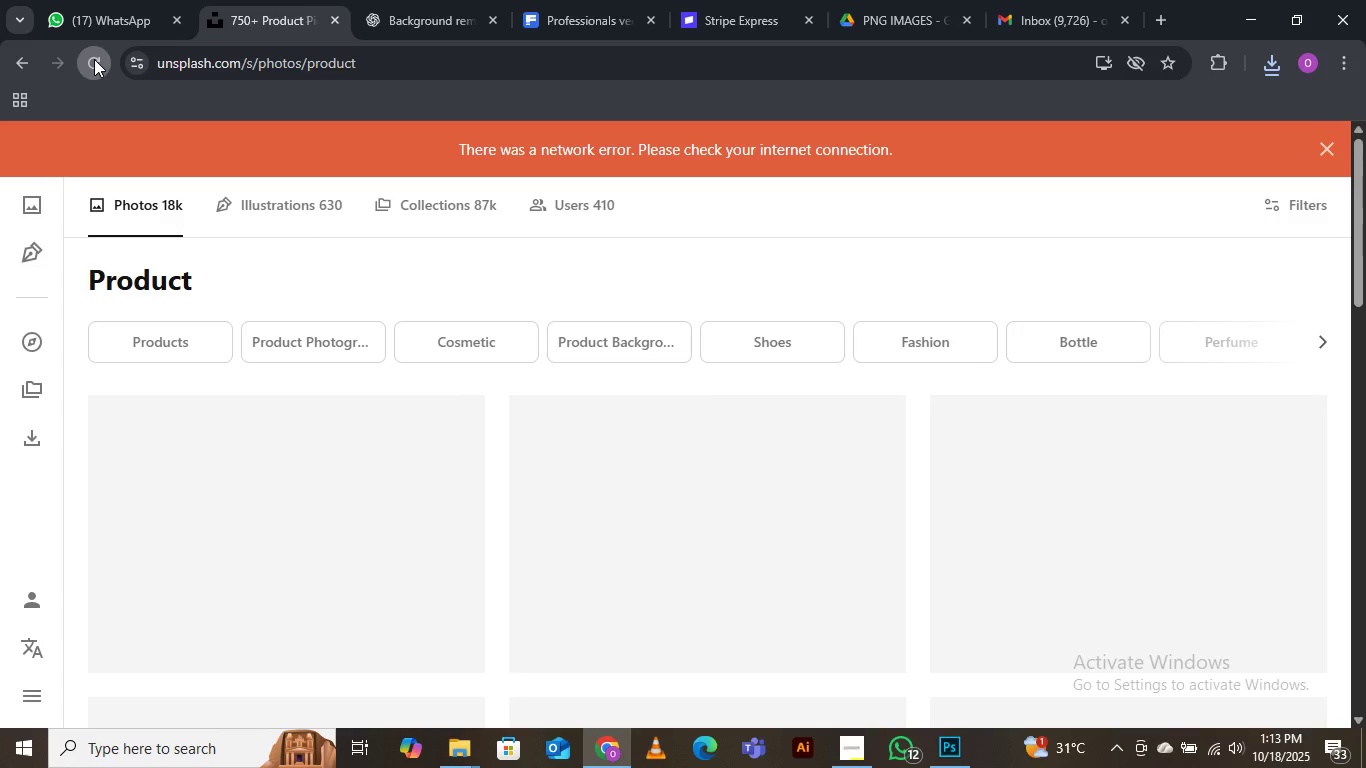 
left_click([576, 14])
 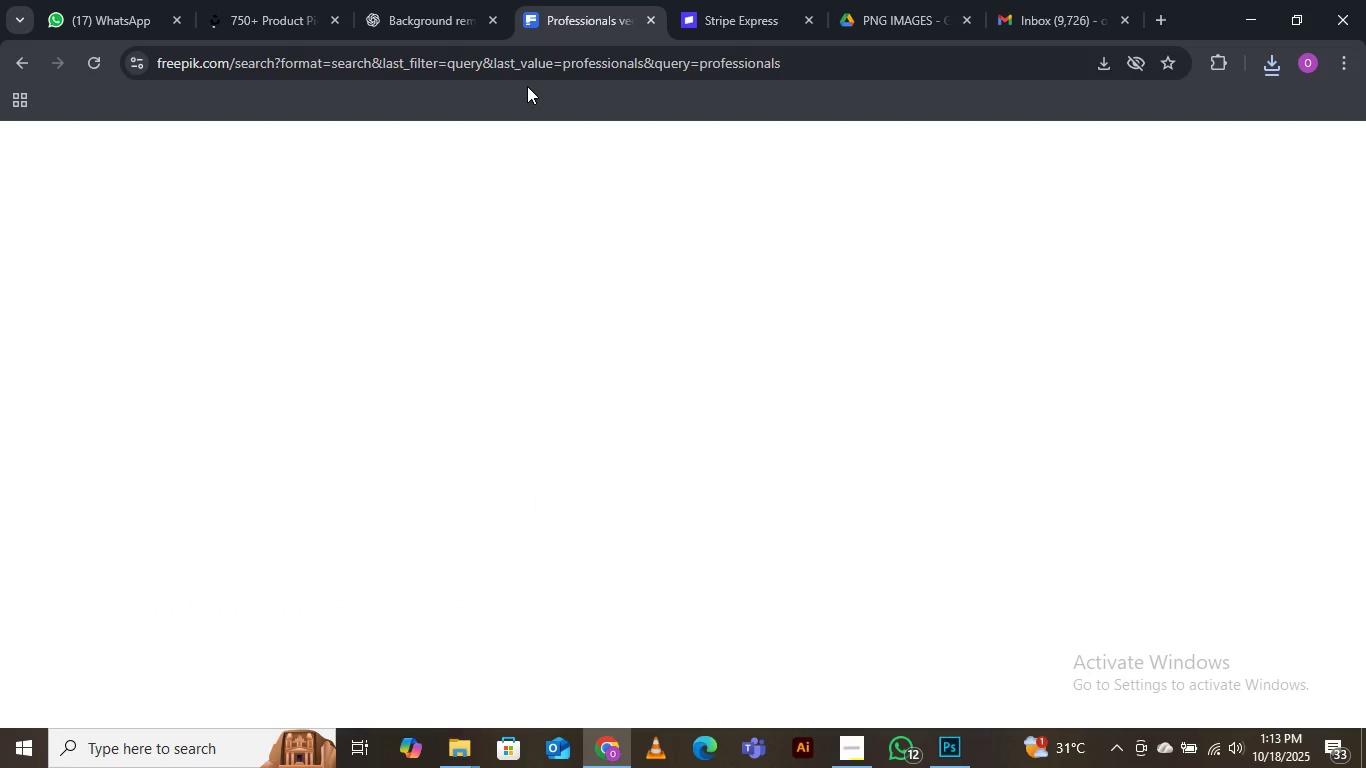 
left_click([254, 17])
 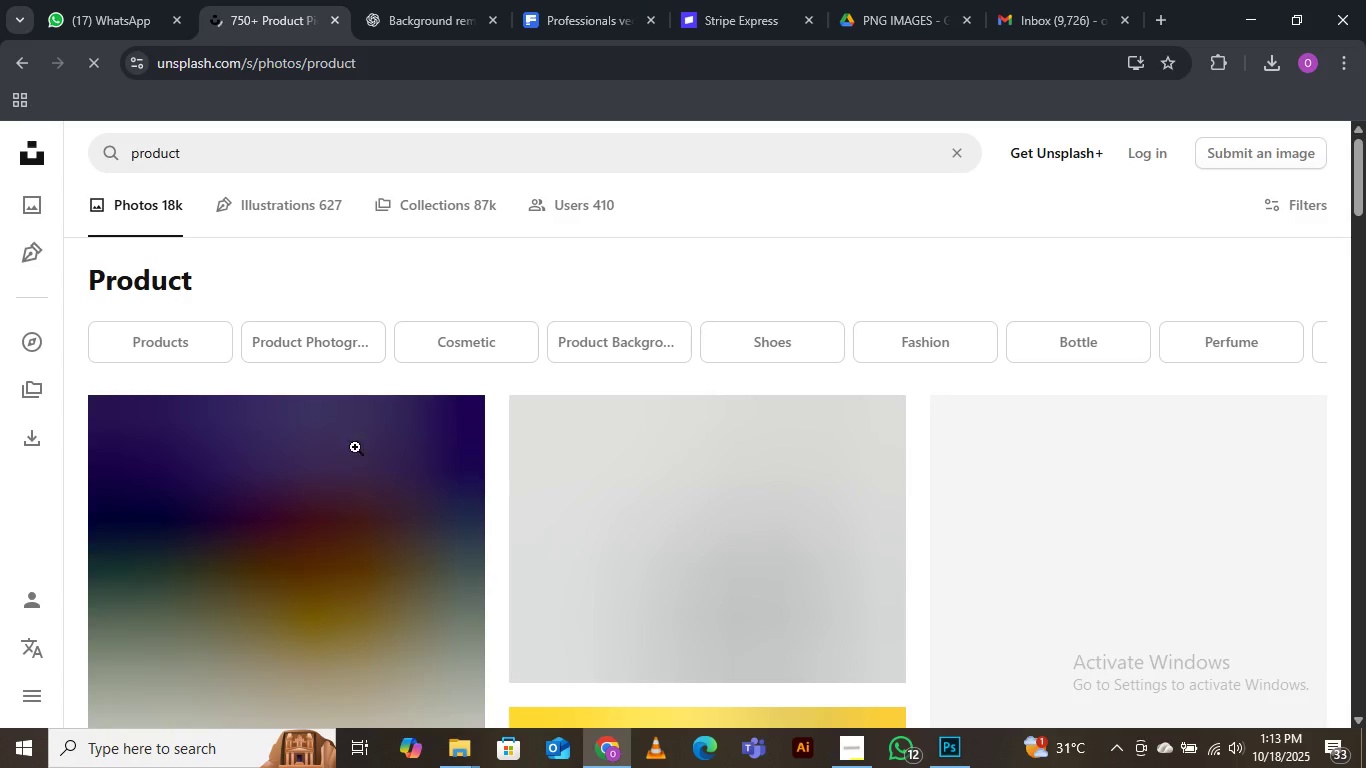 
mouse_move([355, 467])
 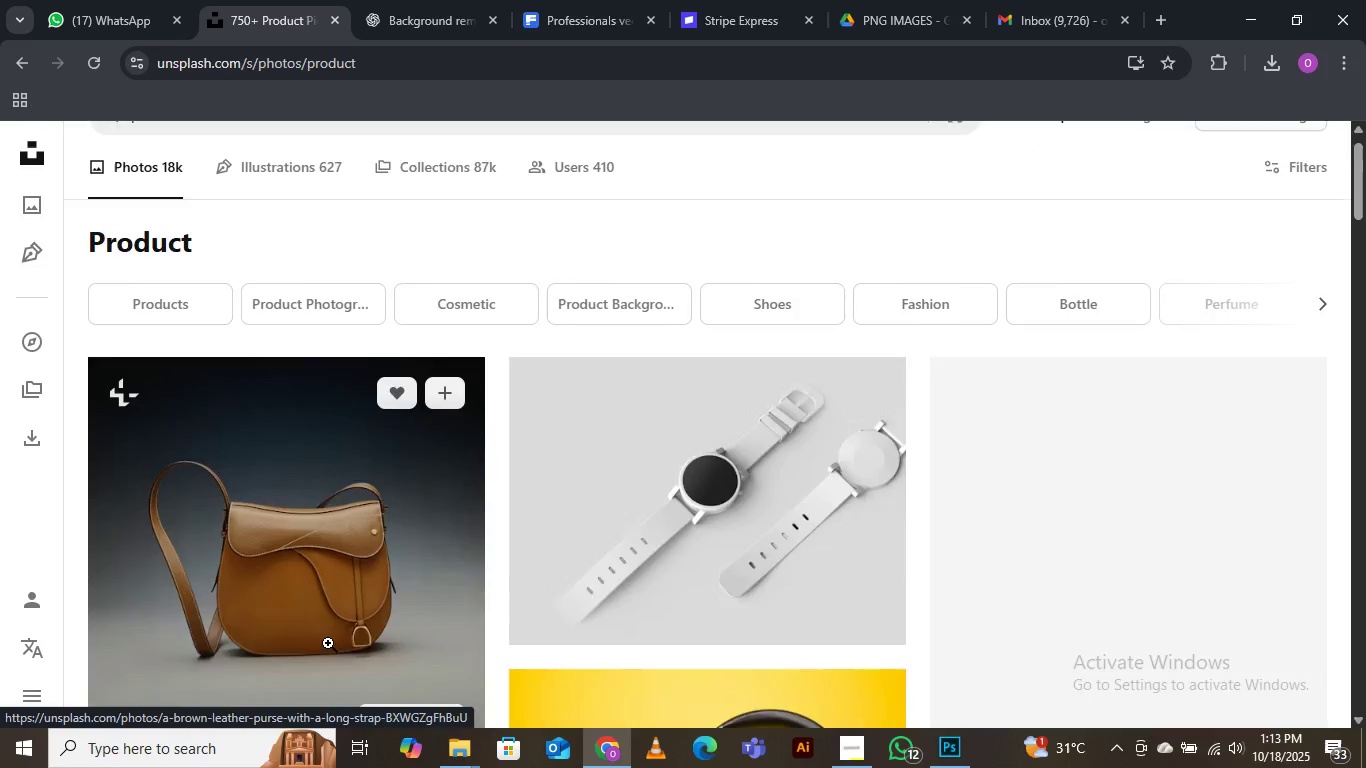 
scroll: coordinate [331, 585], scroll_direction: down, amount: 16.0
 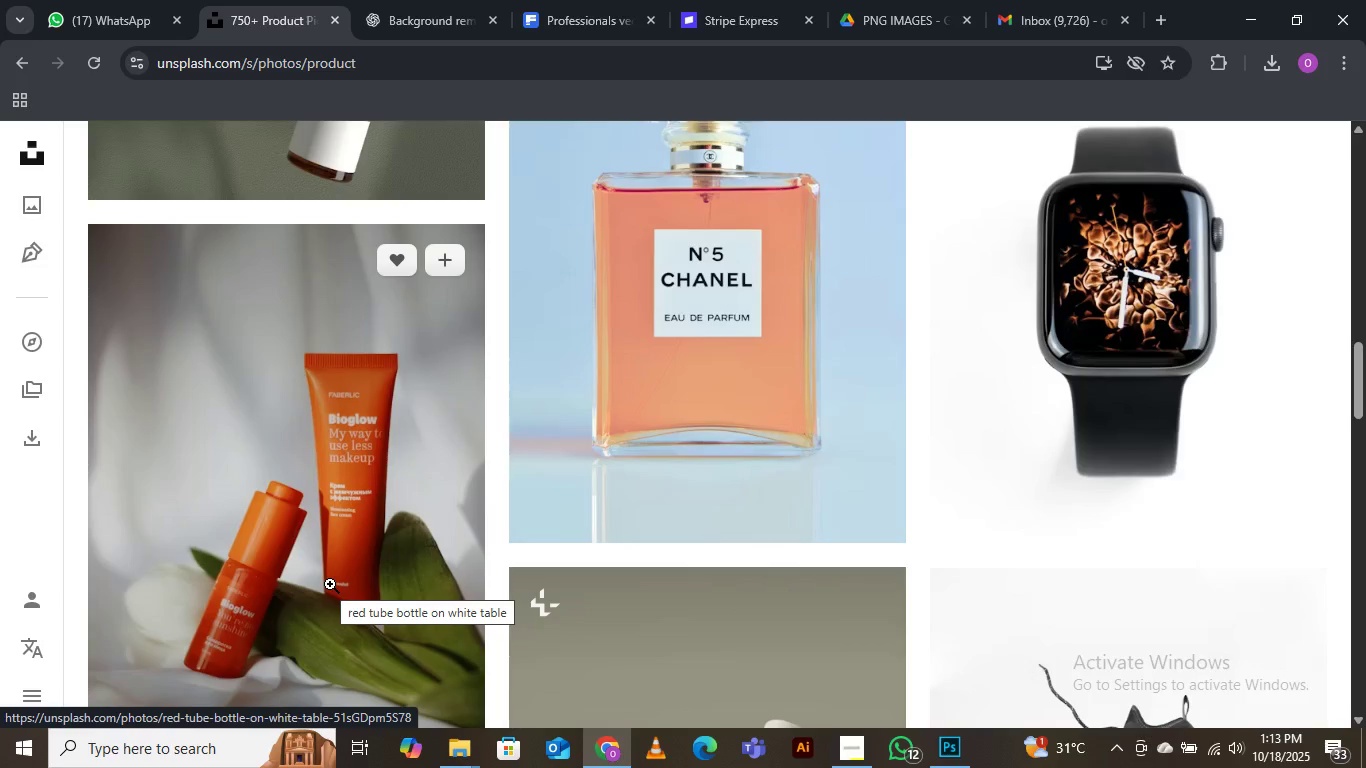 
wait(8.21)
 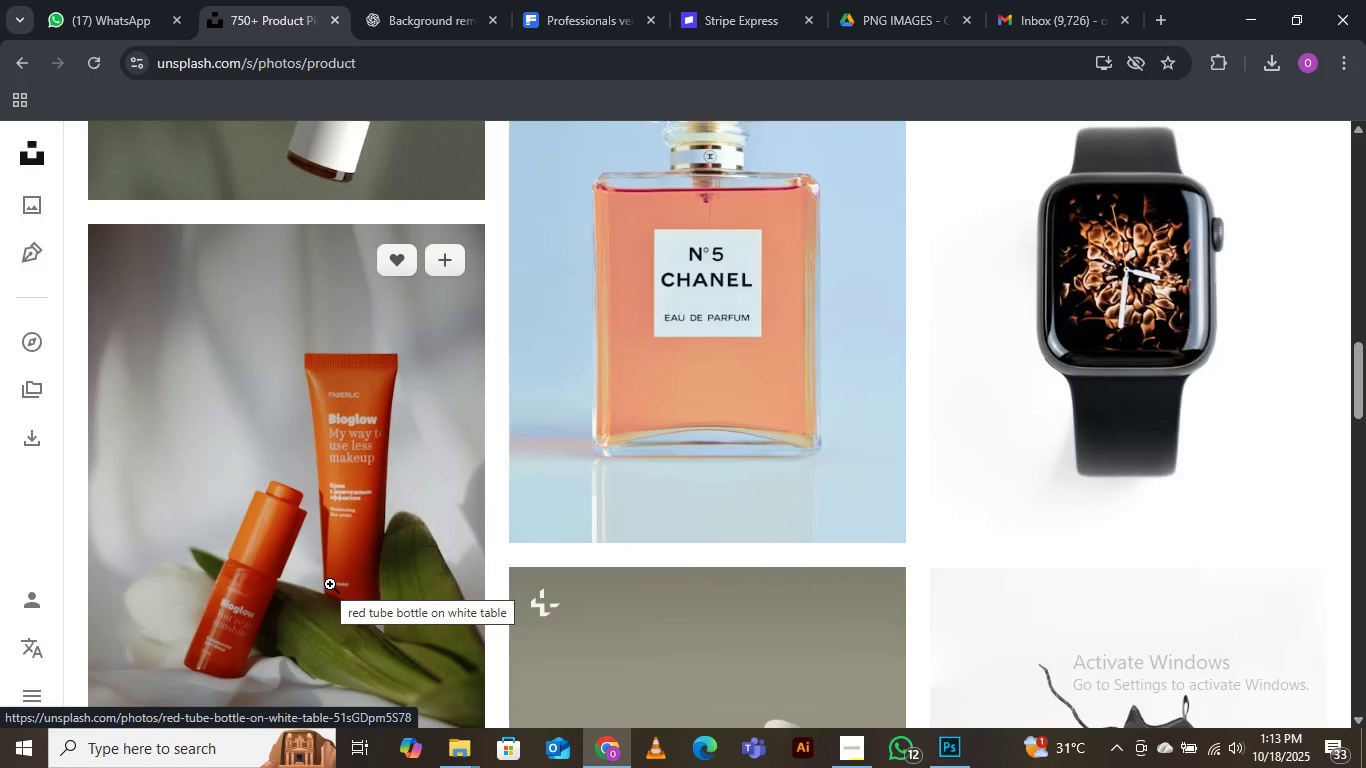 
scroll: coordinate [317, 590], scroll_direction: down, amount: 13.0
 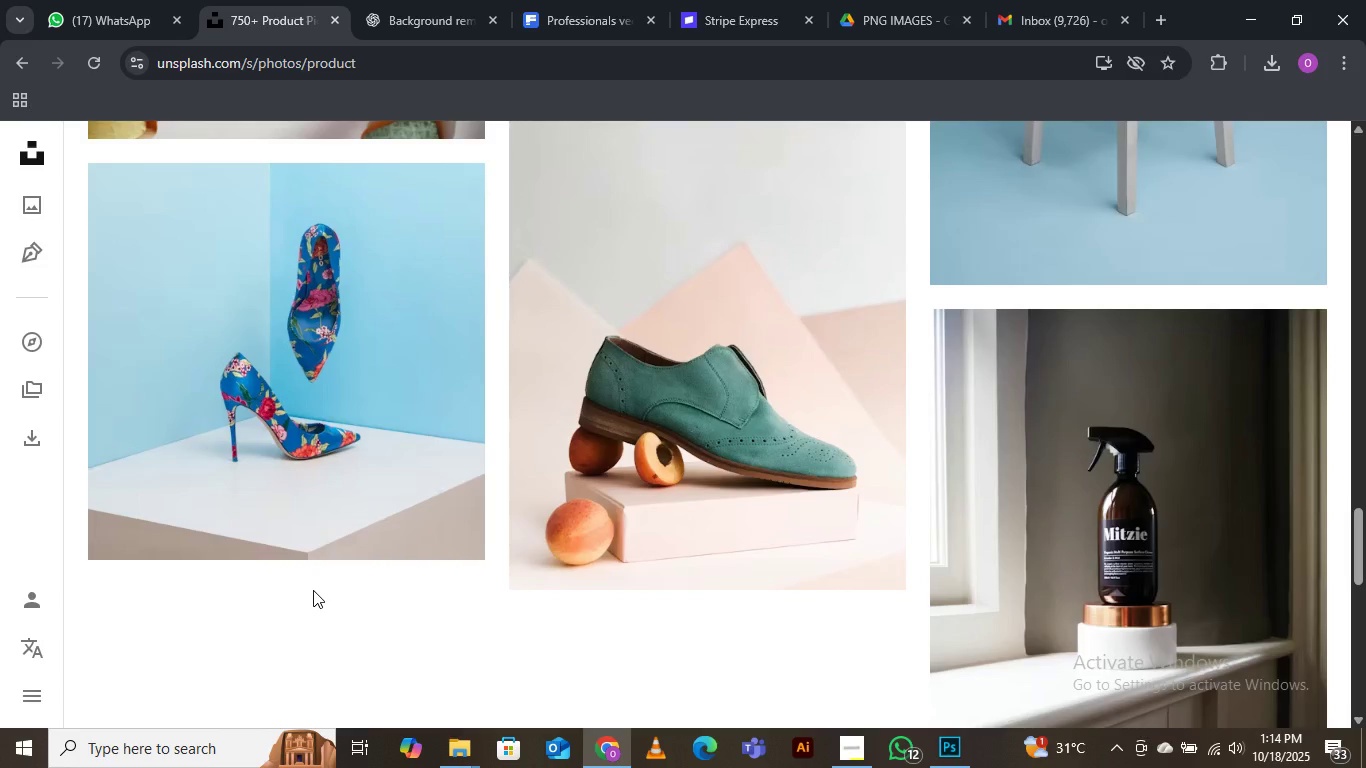 
wait(56.43)
 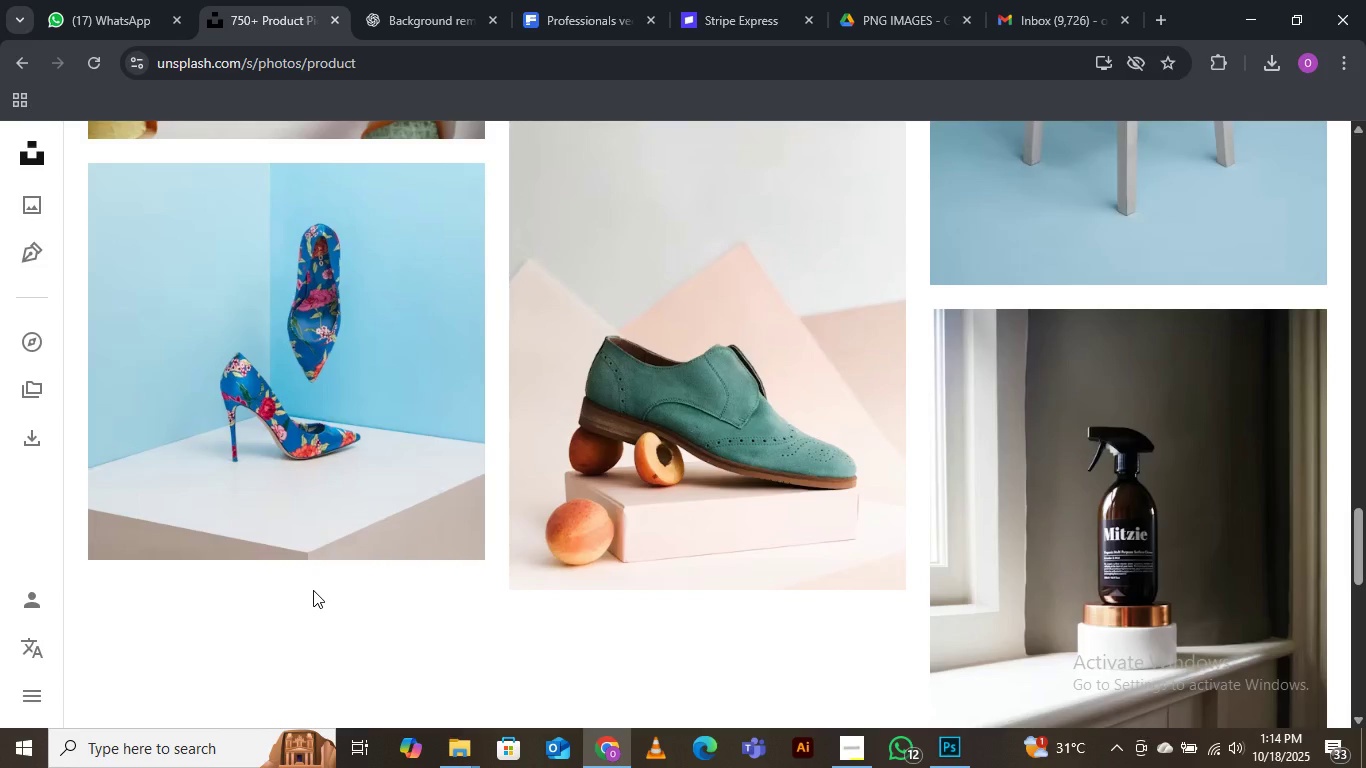 
scroll: coordinate [422, 489], scroll_direction: down, amount: 2.0
 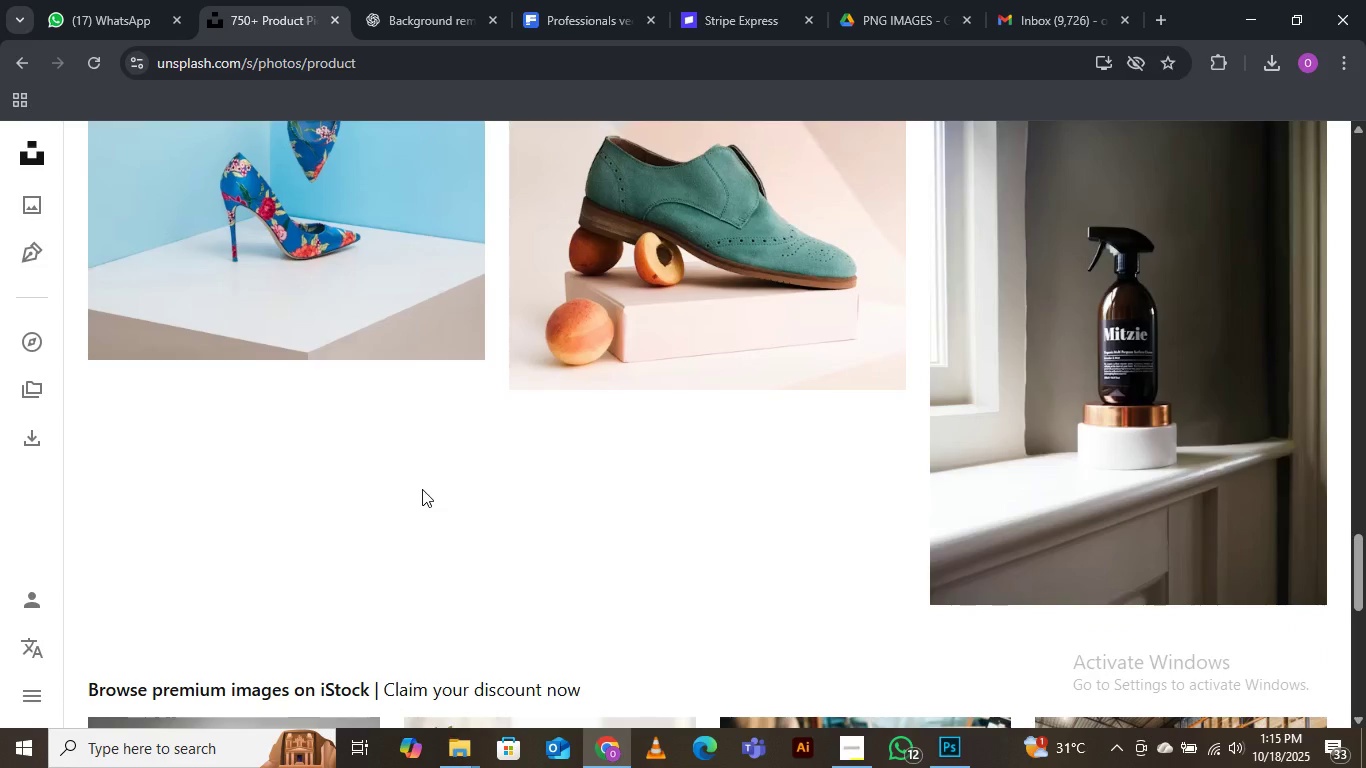 
wait(12.1)
 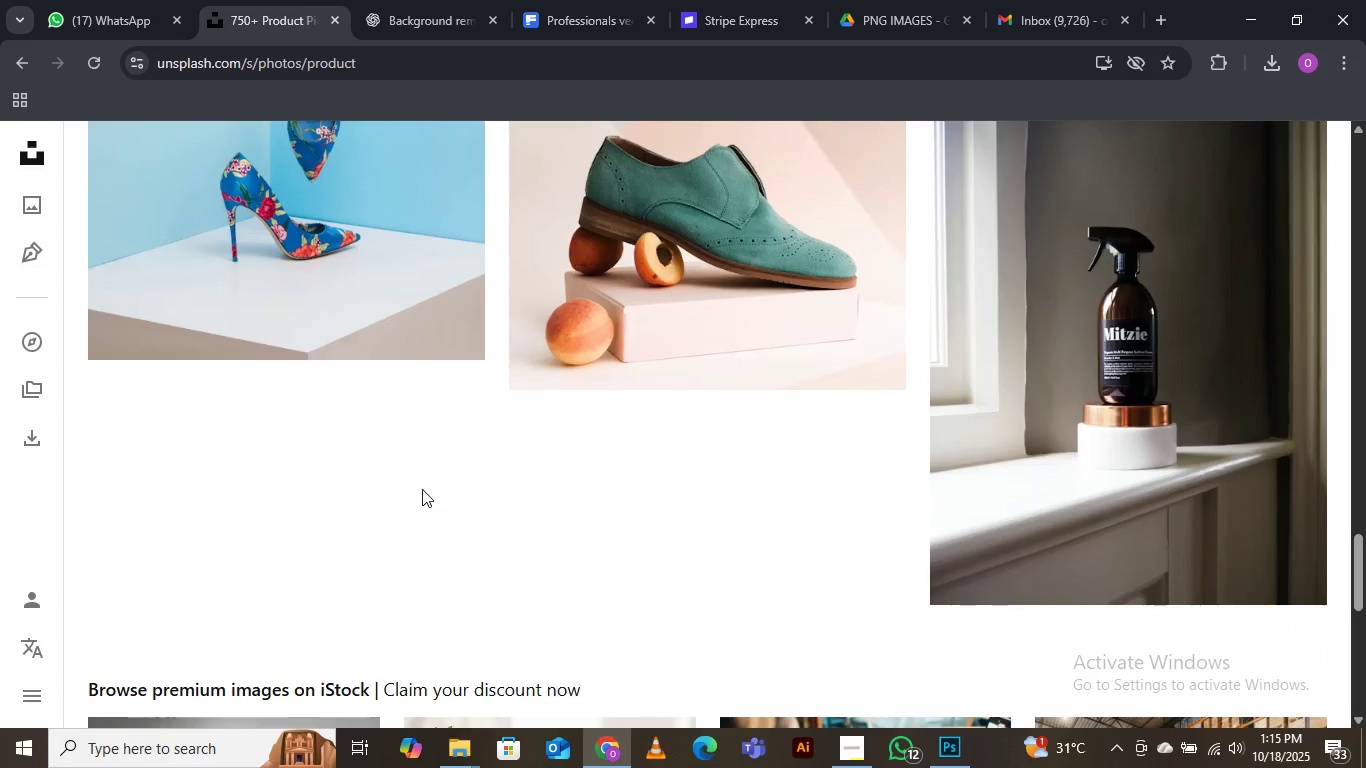 
scroll: coordinate [106, 462], scroll_direction: down, amount: 1.0
 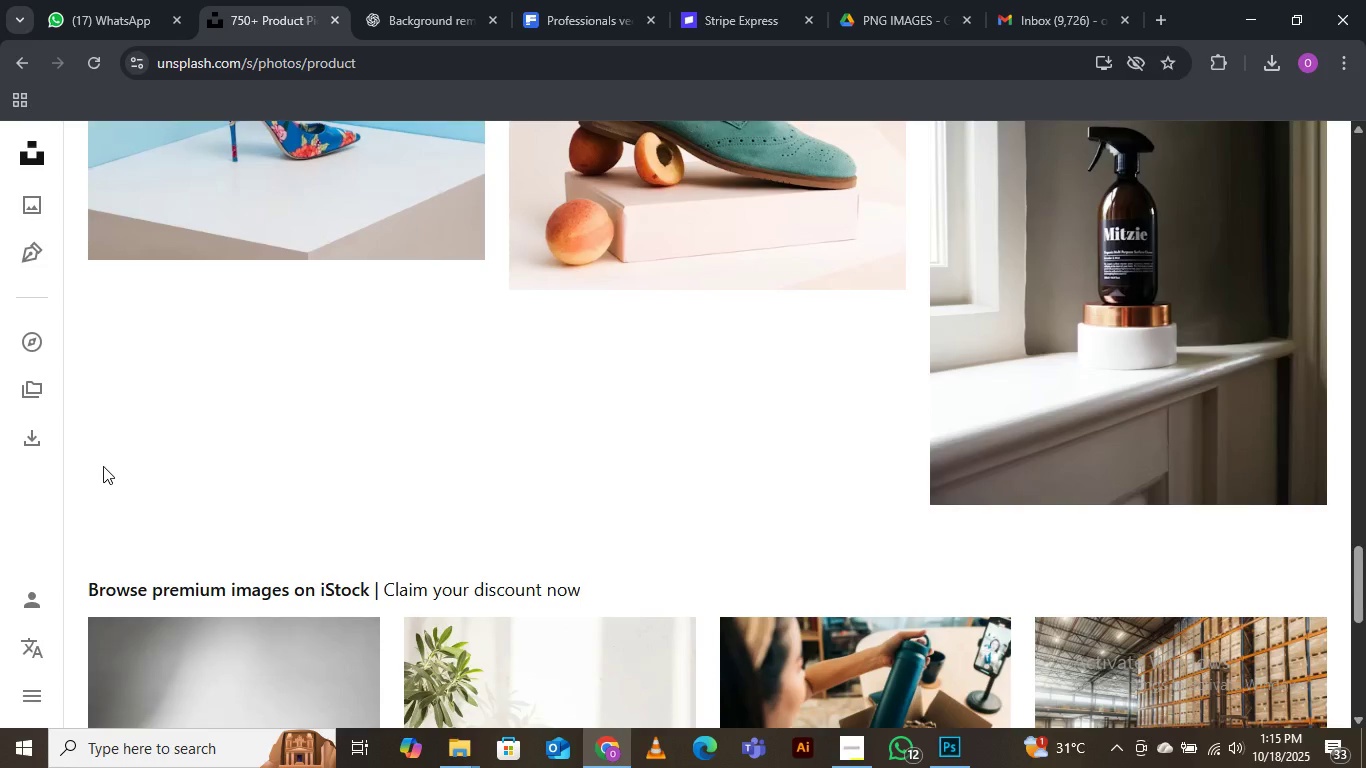 
wait(6.46)
 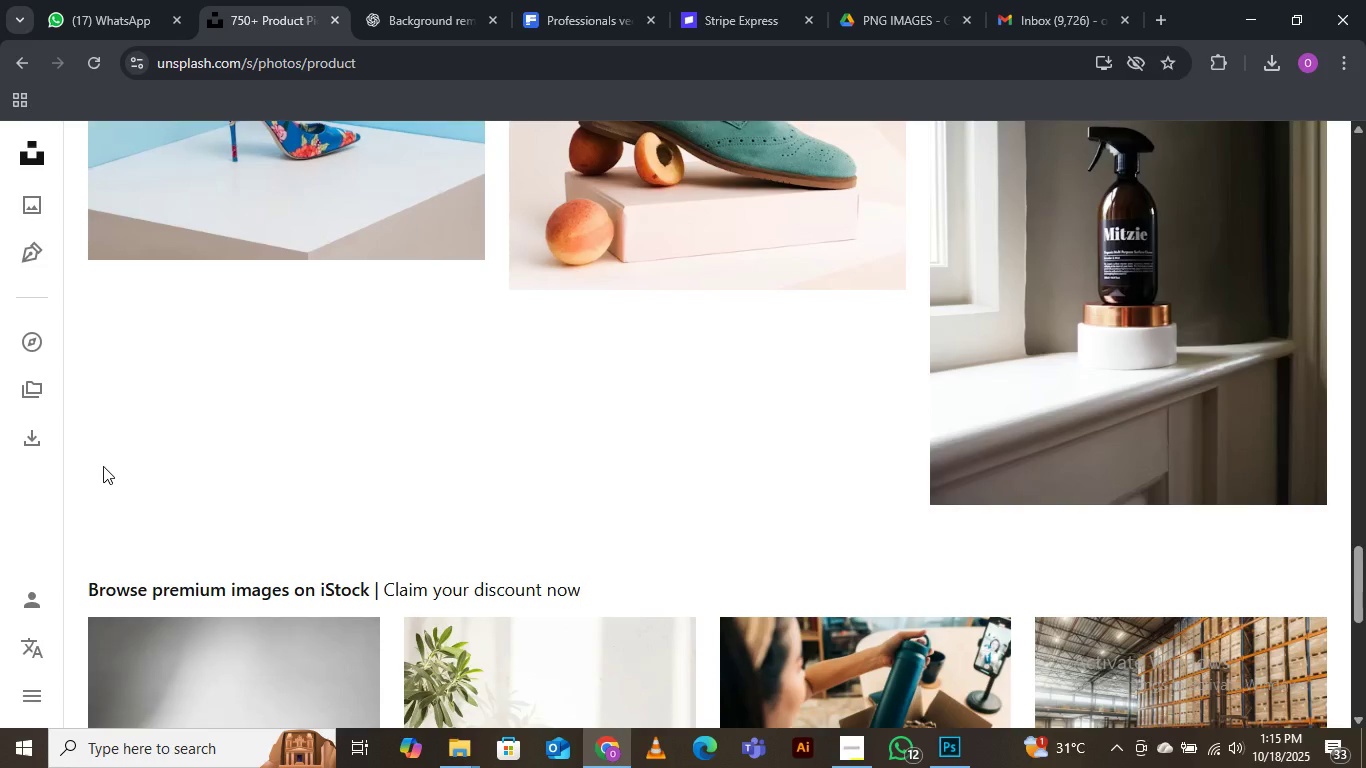 
scroll: coordinate [103, 466], scroll_direction: down, amount: 1.0
 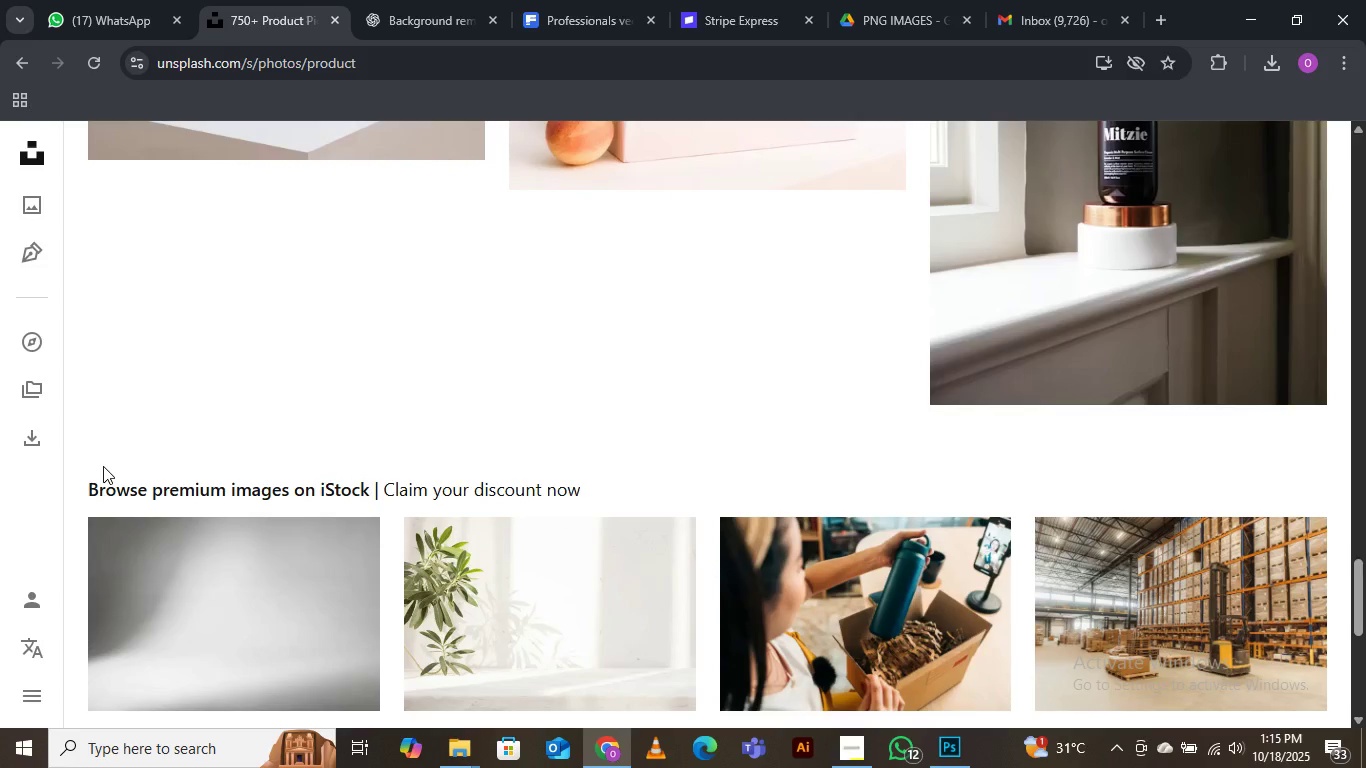 
wait(20.41)
 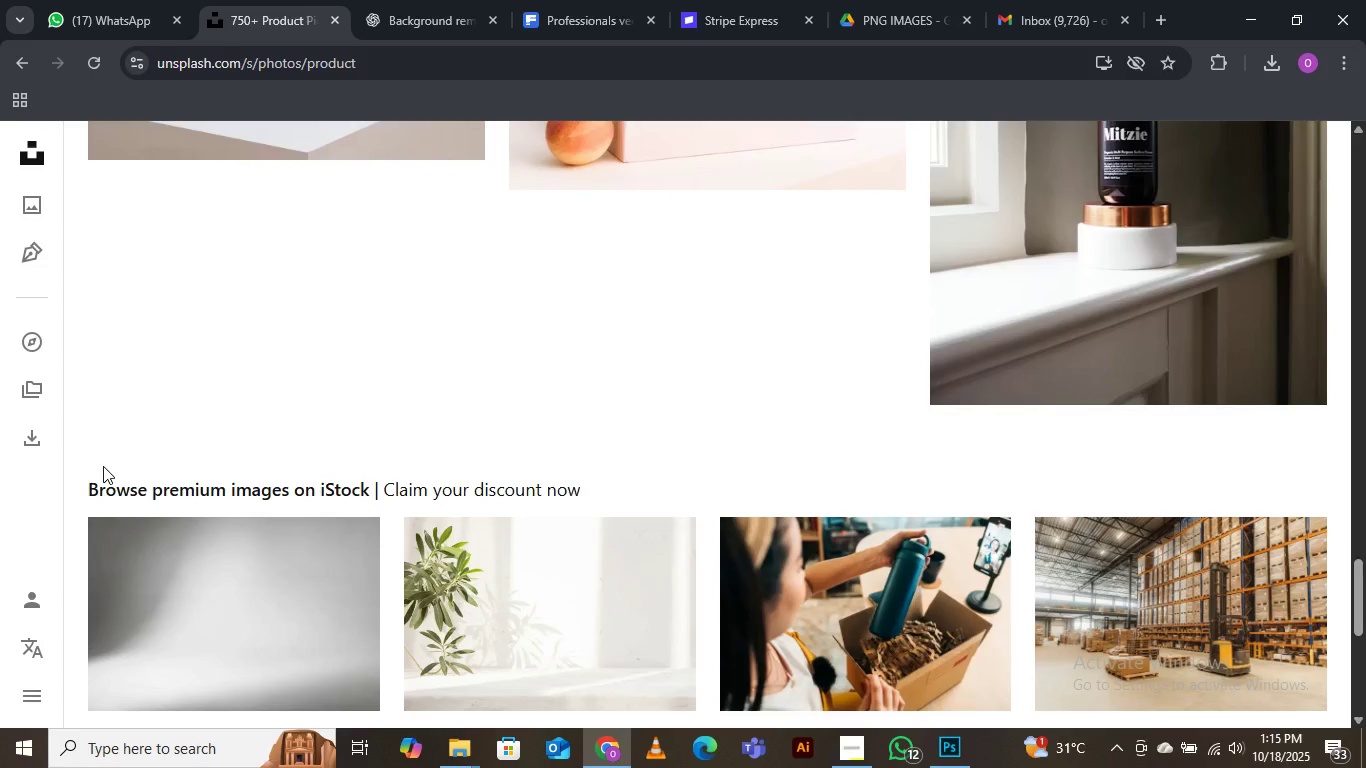 
scroll: coordinate [97, 476], scroll_direction: down, amount: 2.0
 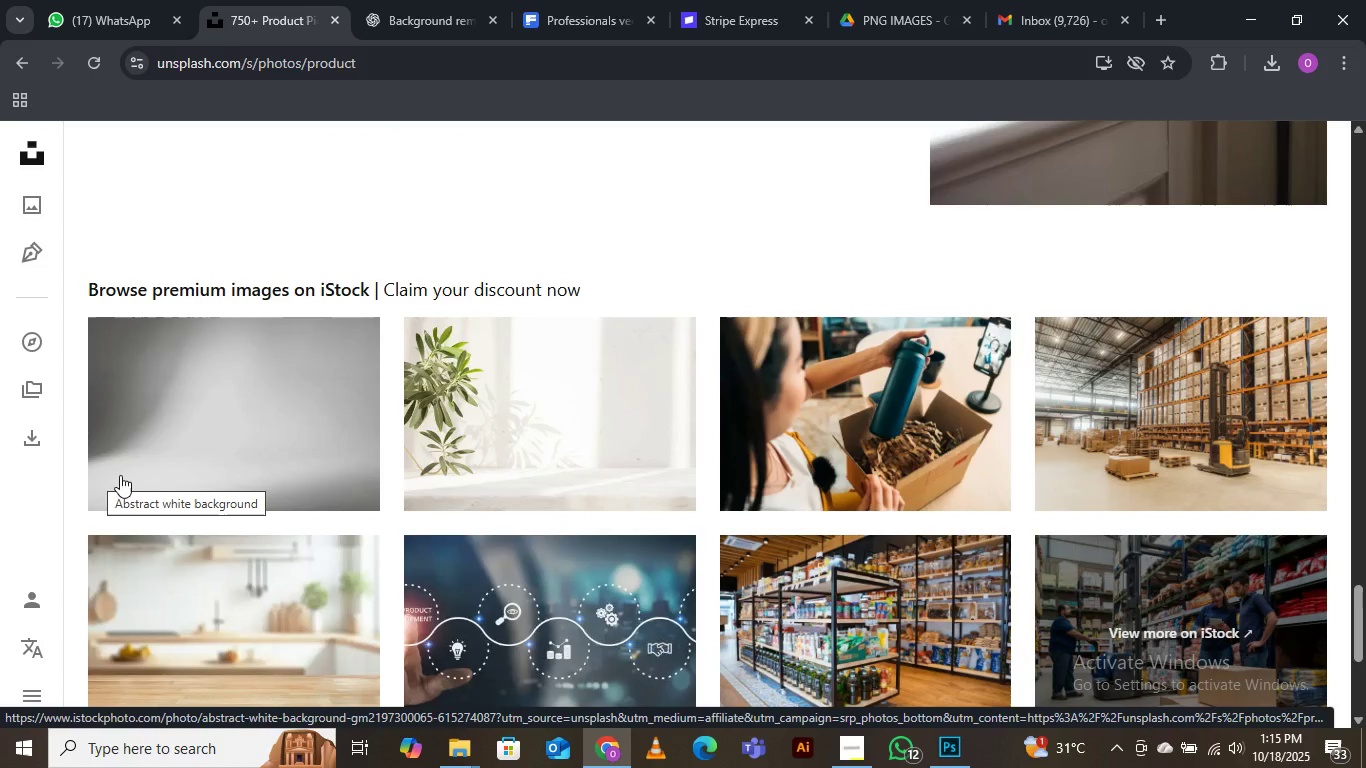 
wait(22.65)
 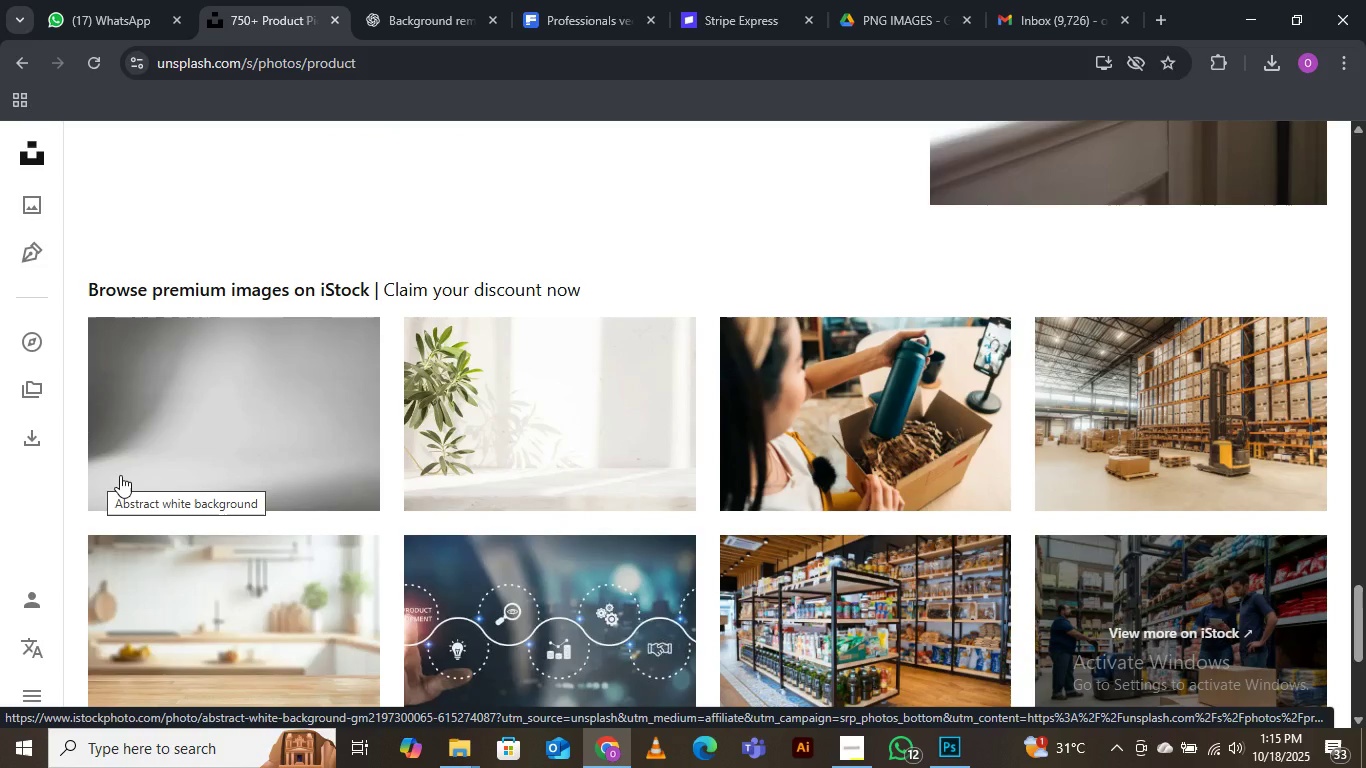 
scroll: coordinate [374, 516], scroll_direction: down, amount: 2.0
 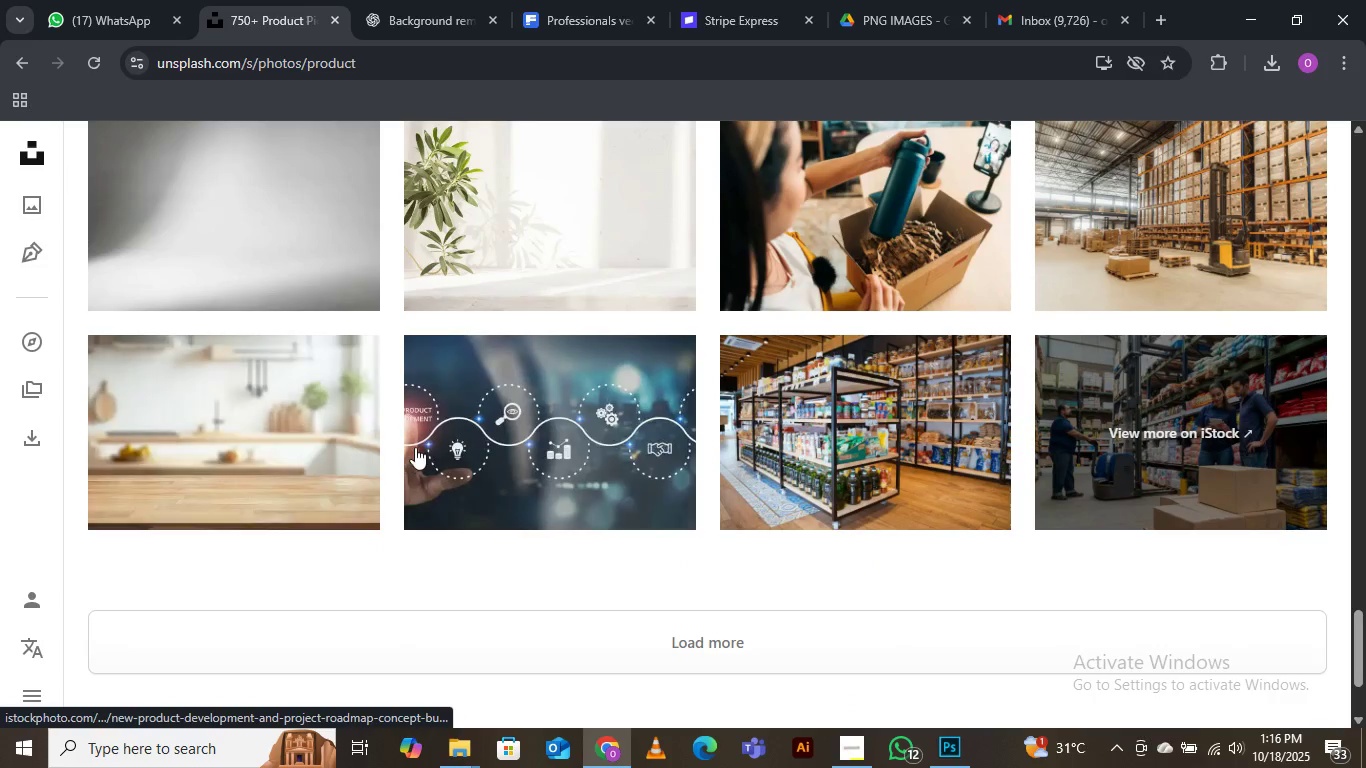 
mouse_move([429, 426])
 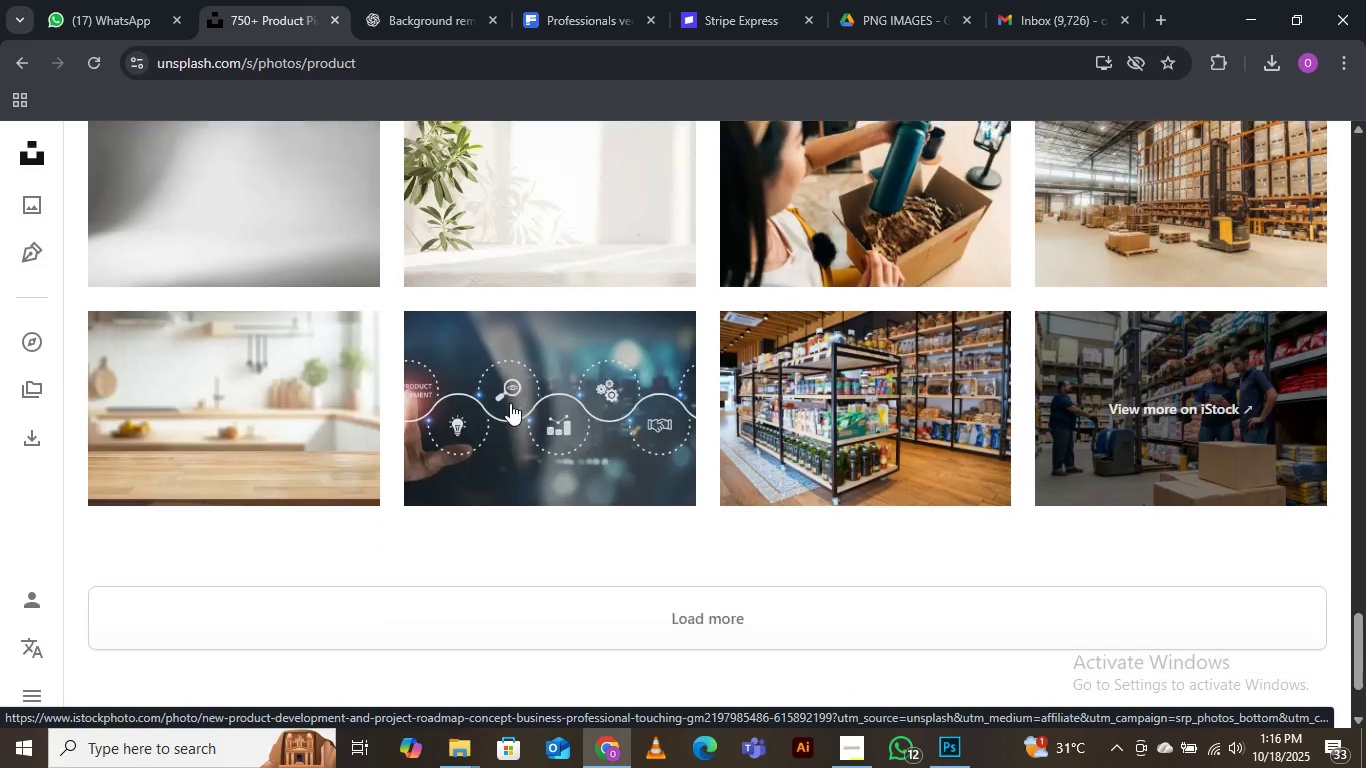 
scroll: coordinate [510, 403], scroll_direction: down, amount: 4.0
 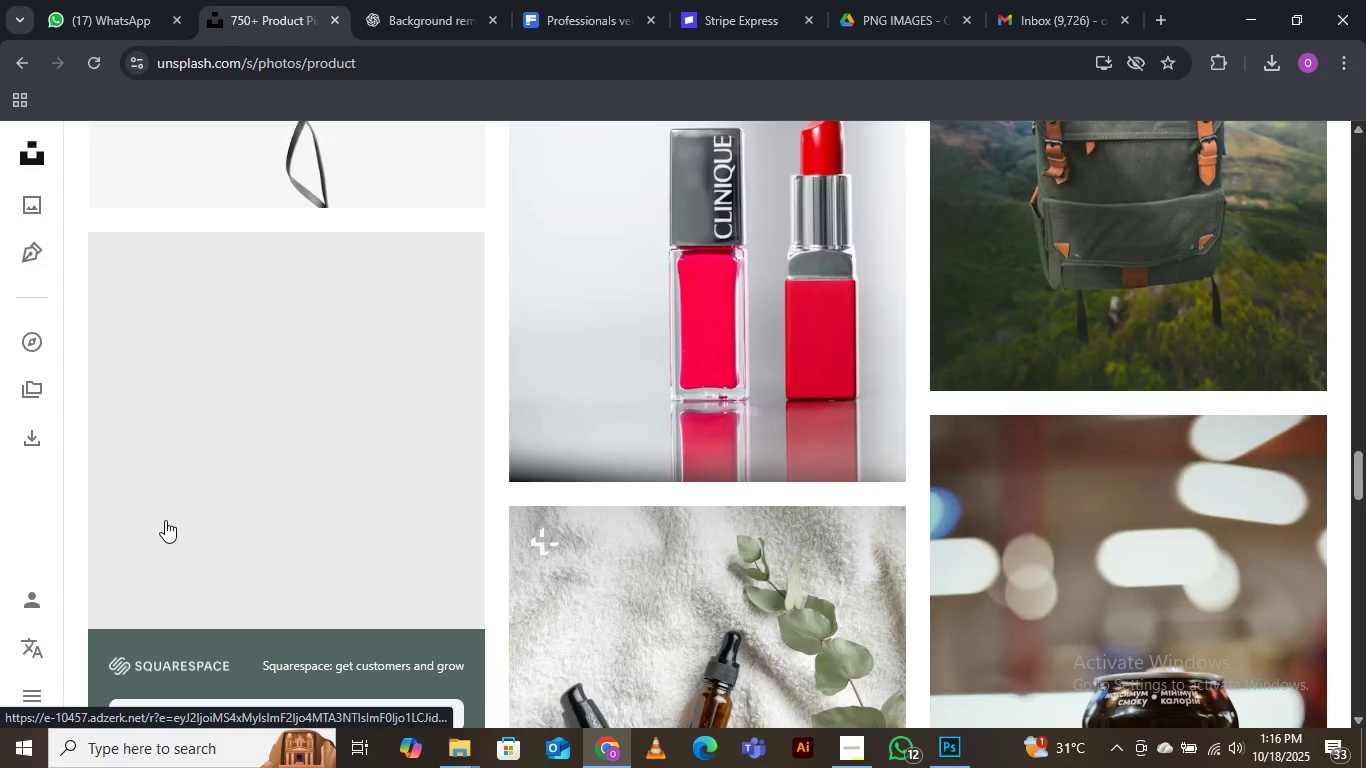 
wait(12.32)
 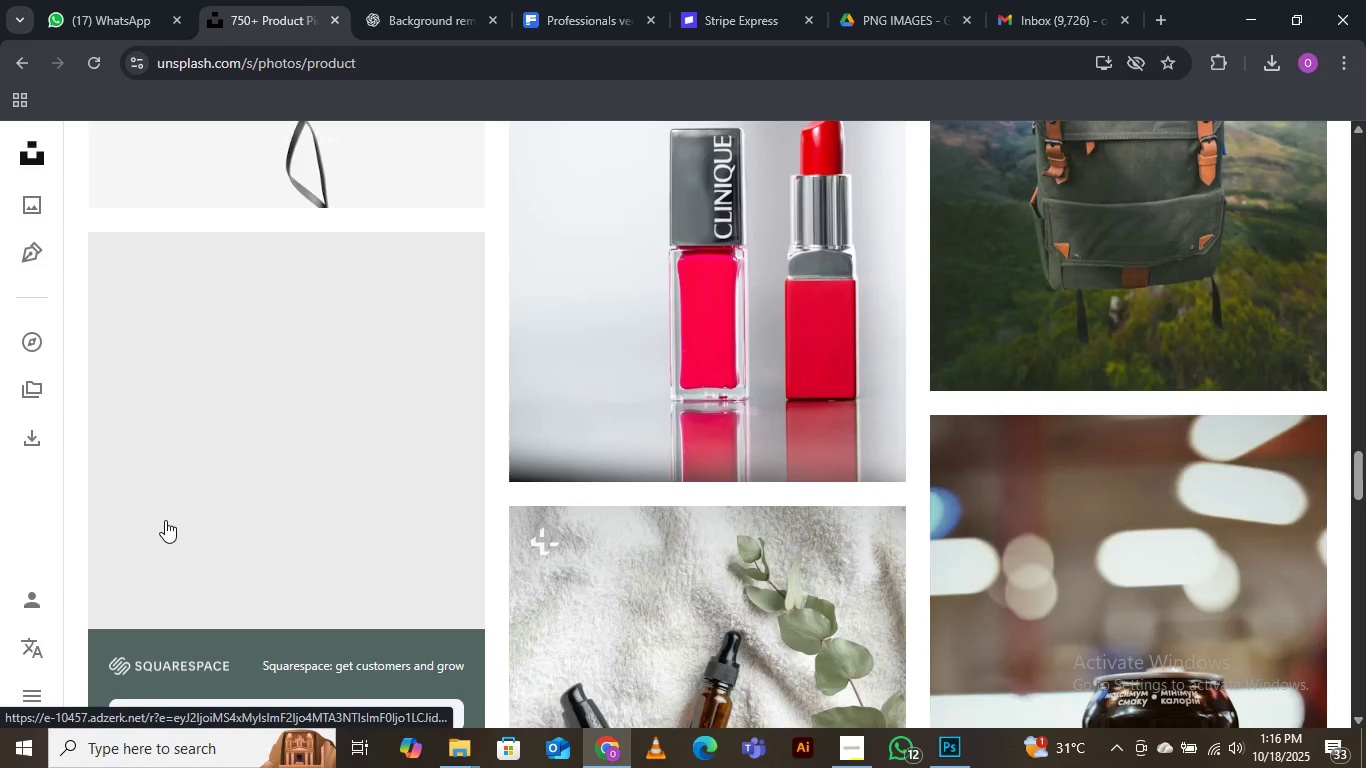 
scroll: coordinate [600, 404], scroll_direction: up, amount: 4.0
 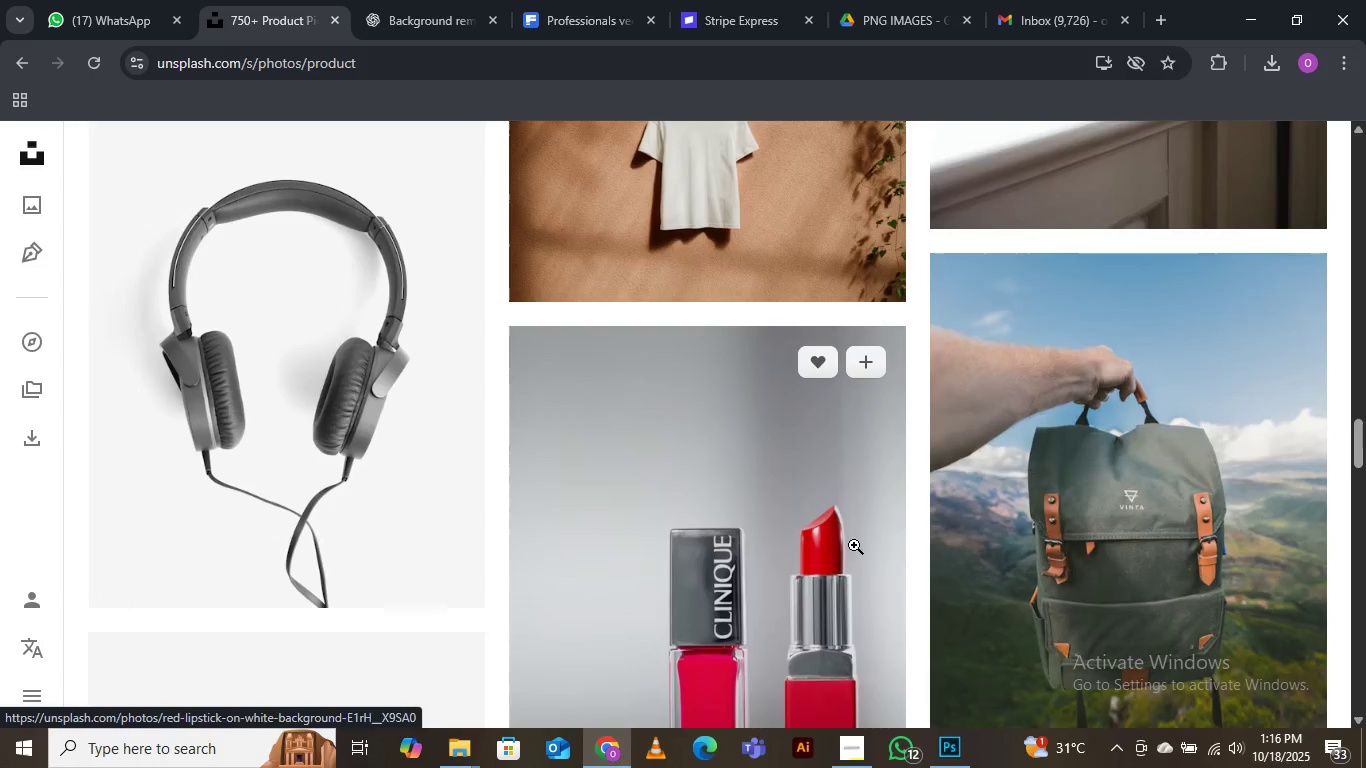 
wait(5.02)
 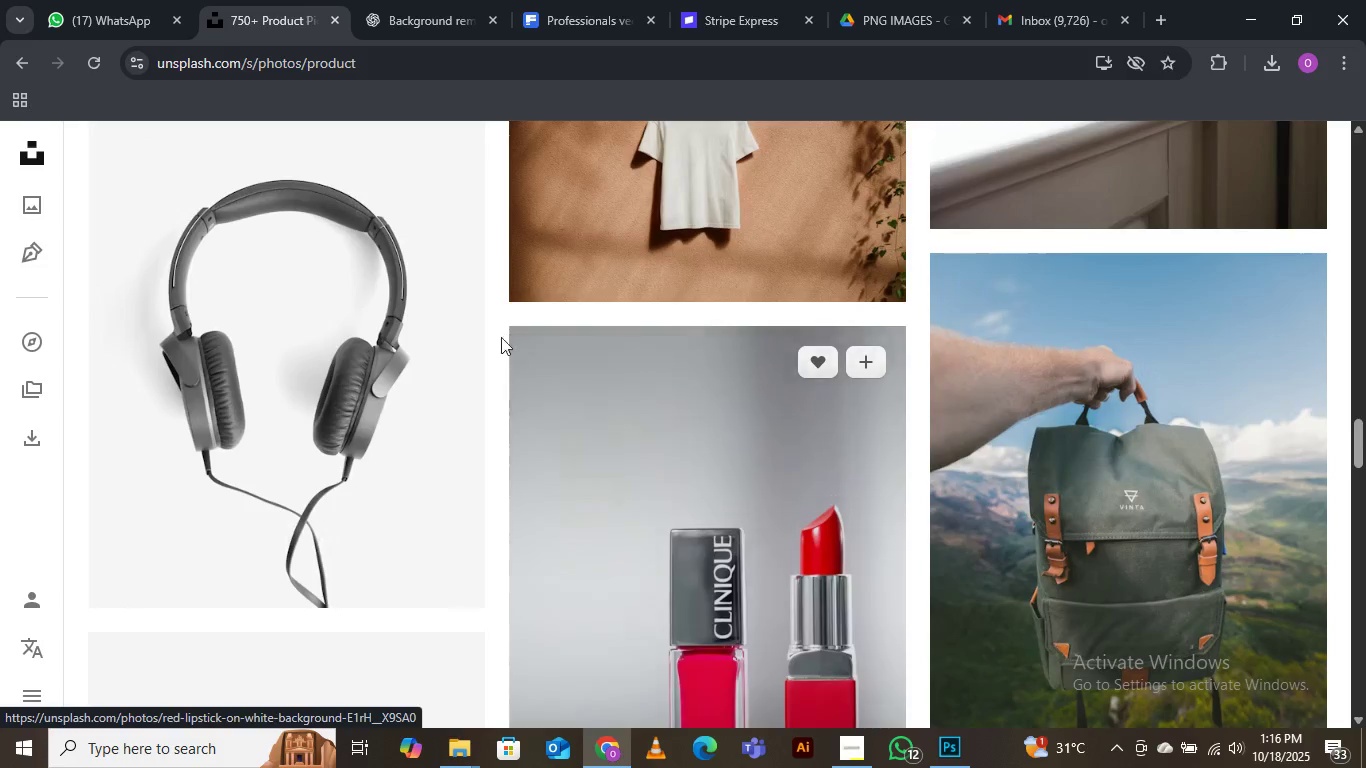 
scroll: coordinate [334, 432], scroll_direction: down, amount: 2.0
 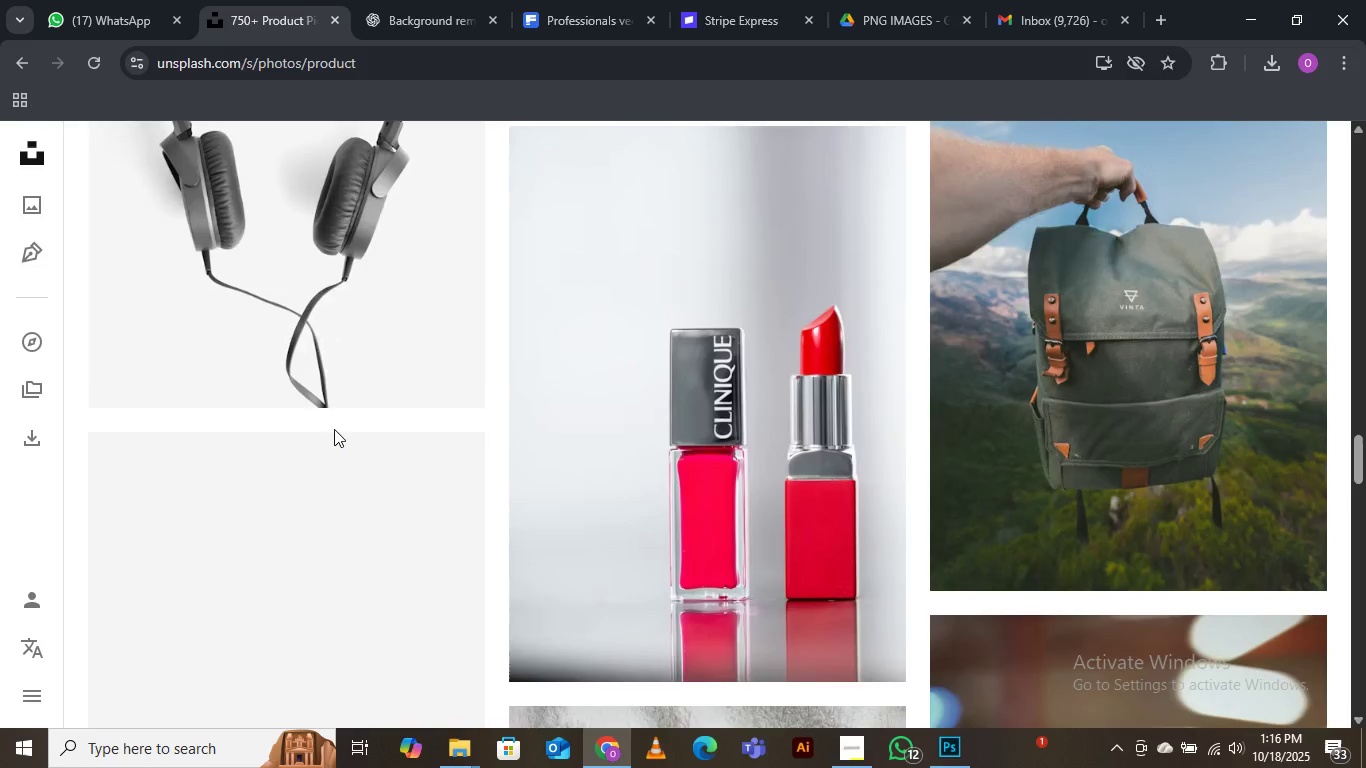 
scroll: coordinate [334, 429], scroll_direction: up, amount: 1.0
 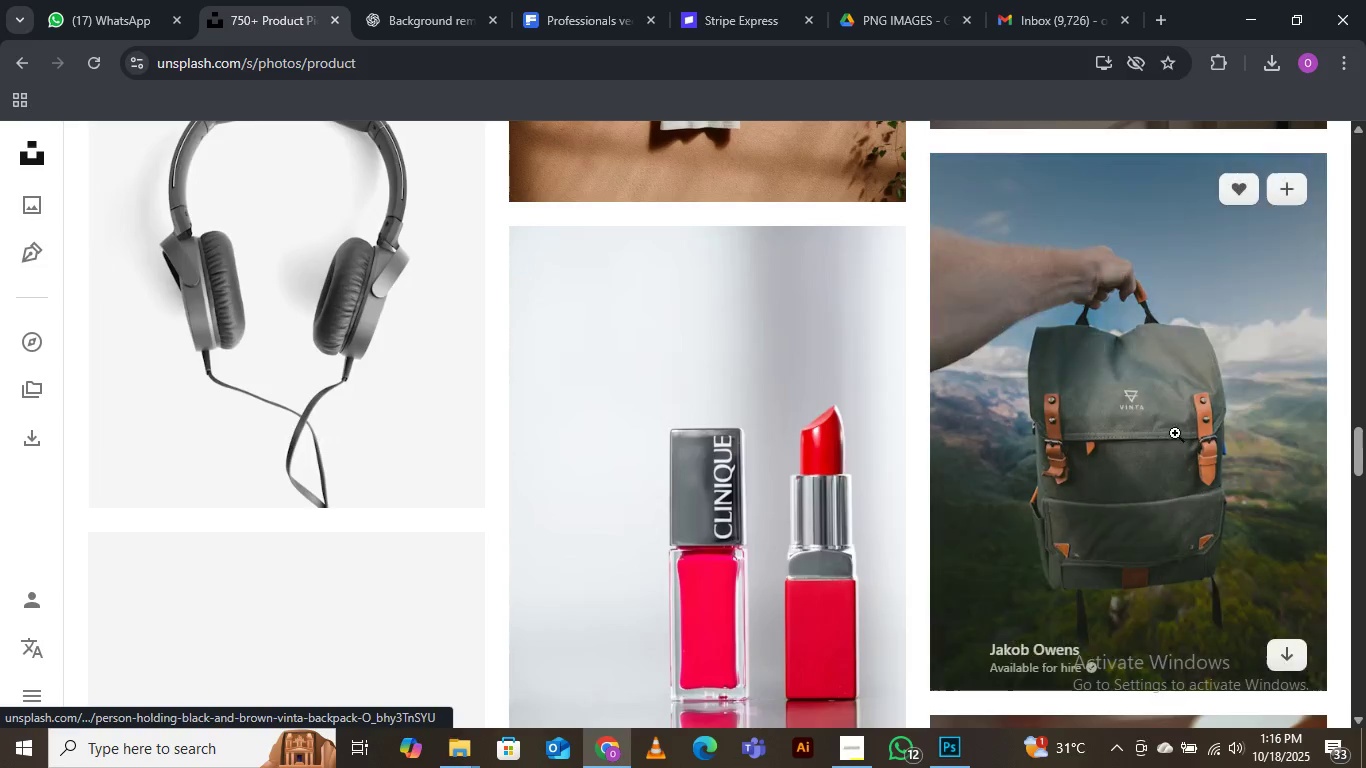 
left_click([1285, 659])
 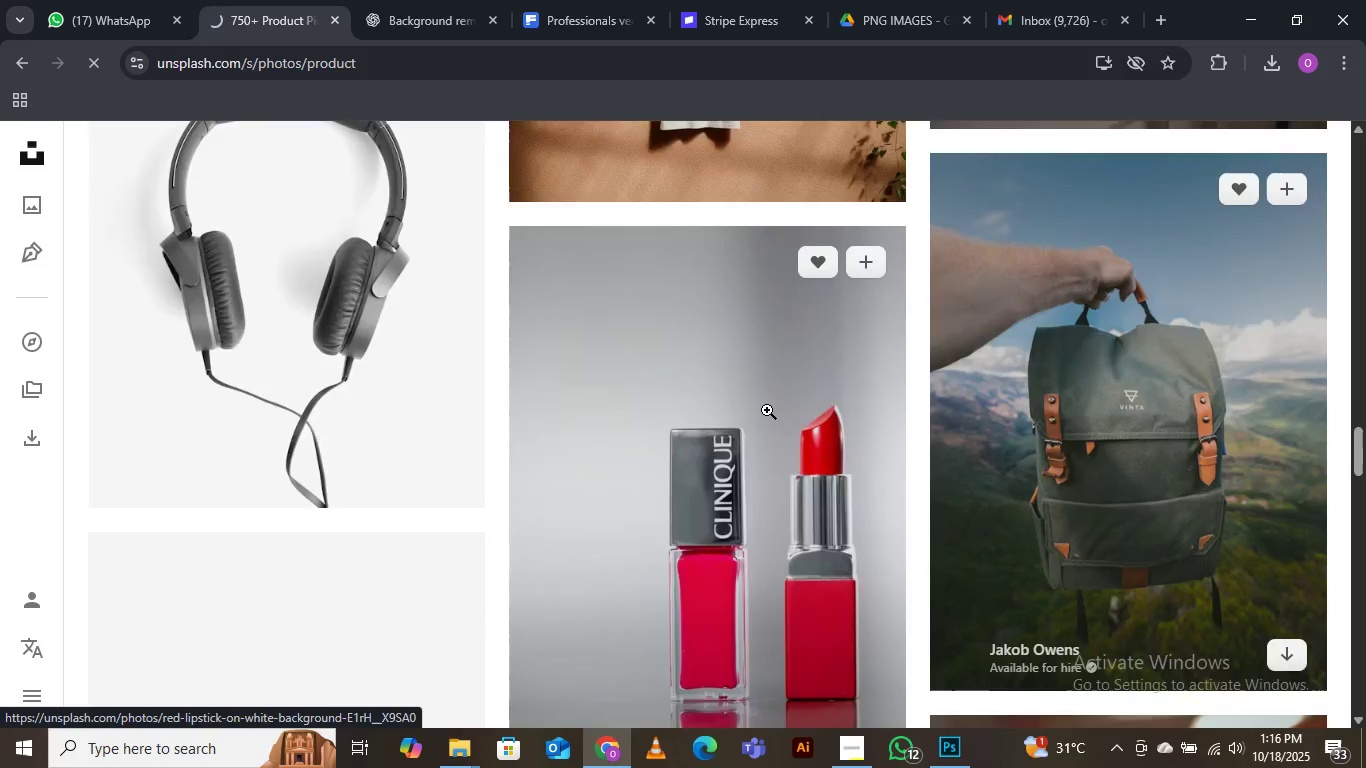 
scroll: coordinate [659, 312], scroll_direction: down, amount: 13.0
 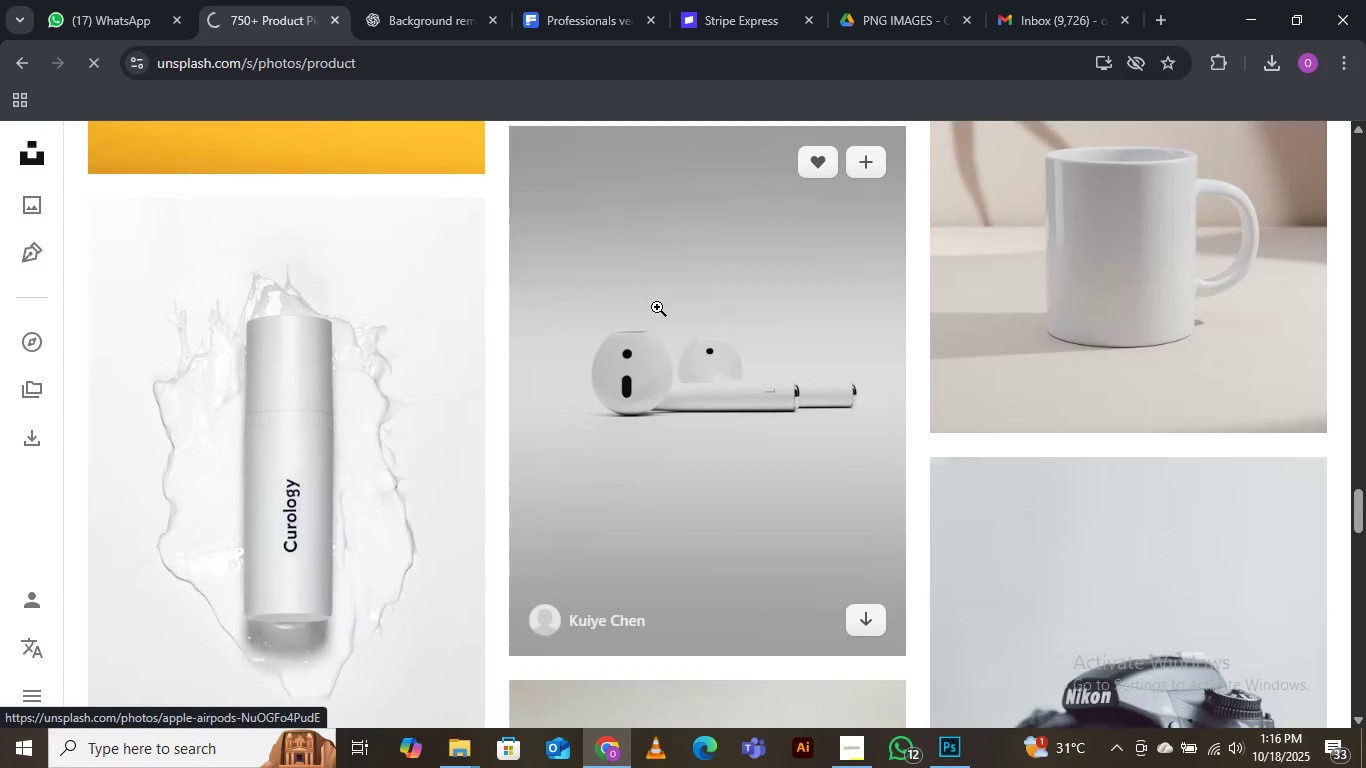 
scroll: coordinate [652, 296], scroll_direction: up, amount: 13.0
 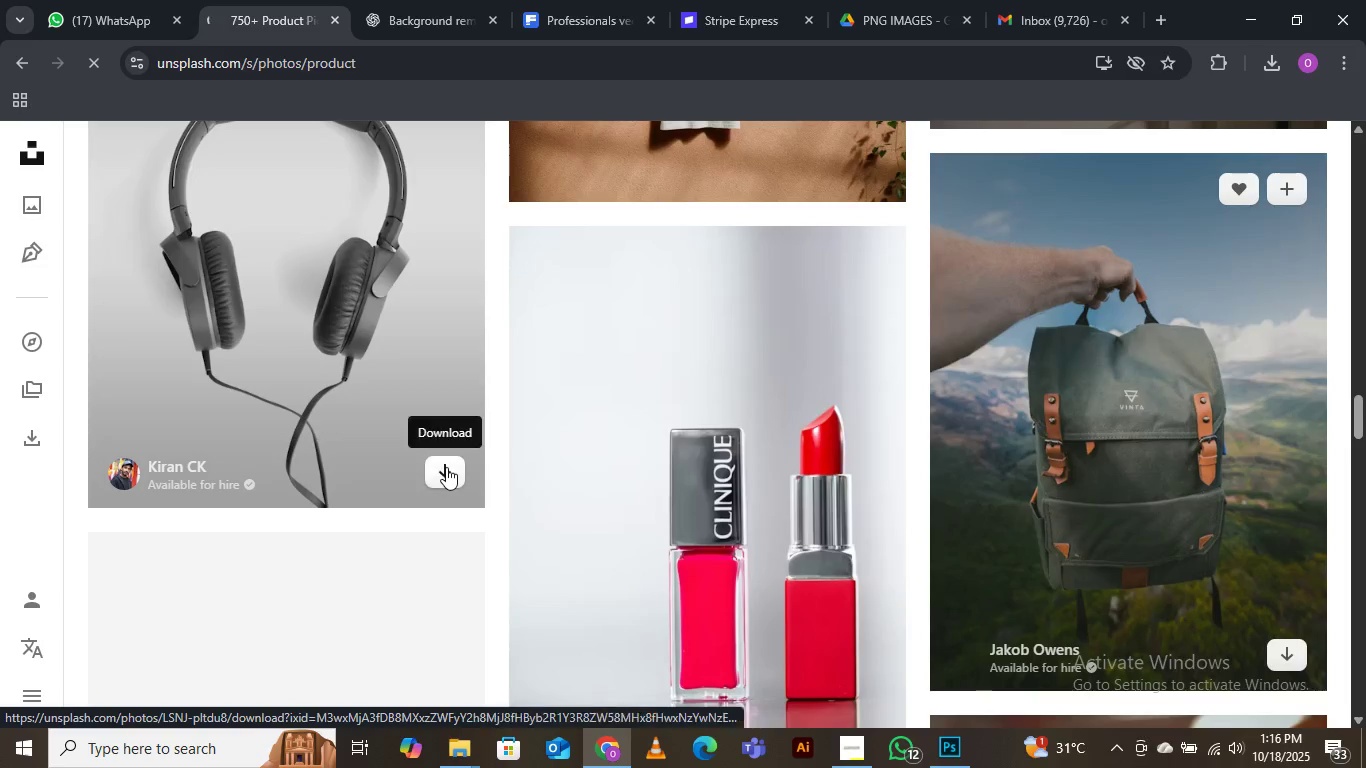 
left_click([446, 467])
 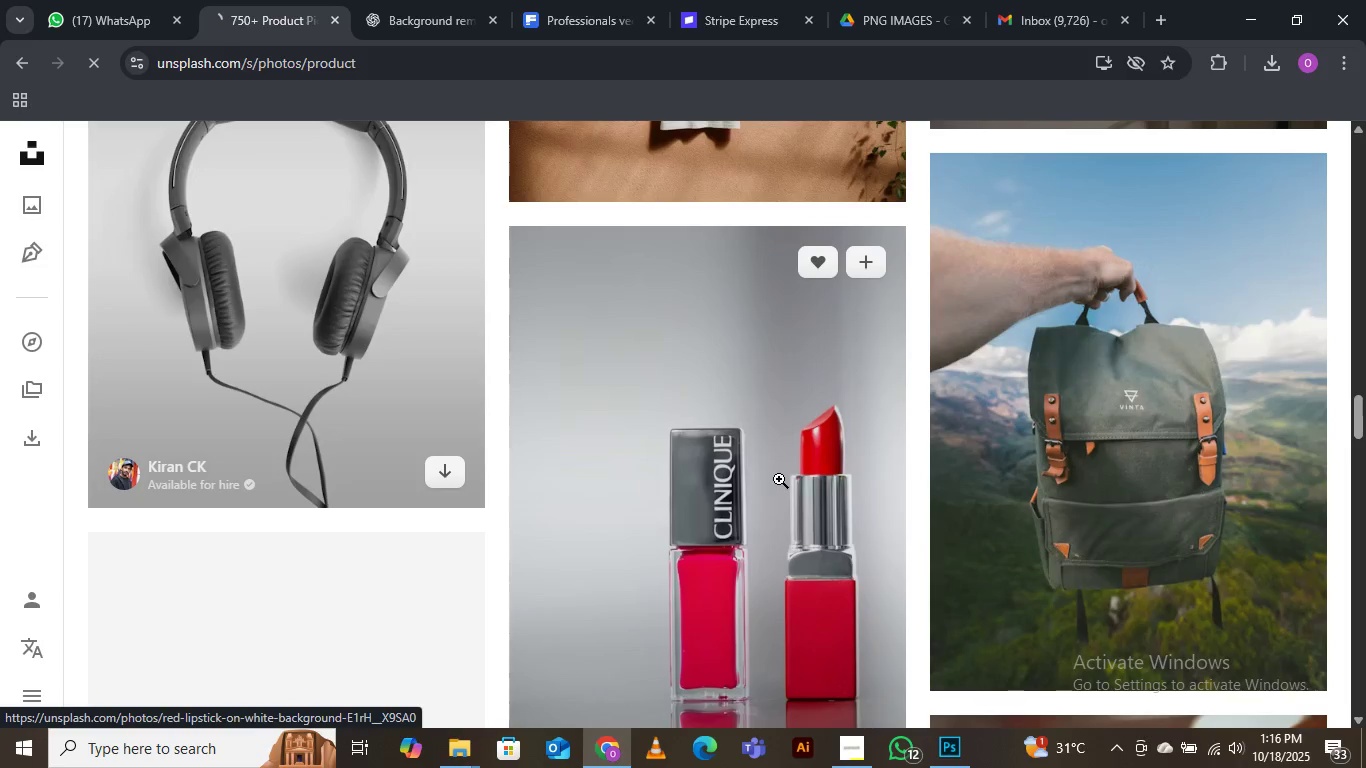 
scroll: coordinate [717, 395], scroll_direction: down, amount: 26.0
 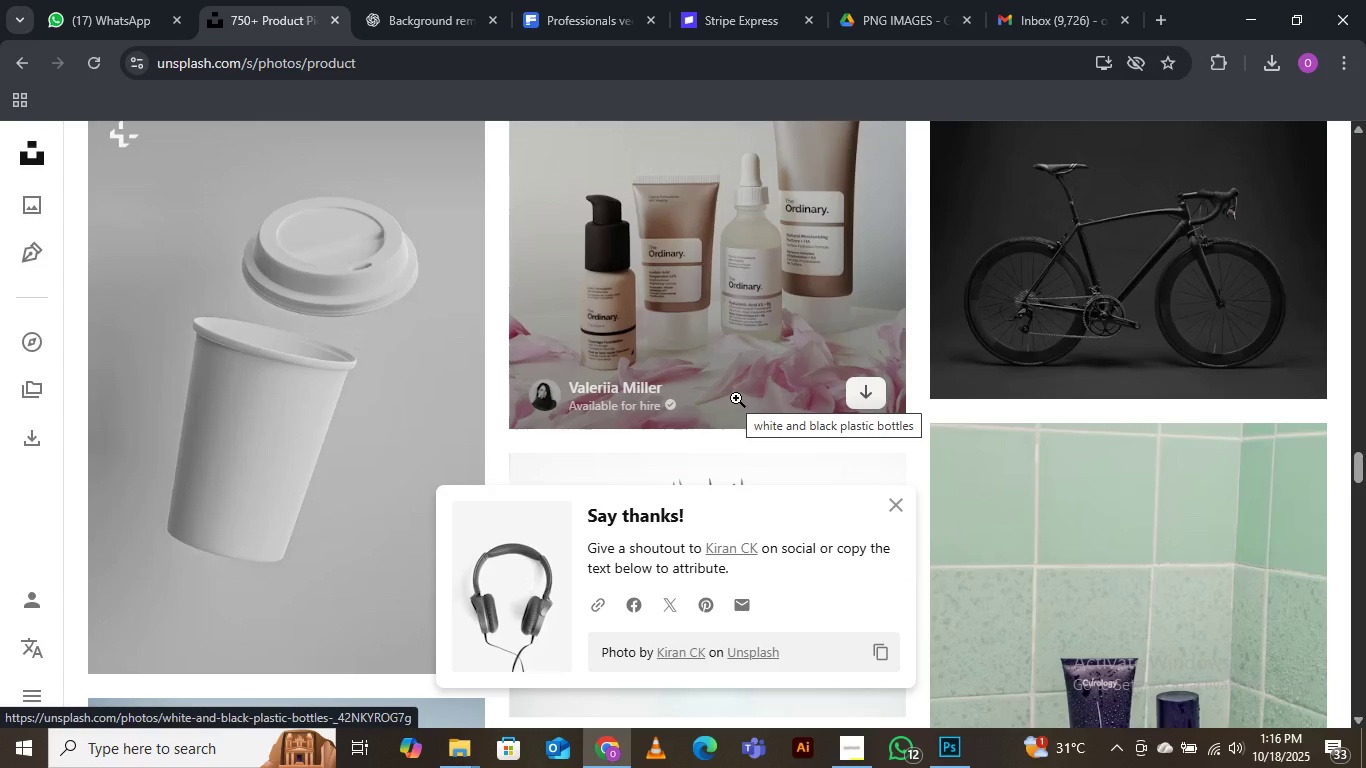 
wait(19.22)
 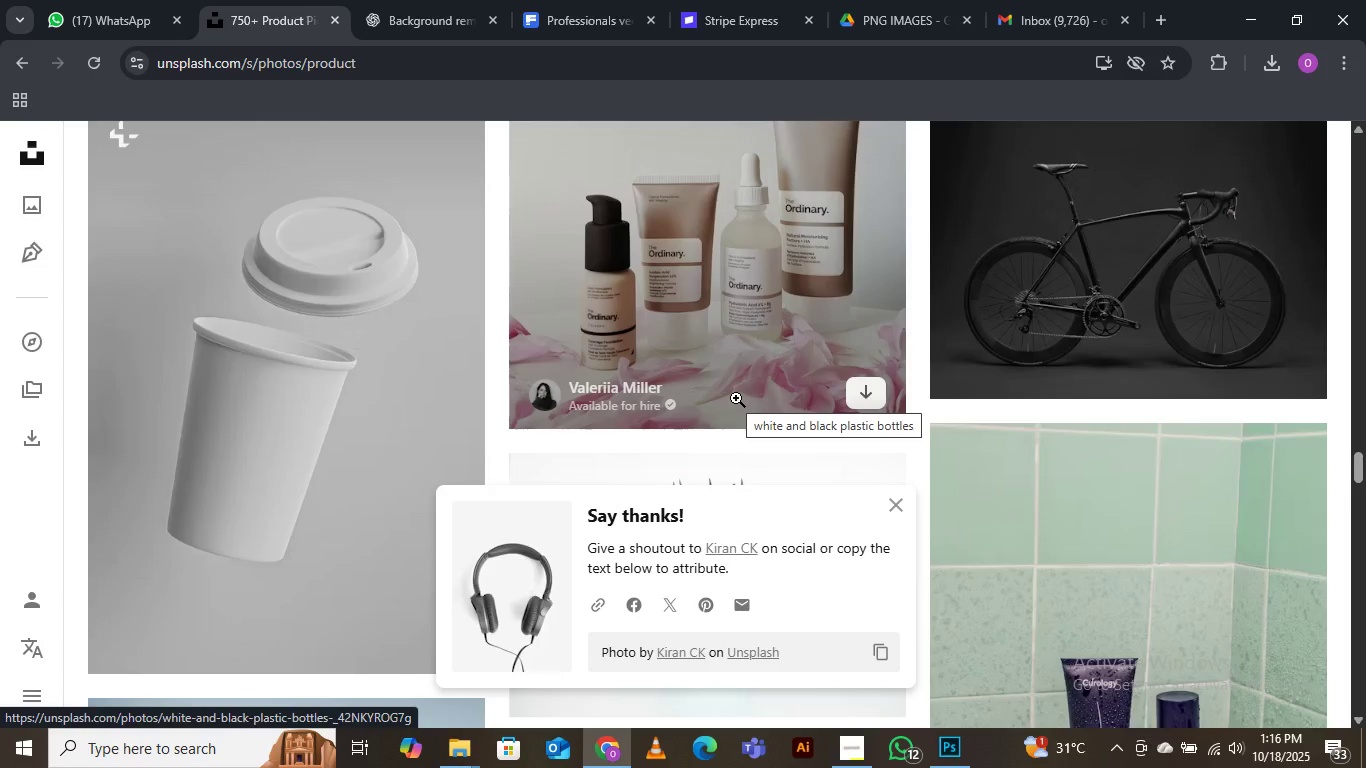 
scroll: coordinate [387, 416], scroll_direction: down, amount: 1.0
 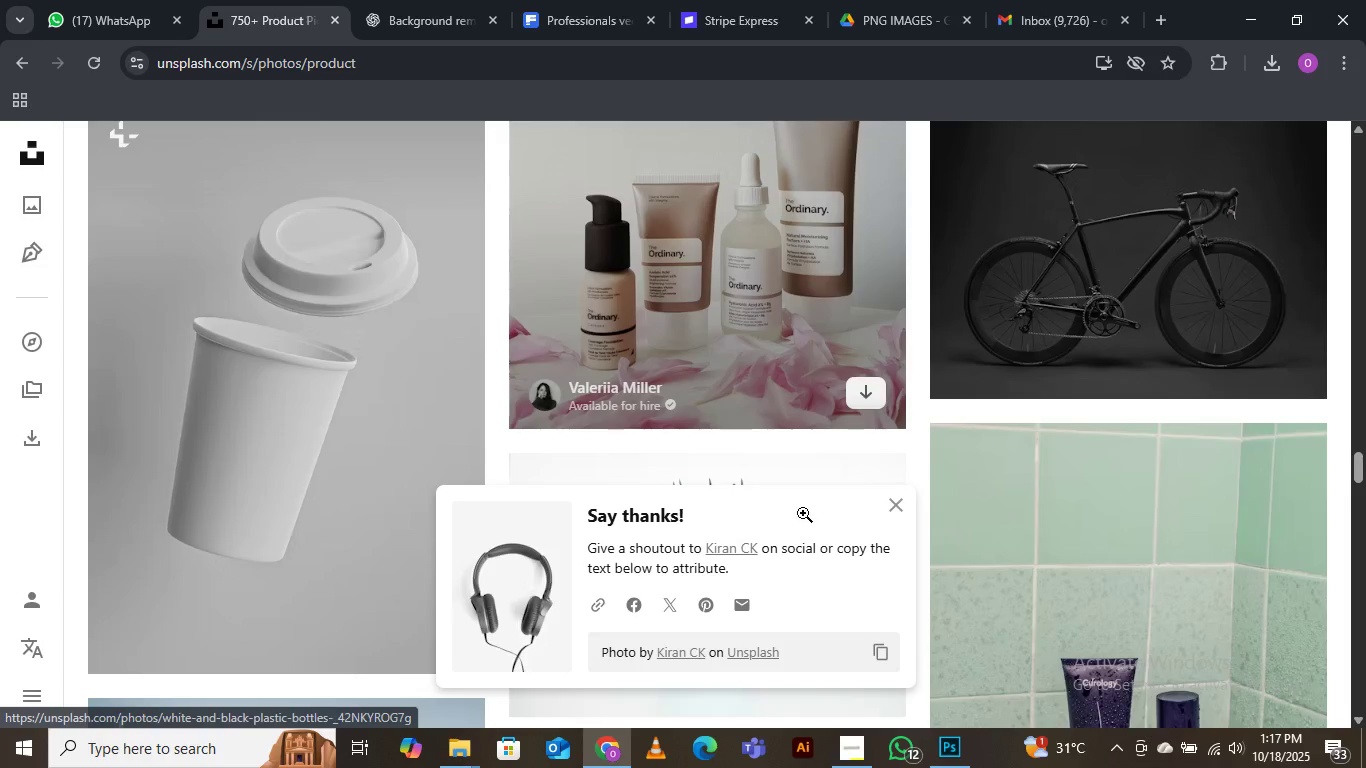 
left_click([895, 503])
 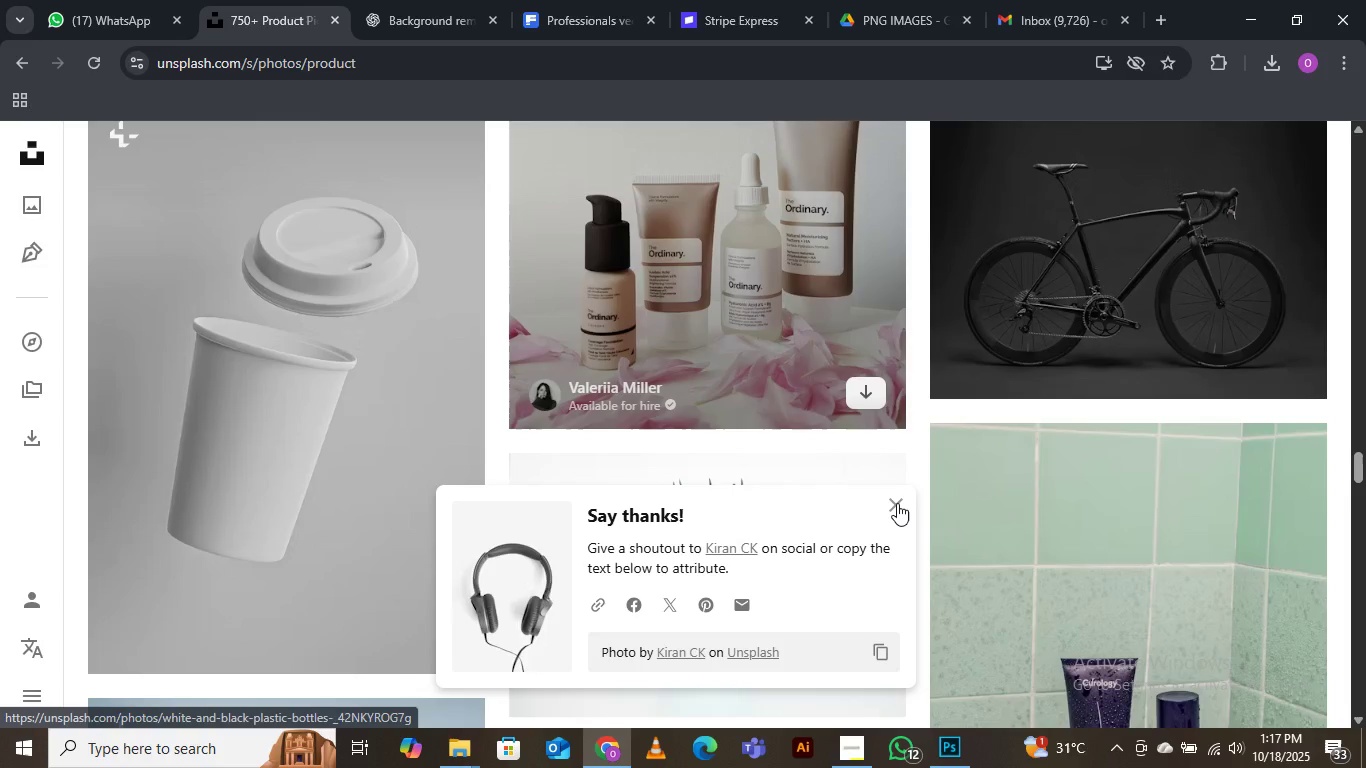 
left_click([897, 503])
 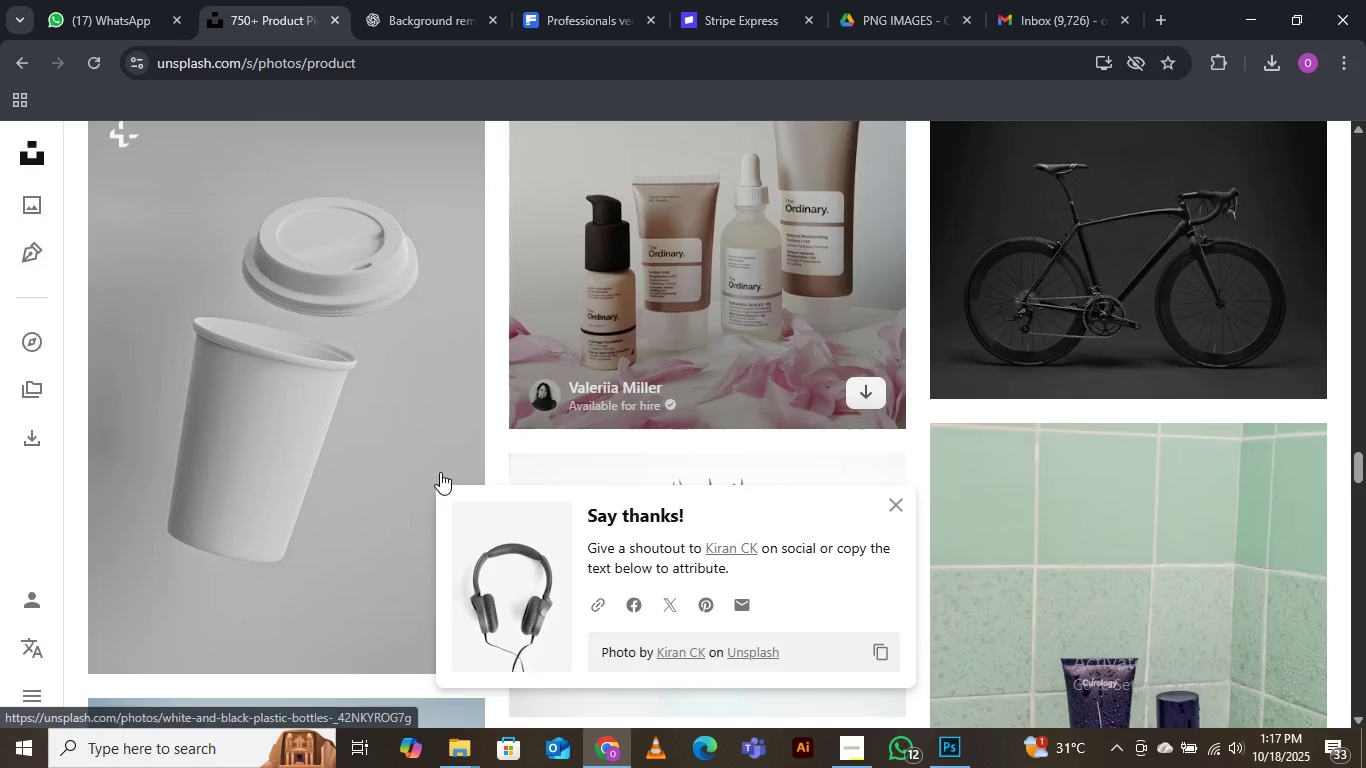 
scroll: coordinate [440, 472], scroll_direction: down, amount: 5.0
 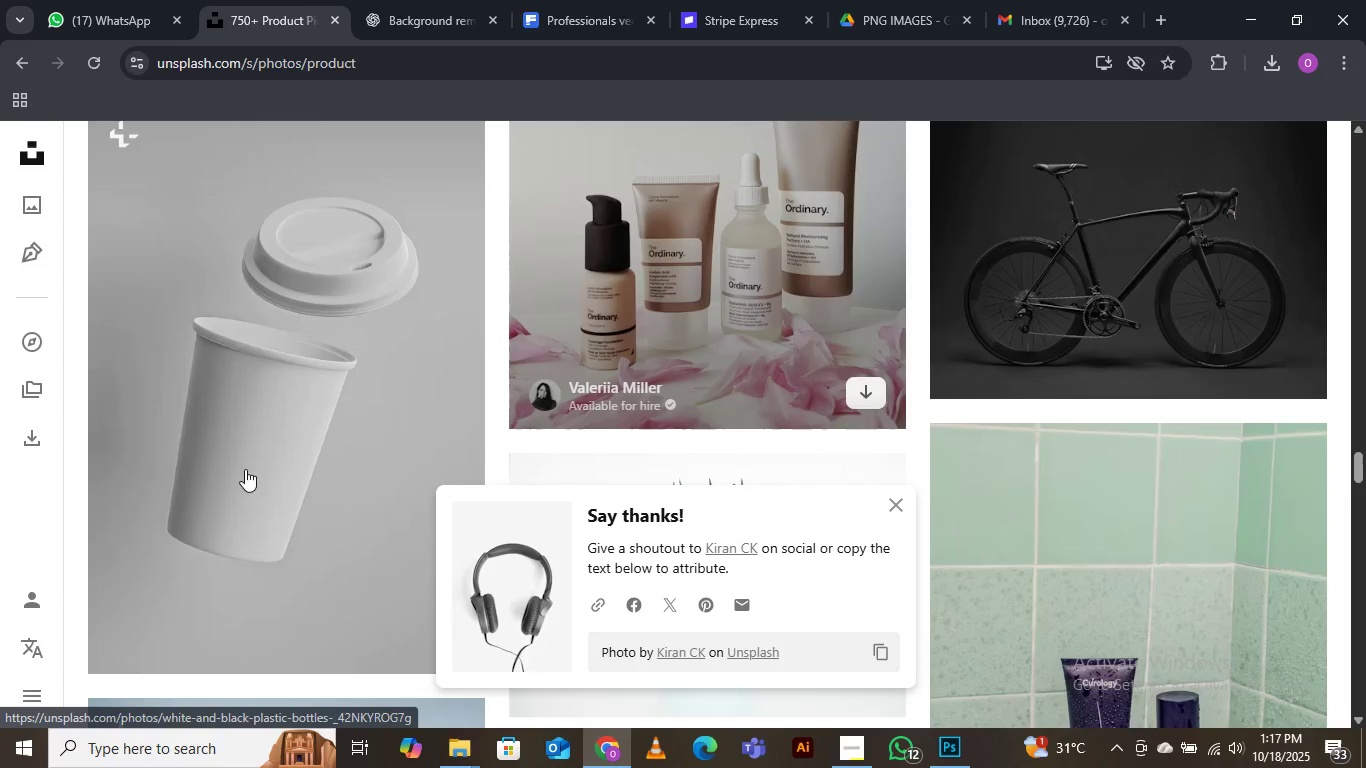 
scroll: coordinate [272, 464], scroll_direction: up, amount: 1.0
 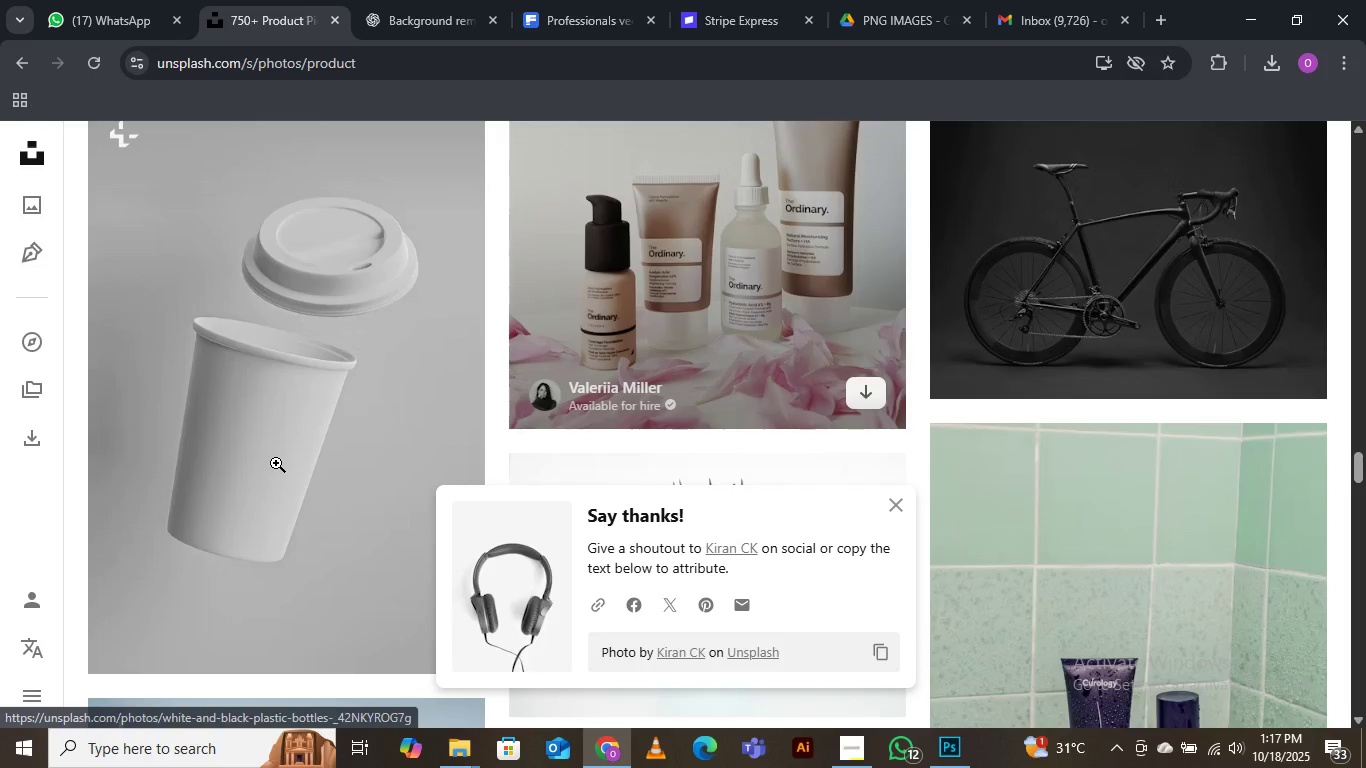 
mouse_move([298, 430])
 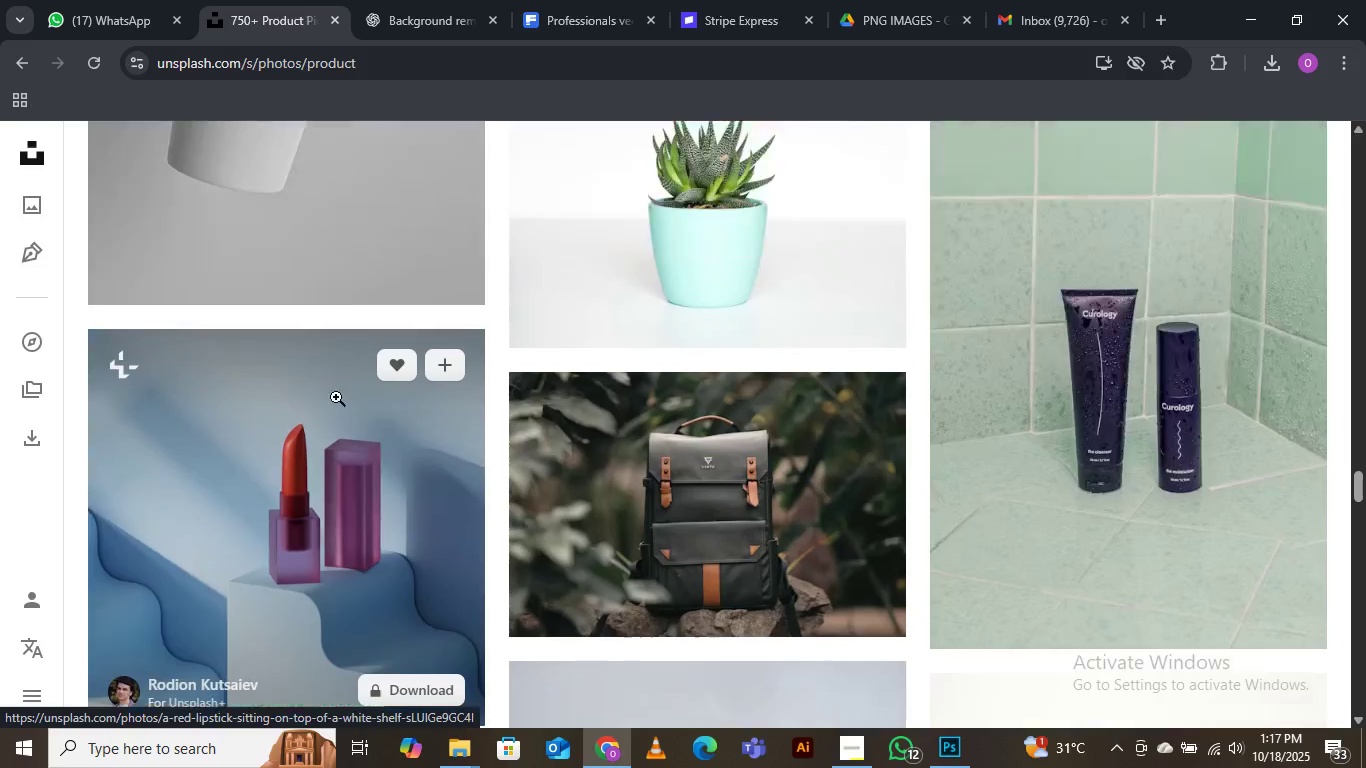 
scroll: coordinate [336, 400], scroll_direction: up, amount: 5.0
 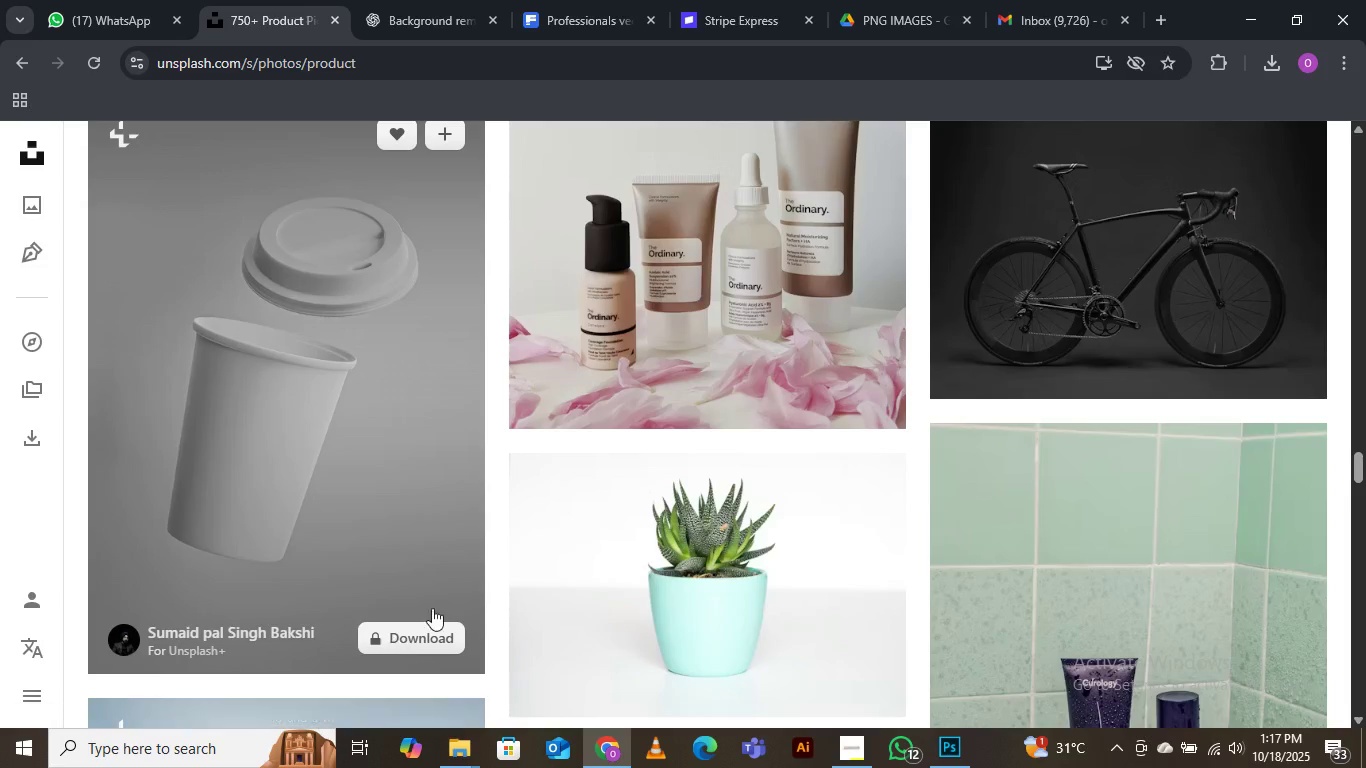 
scroll: coordinate [722, 361], scroll_direction: down, amount: 11.0
 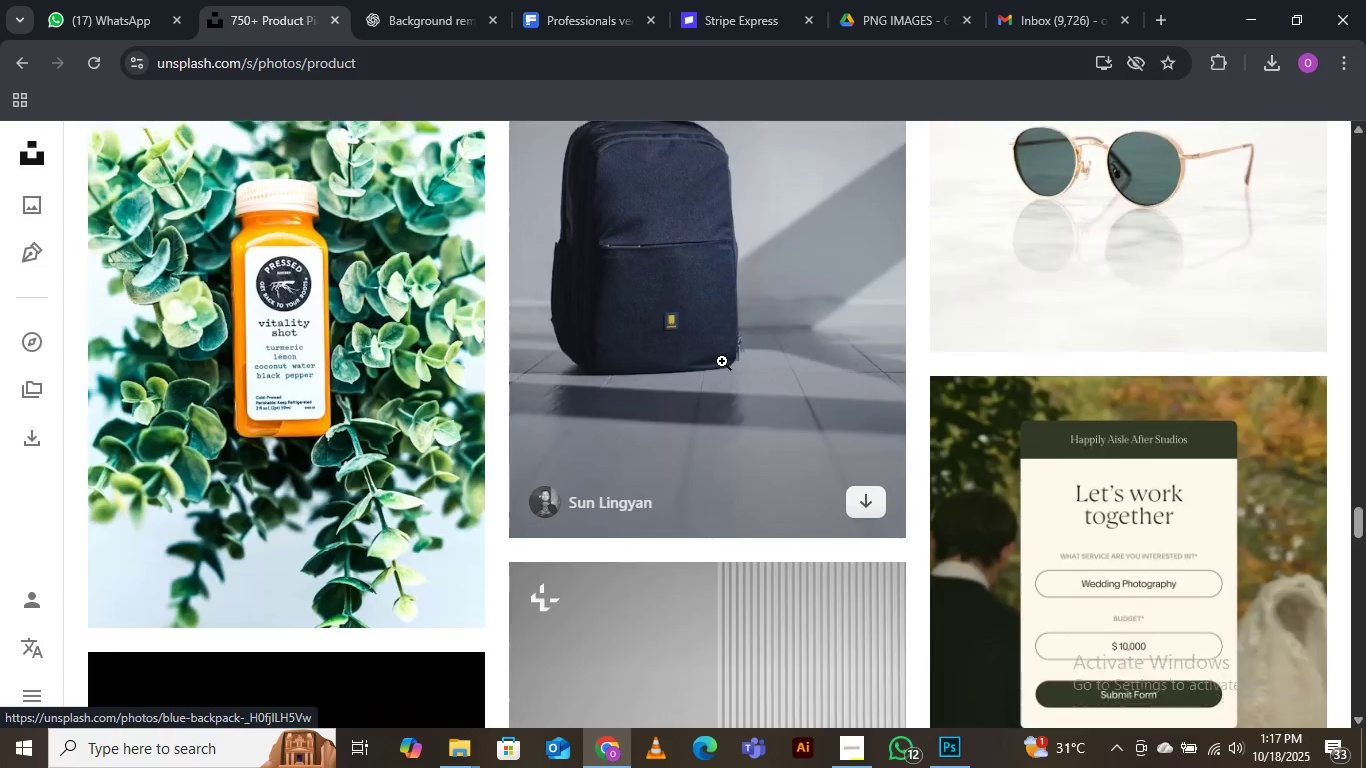 
scroll: coordinate [722, 361], scroll_direction: up, amount: 3.0
 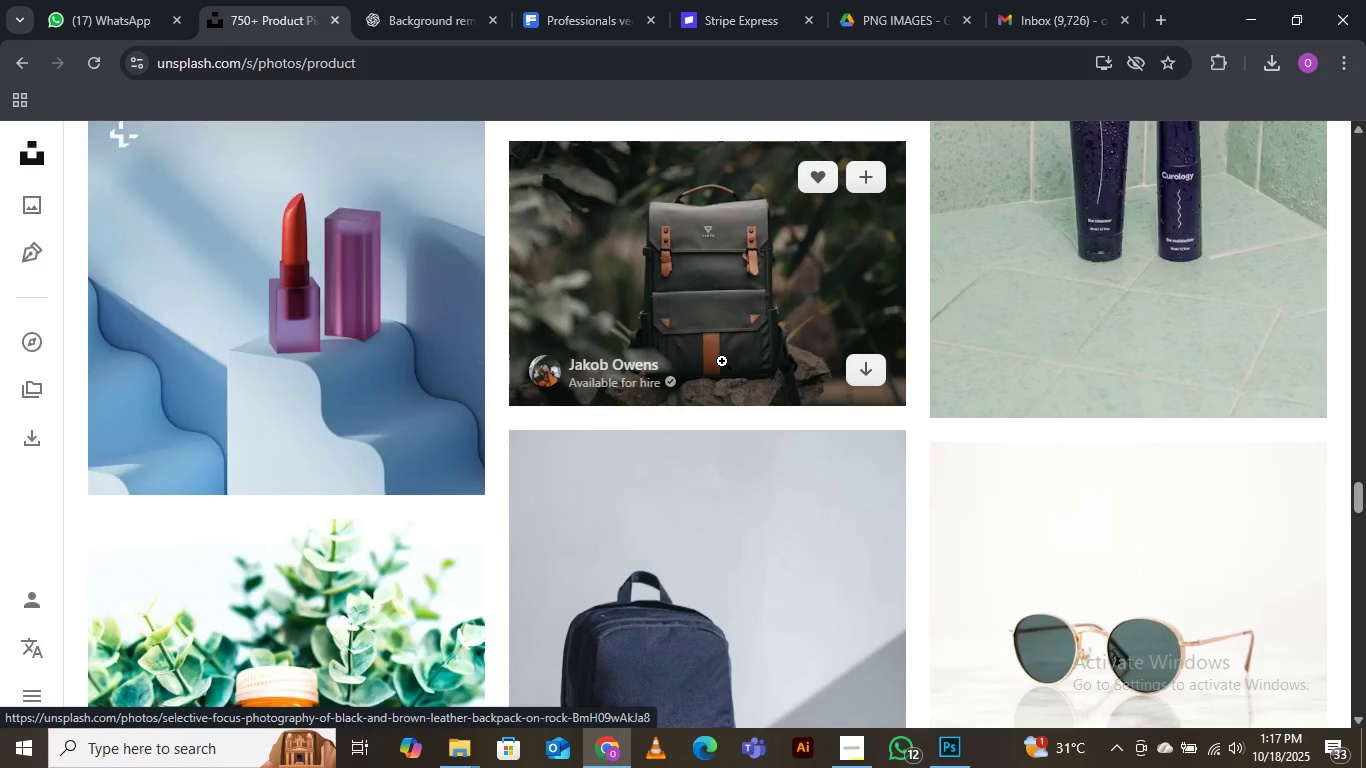 
scroll: coordinate [722, 361], scroll_direction: down, amount: 14.0
 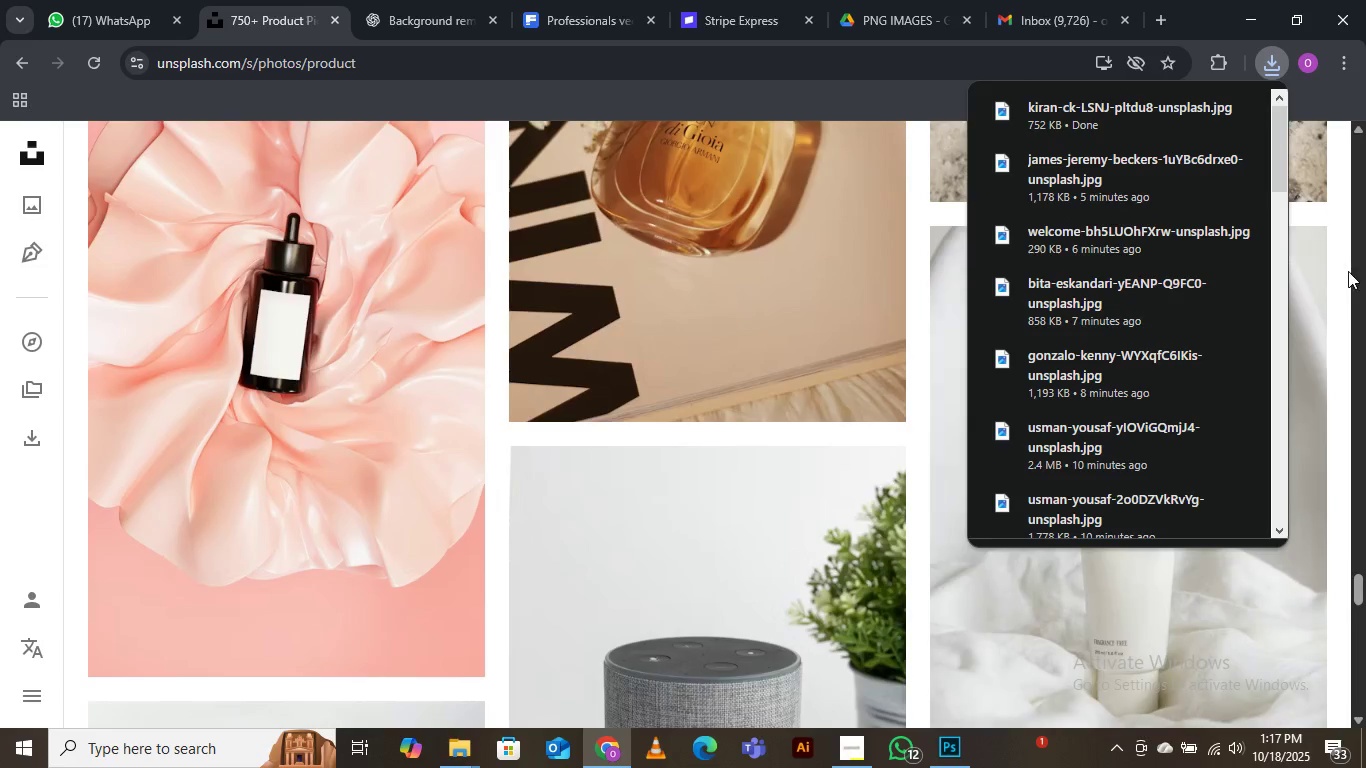 
left_click([1341, 267])
 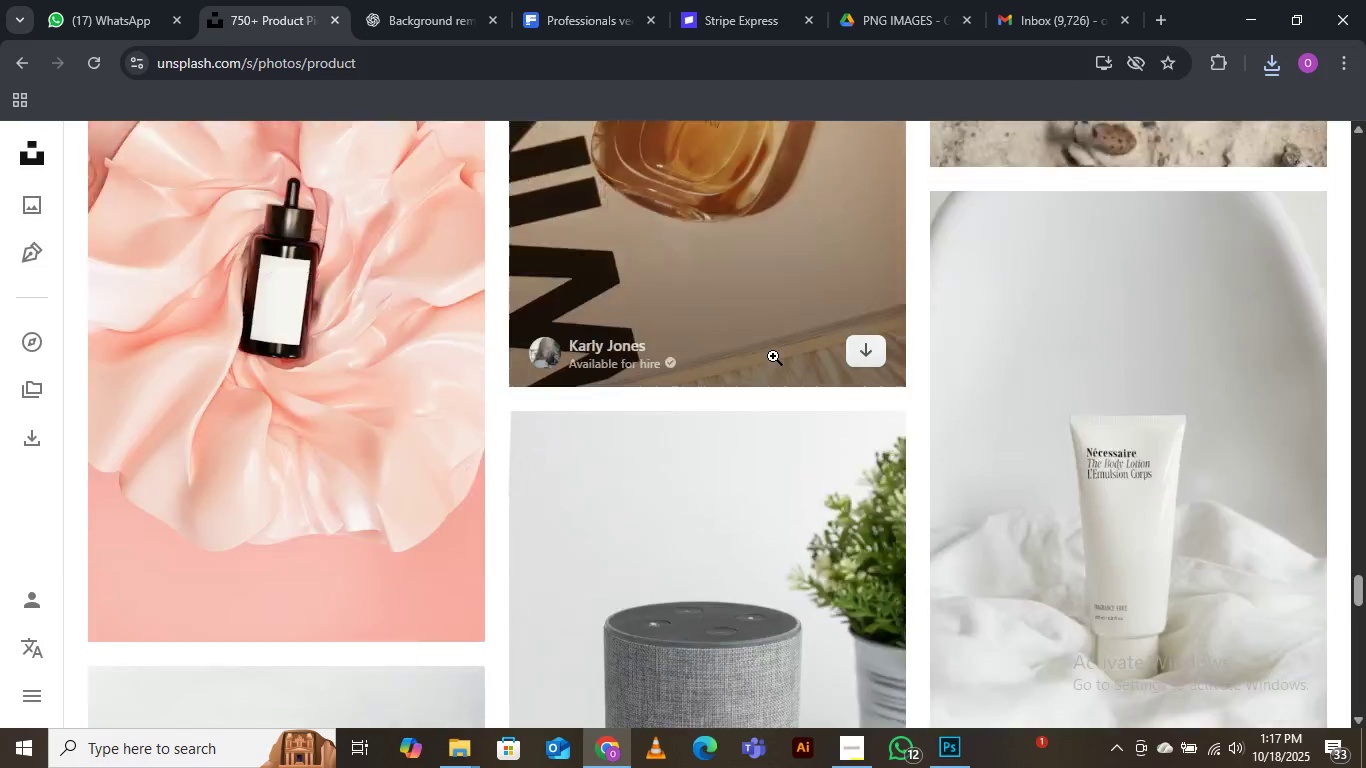 
scroll: coordinate [756, 305], scroll_direction: down, amount: 15.0
 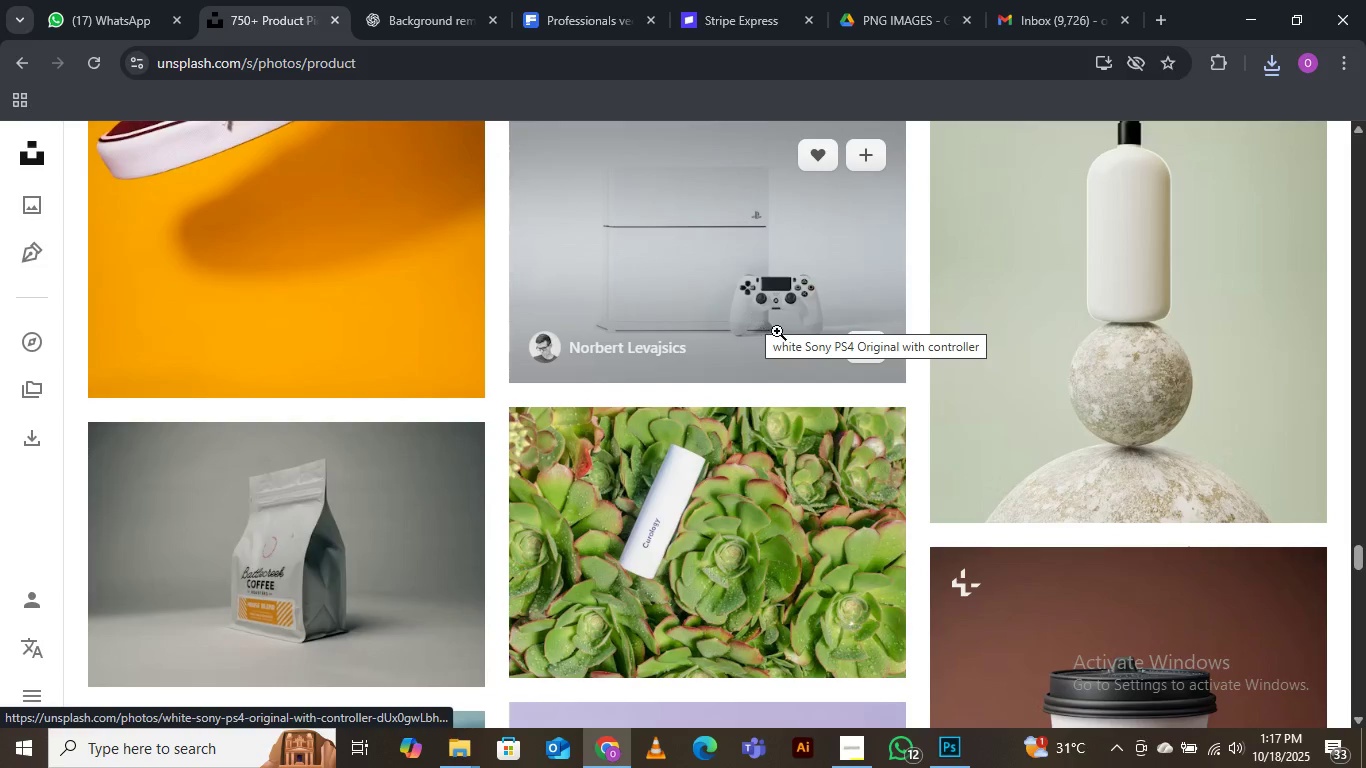 
scroll: coordinate [800, 347], scroll_direction: up, amount: 2.0
 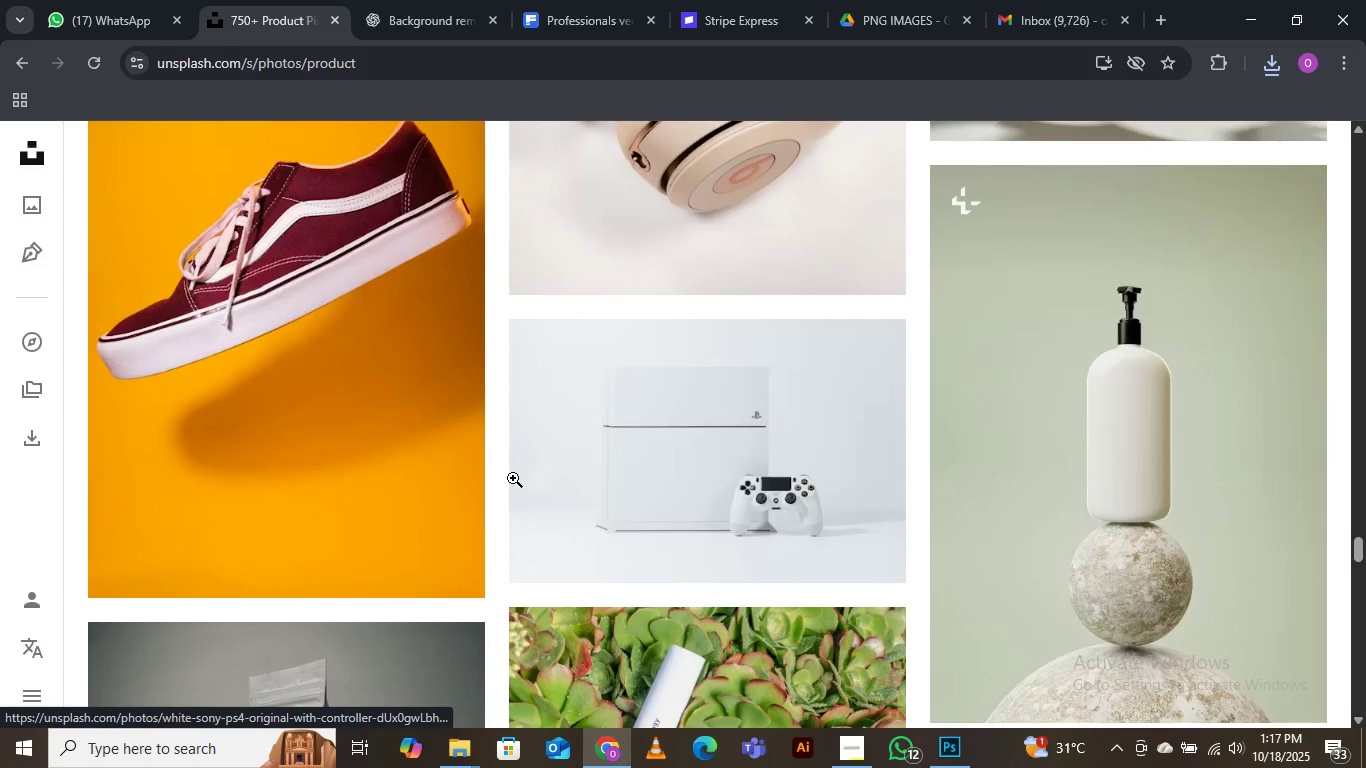 
scroll: coordinate [528, 427], scroll_direction: down, amount: 14.0
 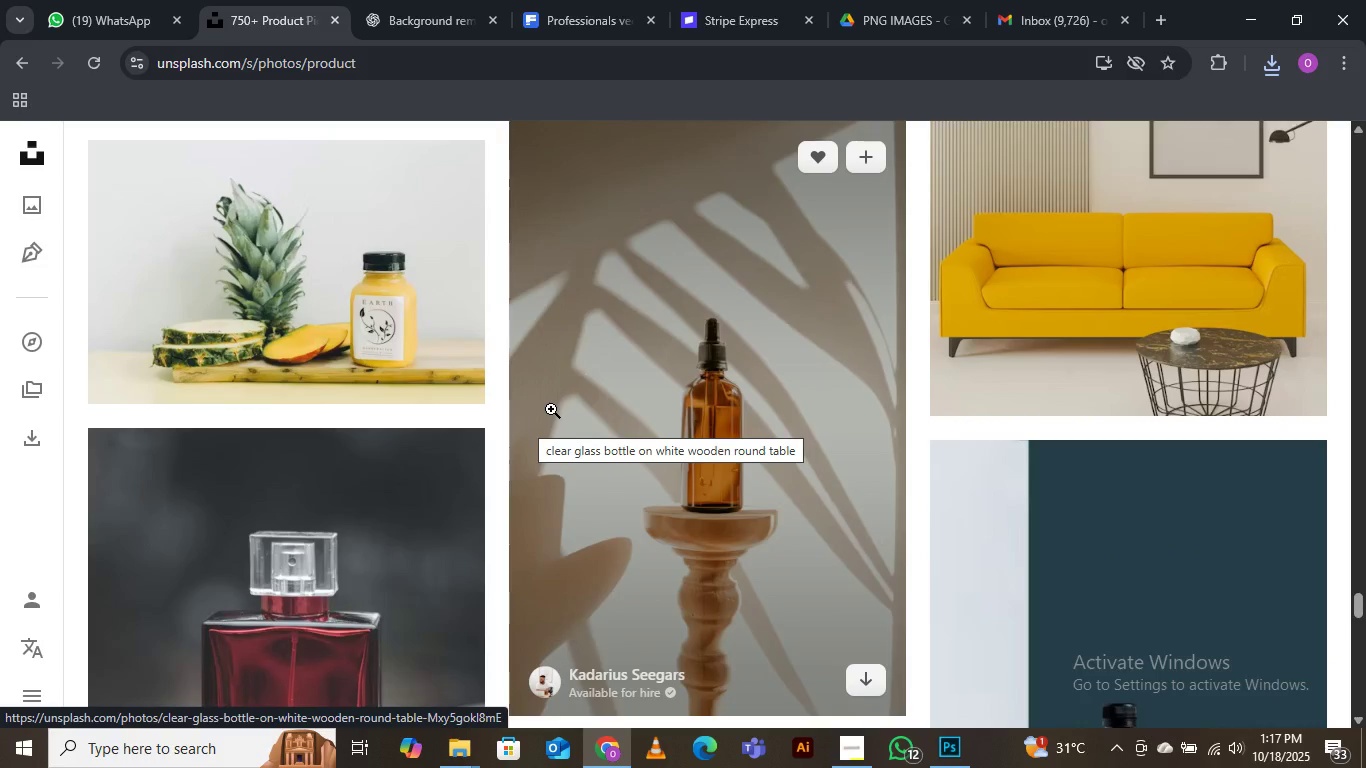 
wait(22.73)
 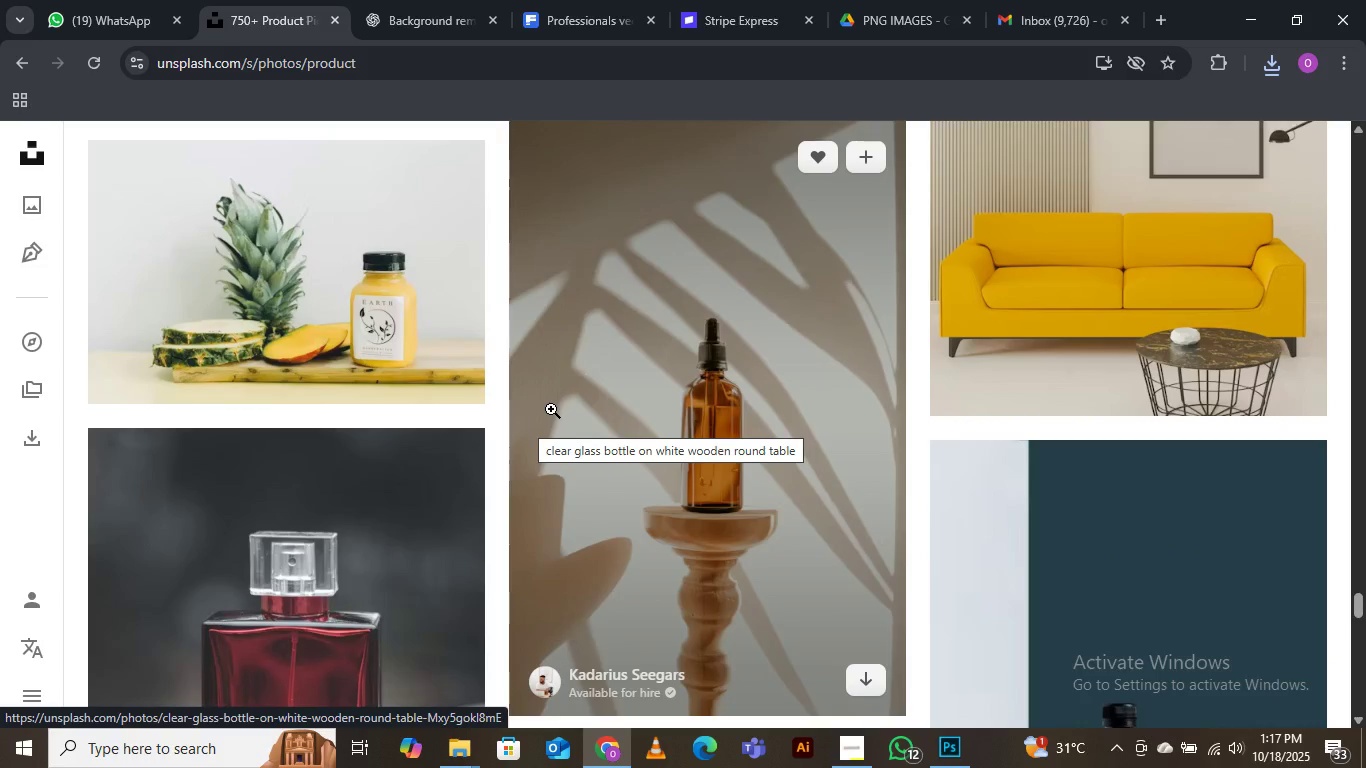 
scroll: coordinate [763, 505], scroll_direction: down, amount: 12.0
 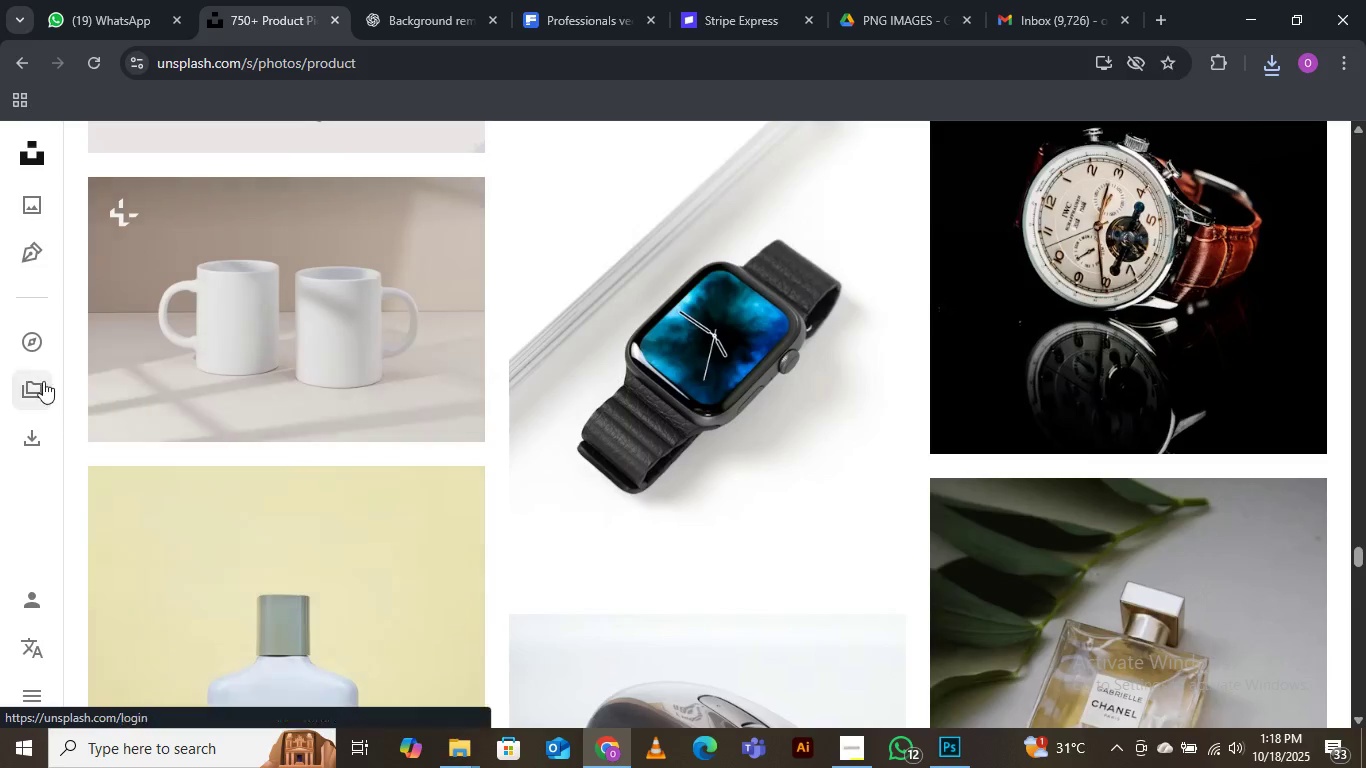 
mouse_move([59, 346])
 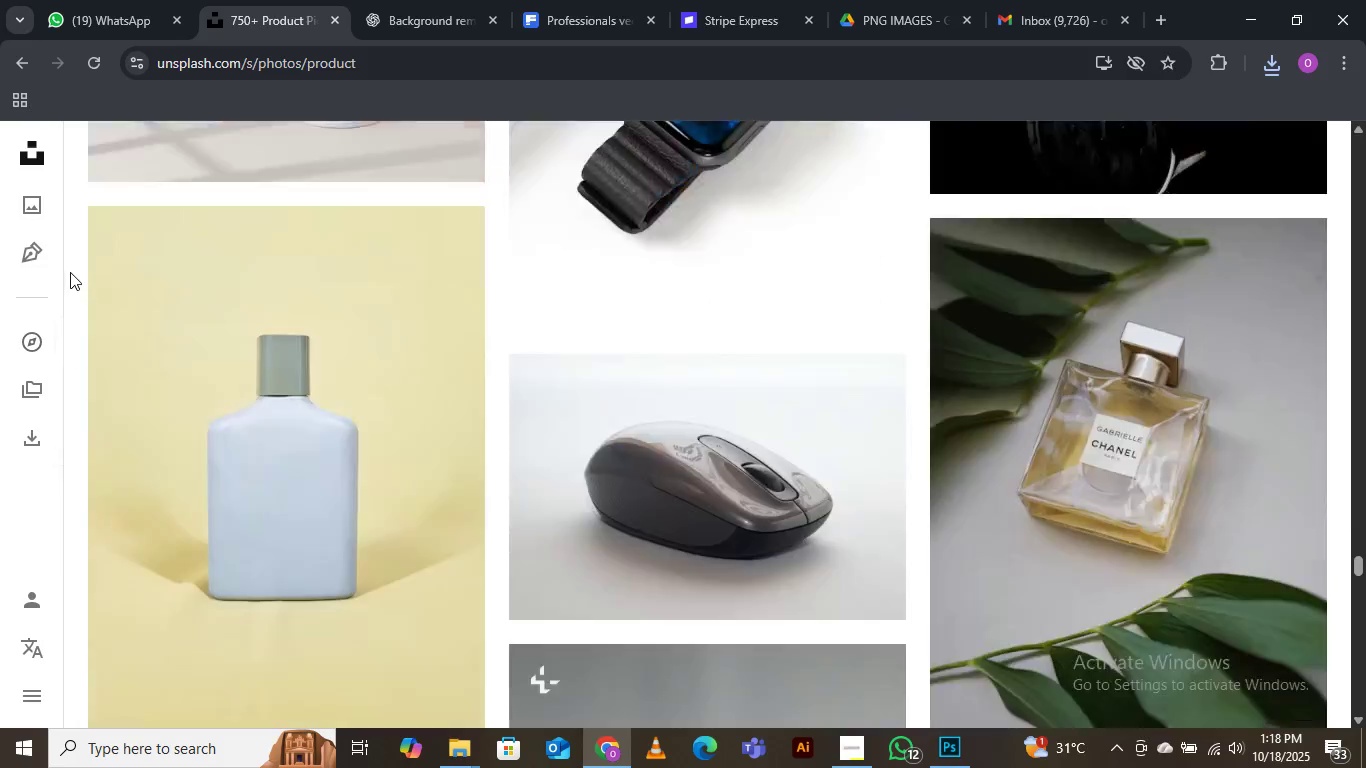 
scroll: coordinate [197, 459], scroll_direction: down, amount: 9.0
 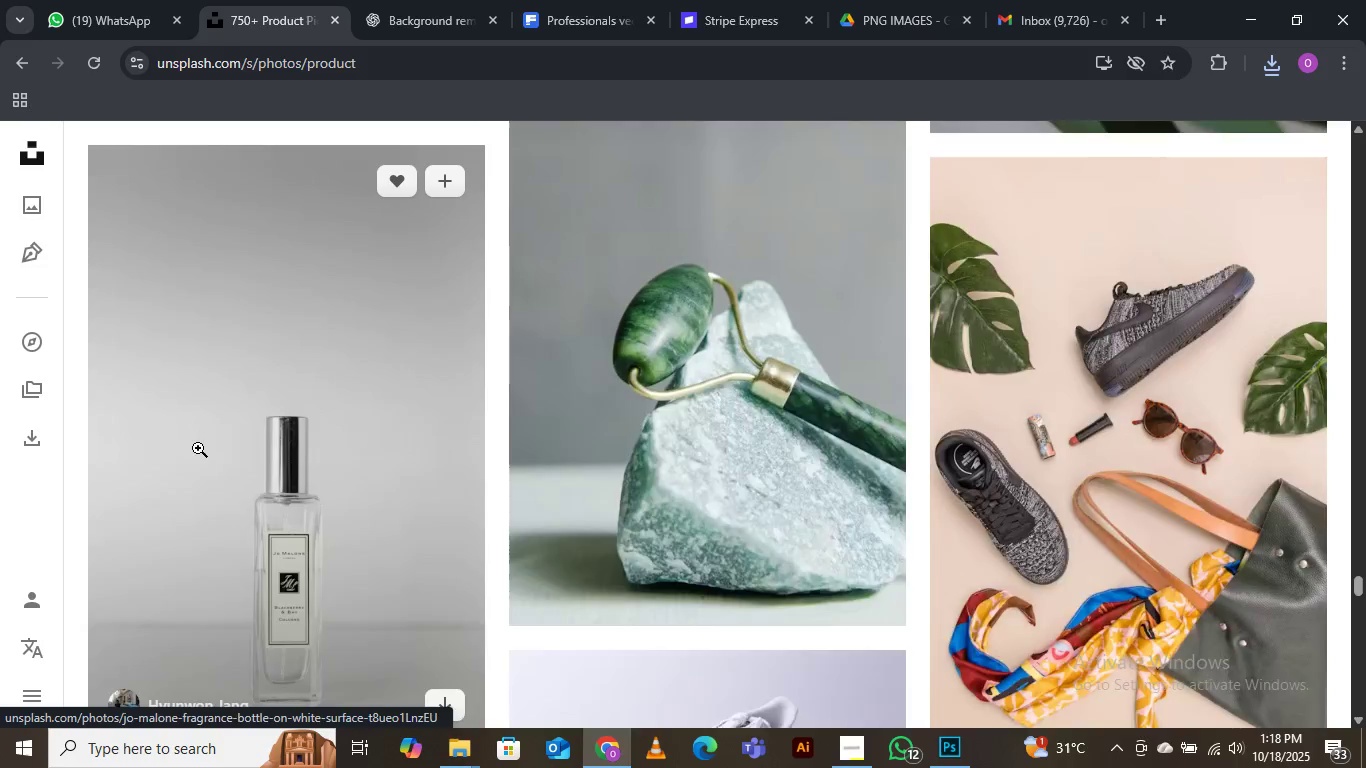 
scroll: coordinate [198, 448], scroll_direction: up, amount: 4.0
 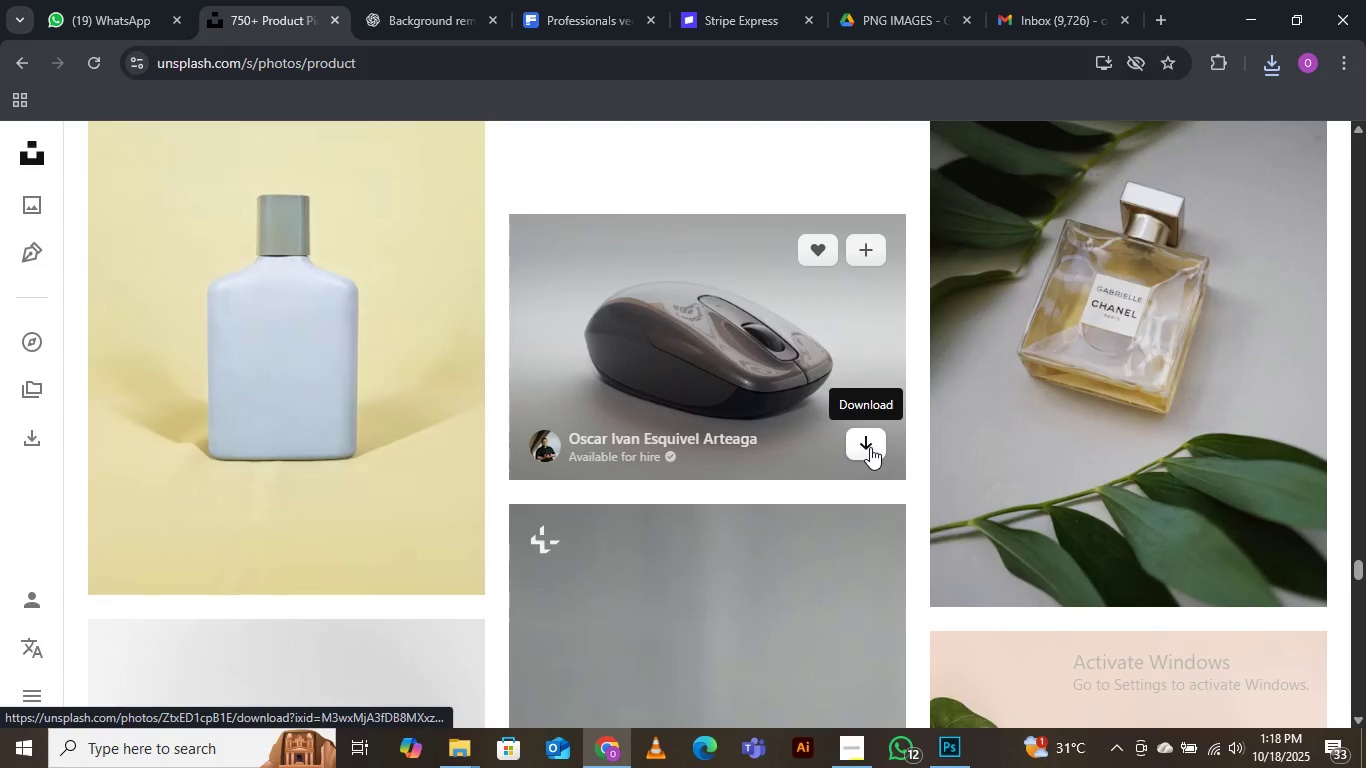 
left_click([870, 447])
 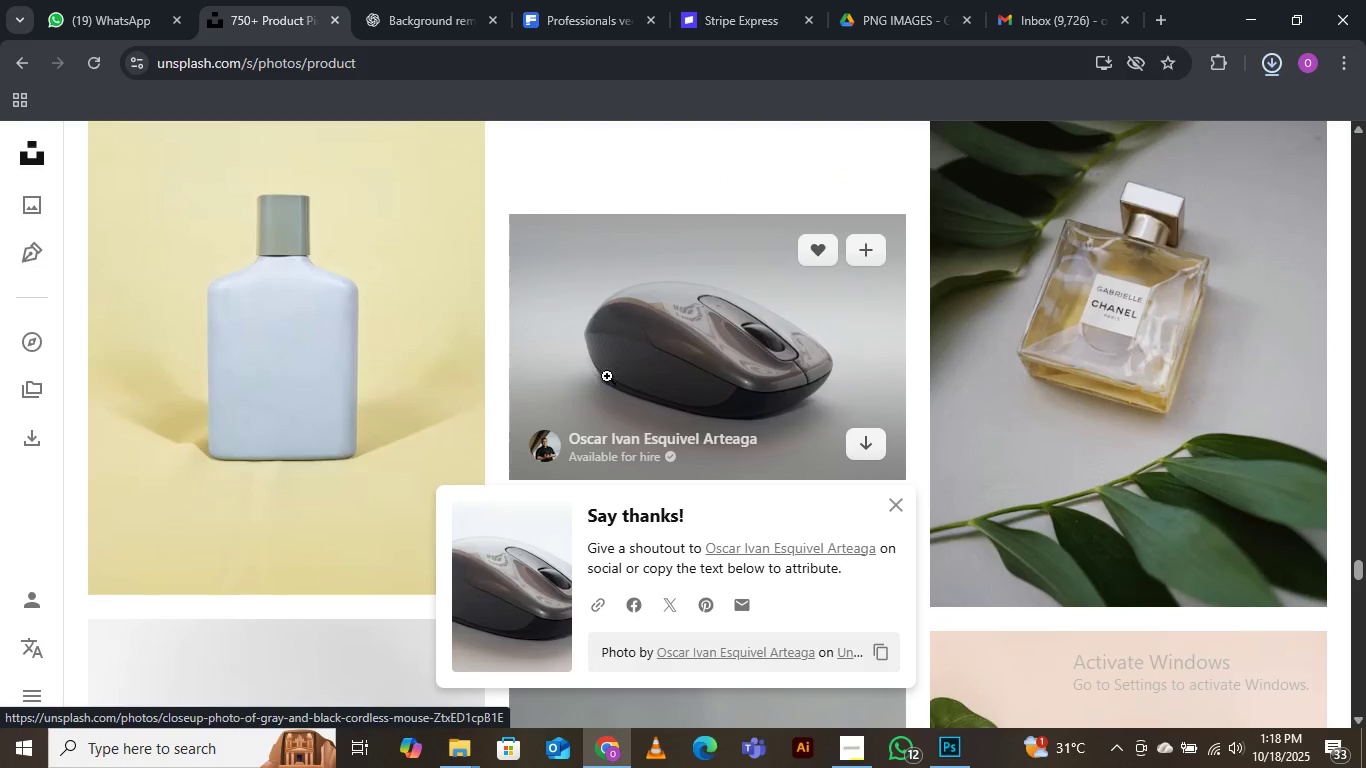 
scroll: coordinate [612, 370], scroll_direction: down, amount: 10.0
 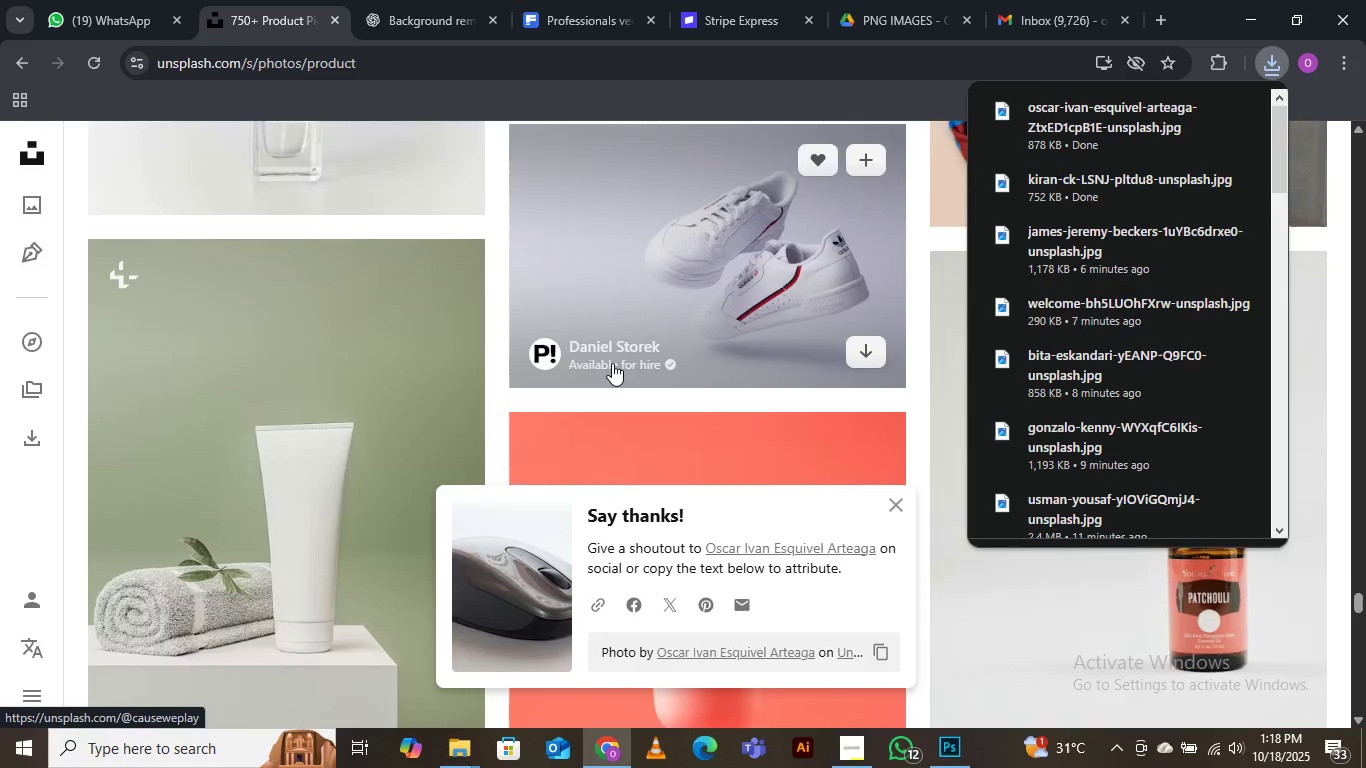 
scroll: coordinate [612, 363], scroll_direction: none, amount: 0.0
 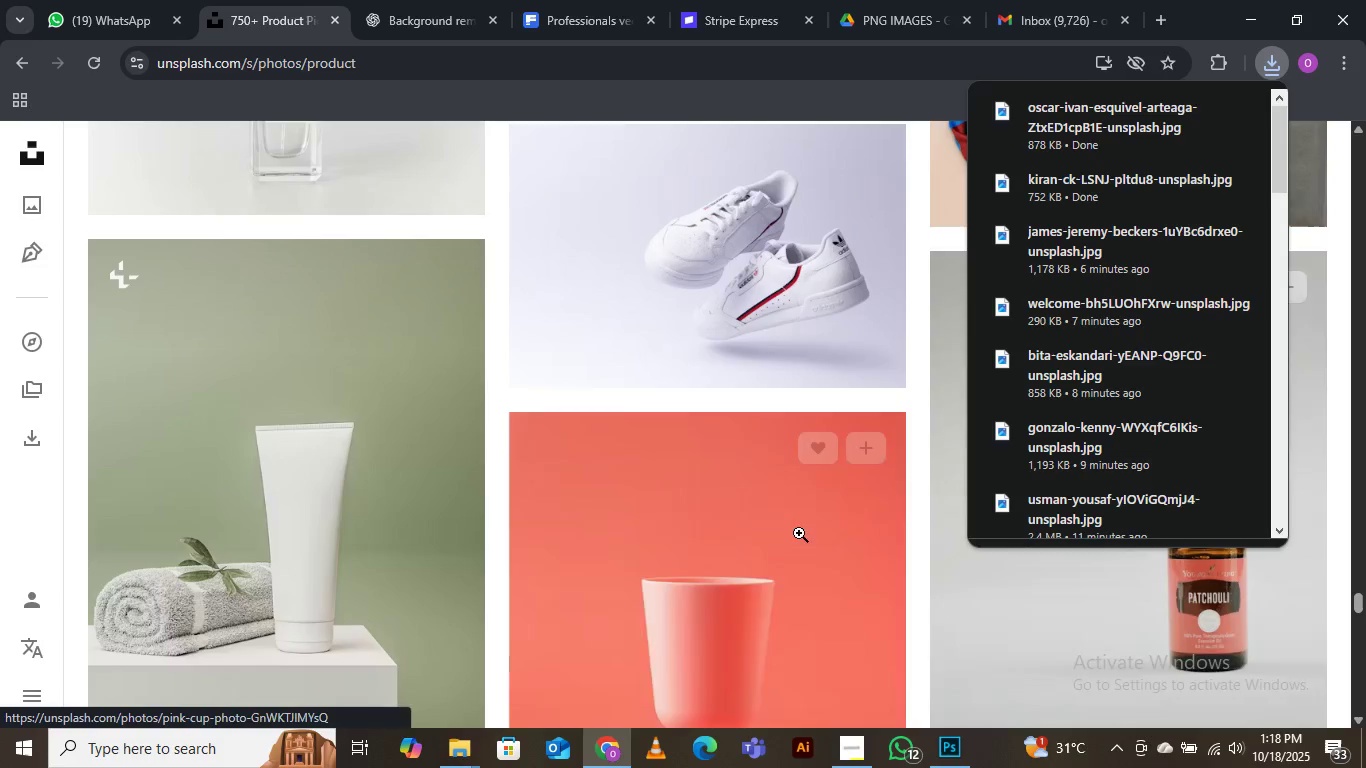 
scroll: coordinate [594, 499], scroll_direction: down, amount: 13.0
 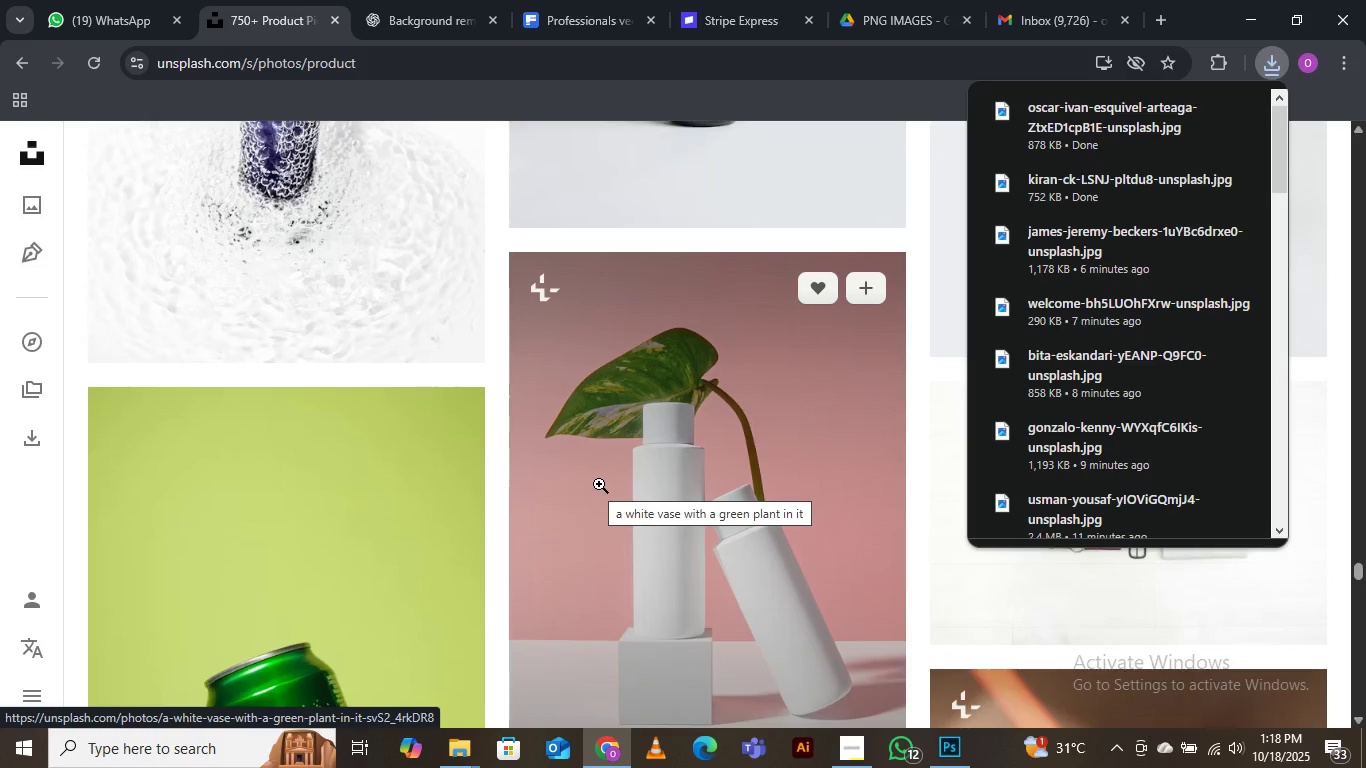 
scroll: coordinate [599, 484], scroll_direction: down, amount: 5.0
 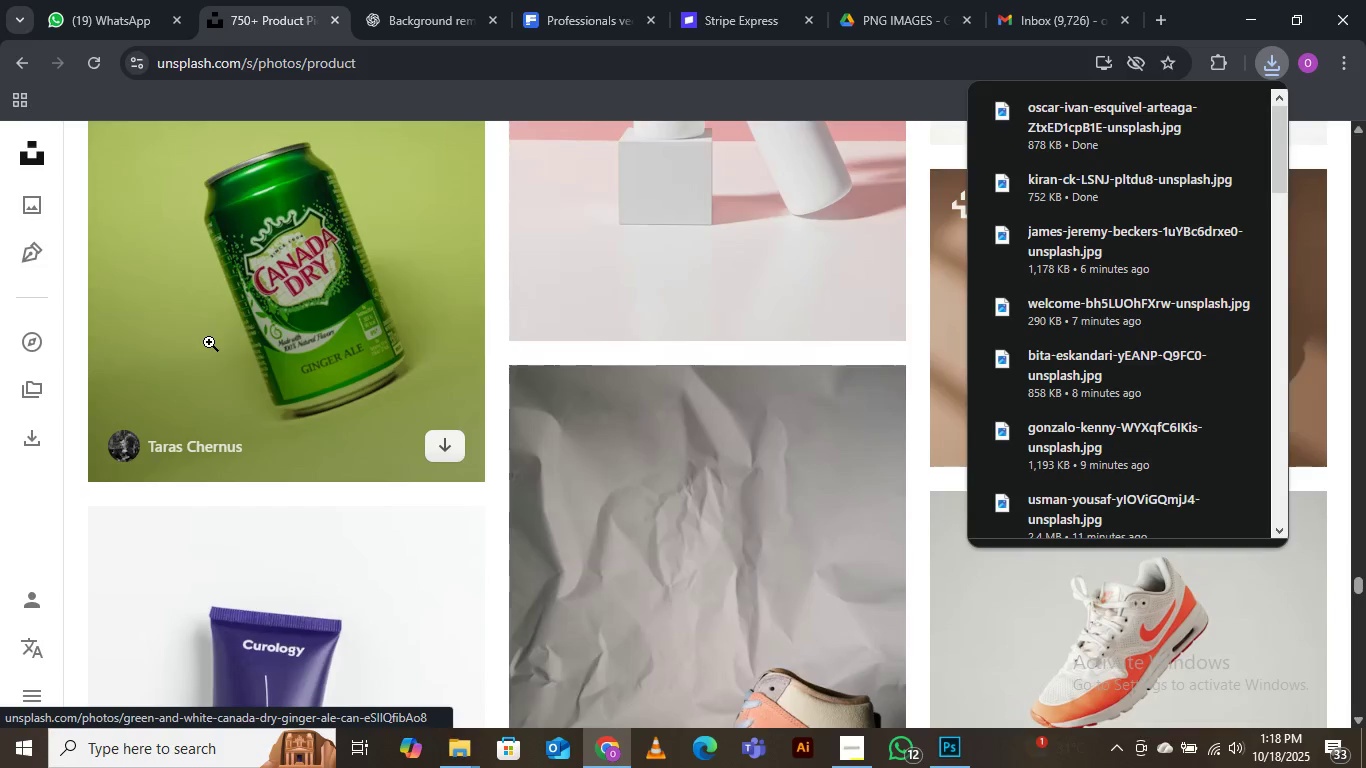 
scroll: coordinate [266, 384], scroll_direction: up, amount: 2.0
 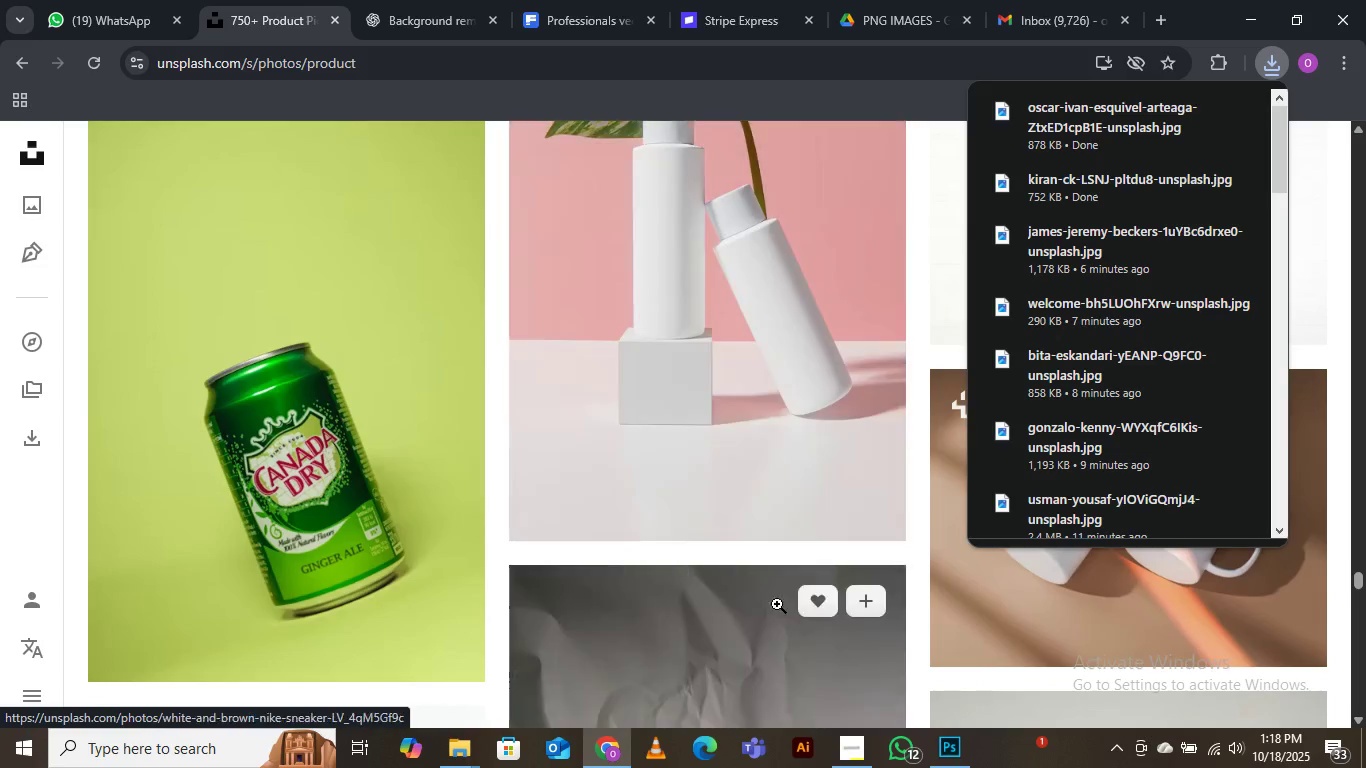 
scroll: coordinate [778, 440], scroll_direction: down, amount: 8.0
 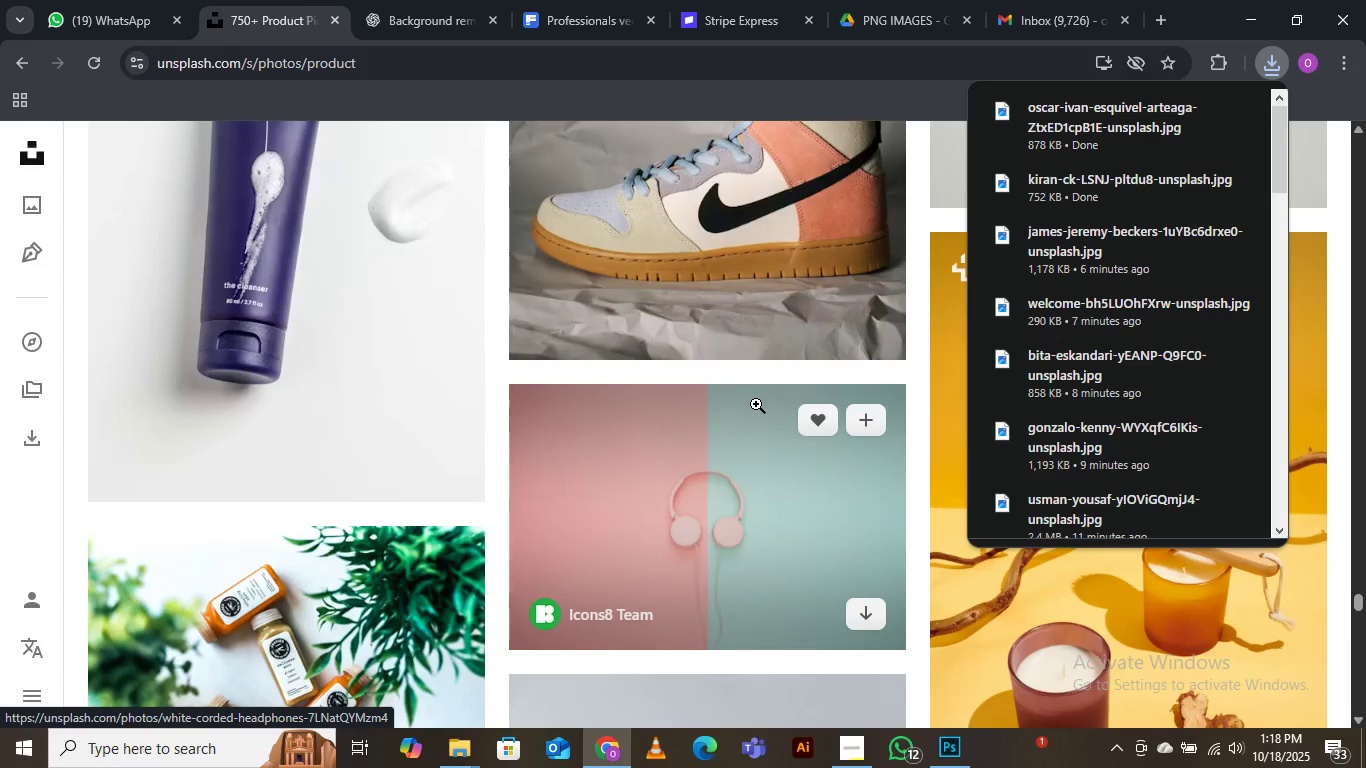 
scroll: coordinate [756, 404], scroll_direction: up, amount: 3.0
 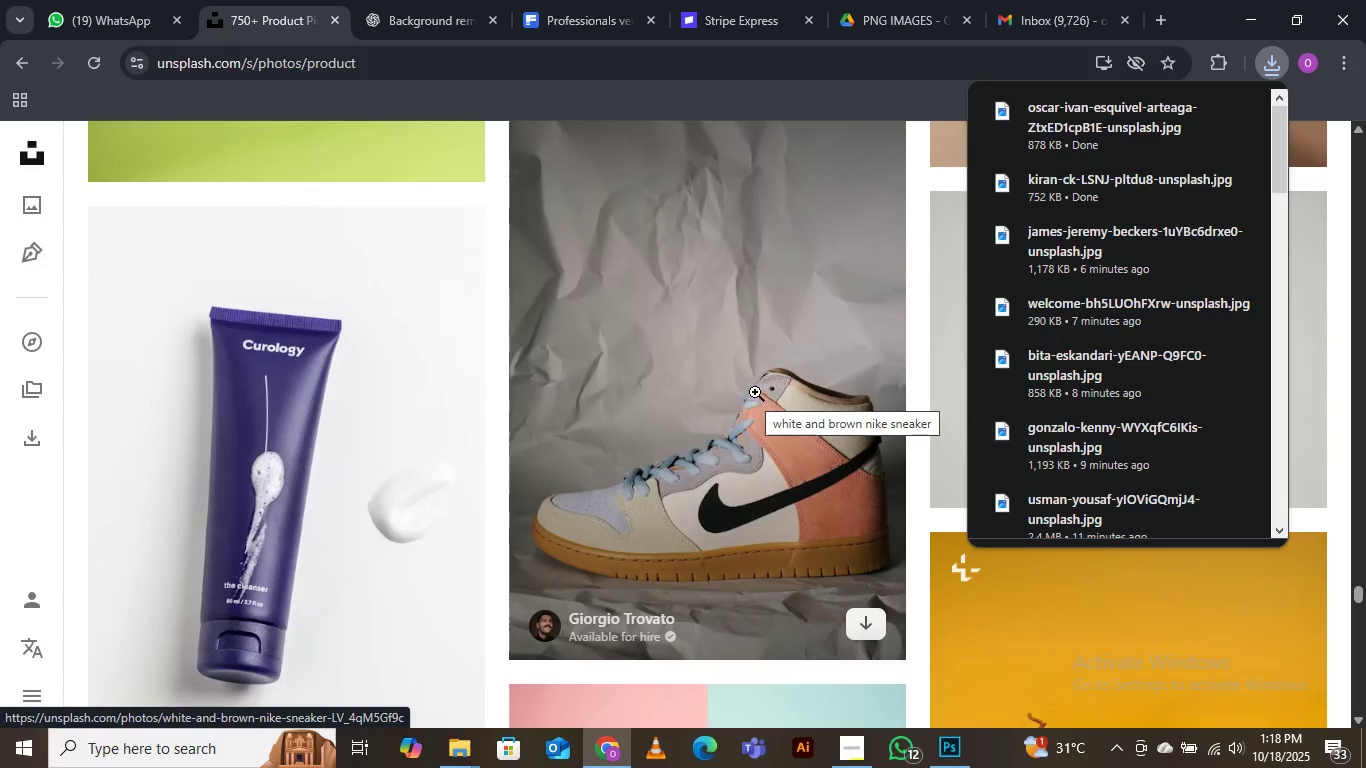 
scroll: coordinate [755, 389], scroll_direction: down, amount: 15.0
 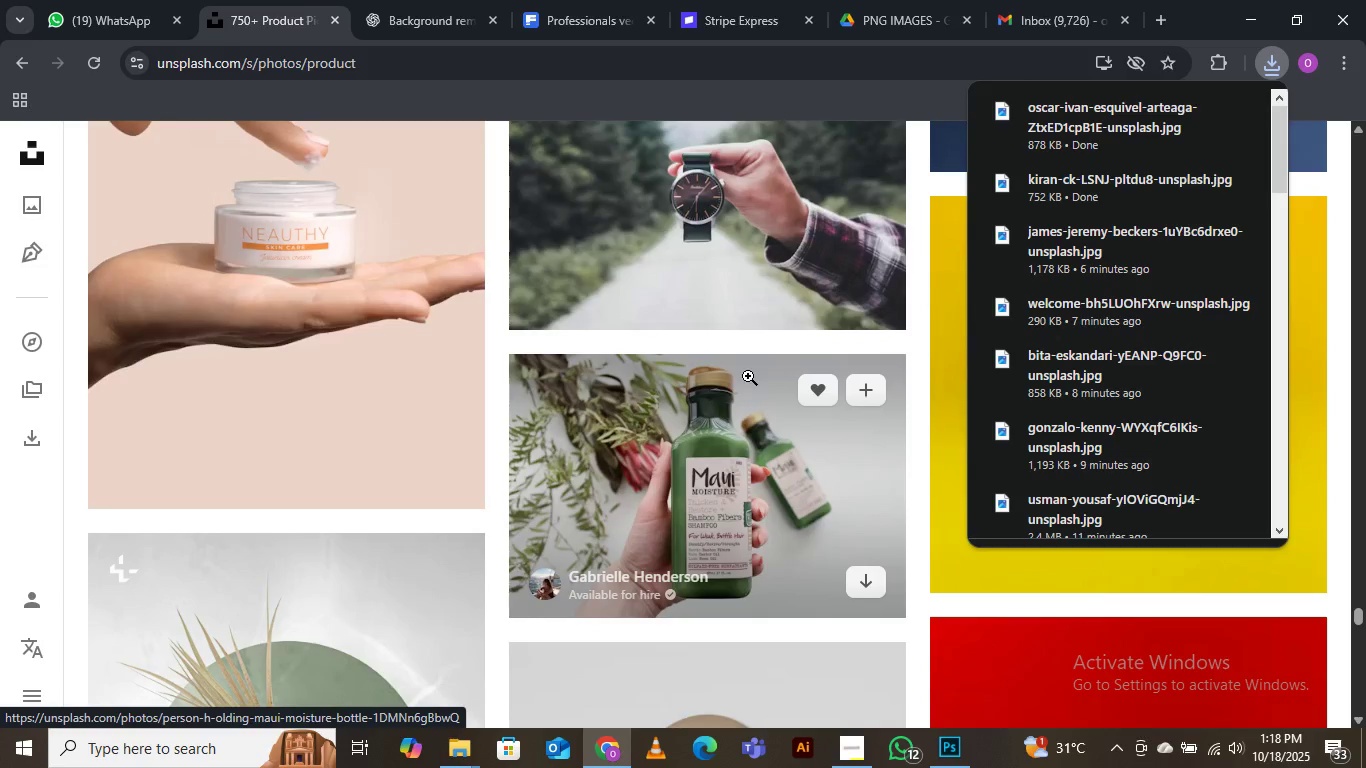 
scroll: coordinate [750, 395], scroll_direction: down, amount: 21.0
 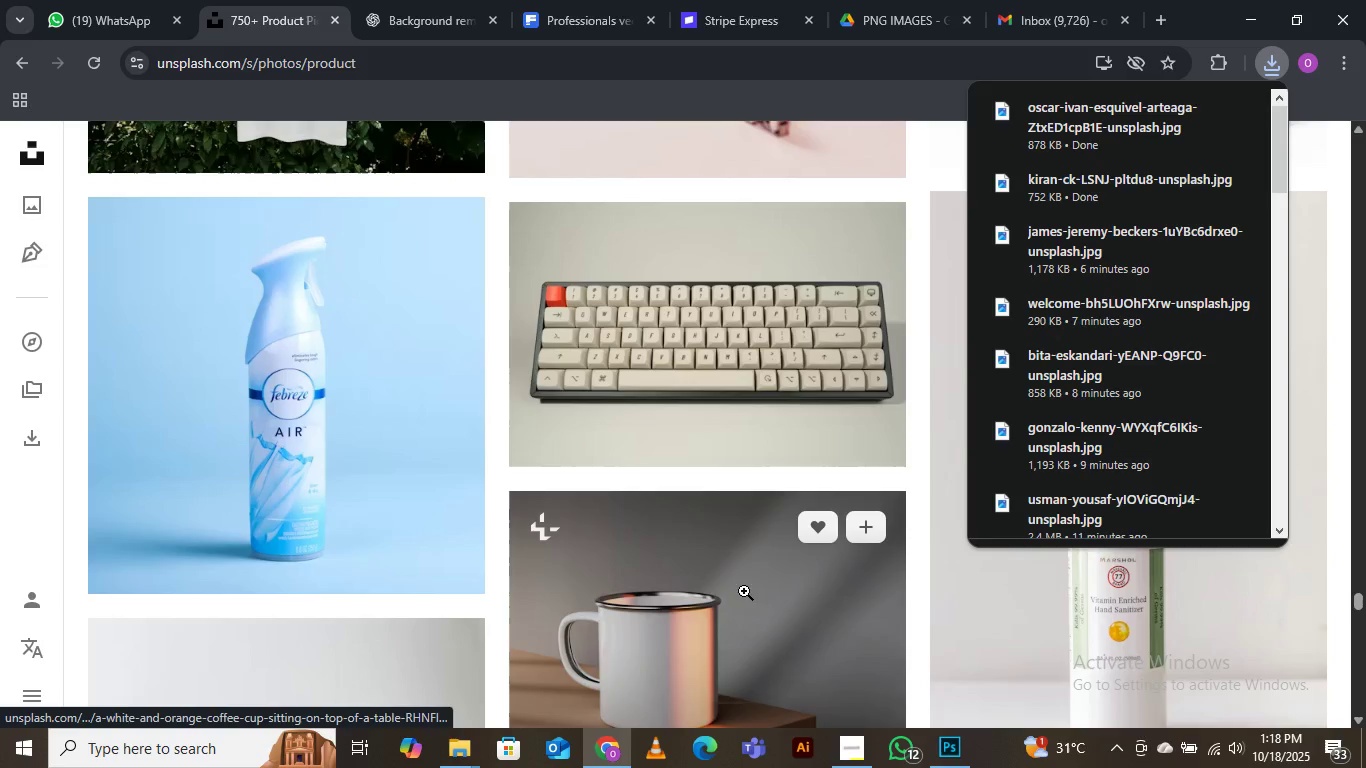 
wait(5.86)
 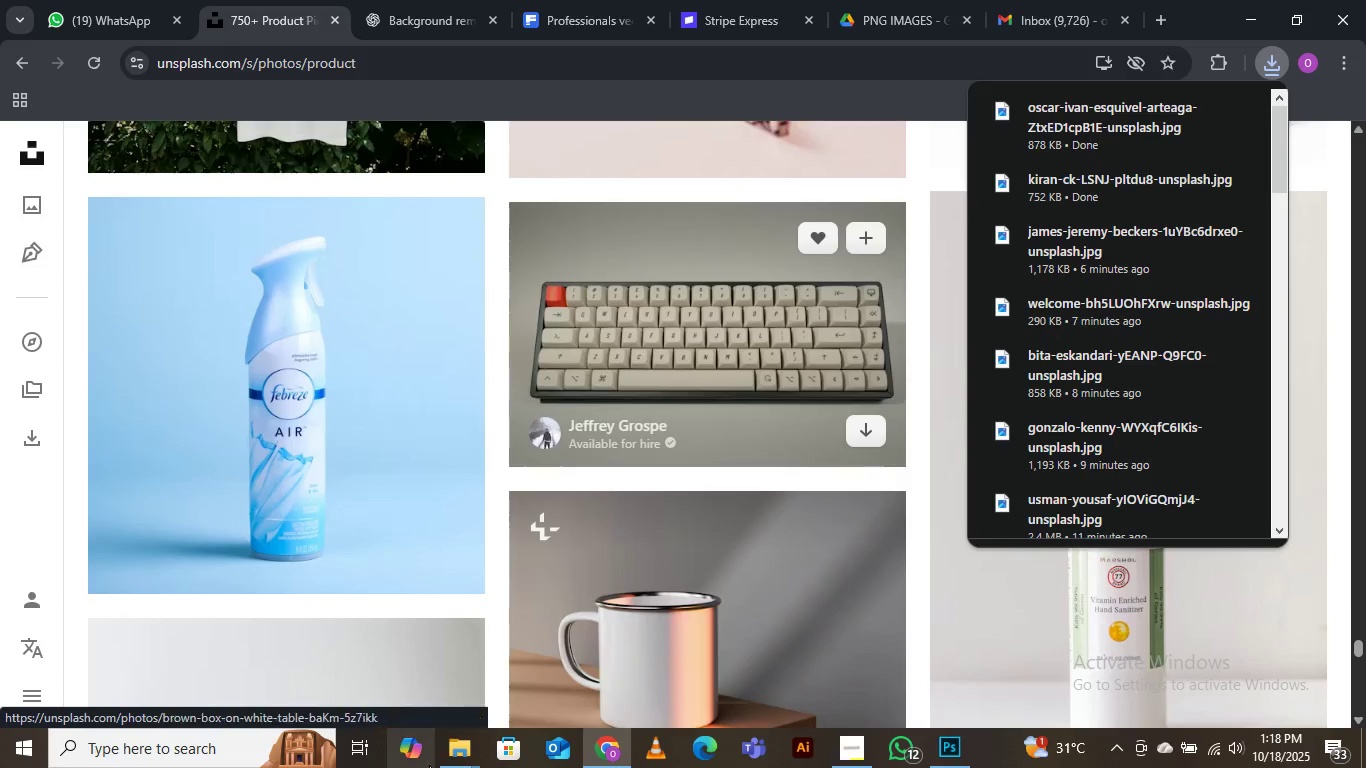 
left_click([866, 431])
 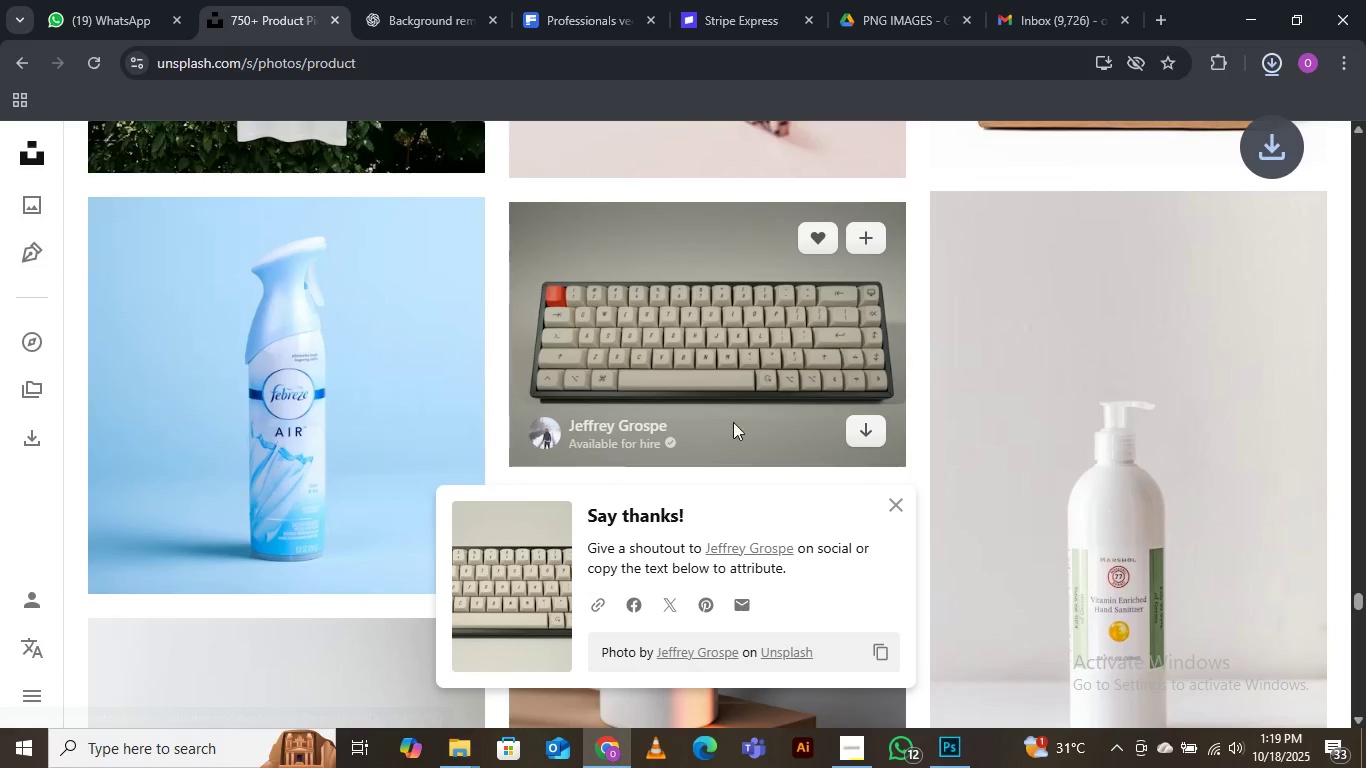 
scroll: coordinate [742, 355], scroll_direction: down, amount: 19.0
 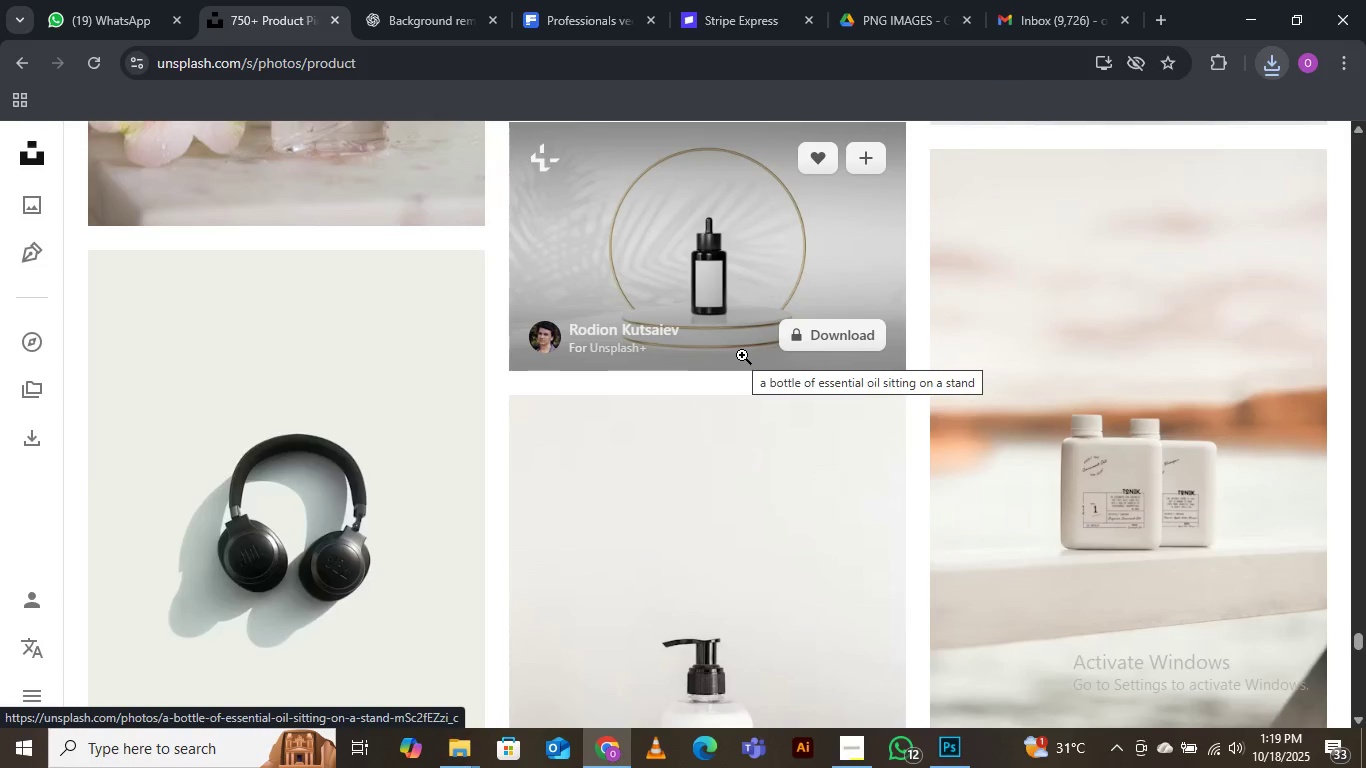 
scroll: coordinate [740, 356], scroll_direction: down, amount: 24.0
 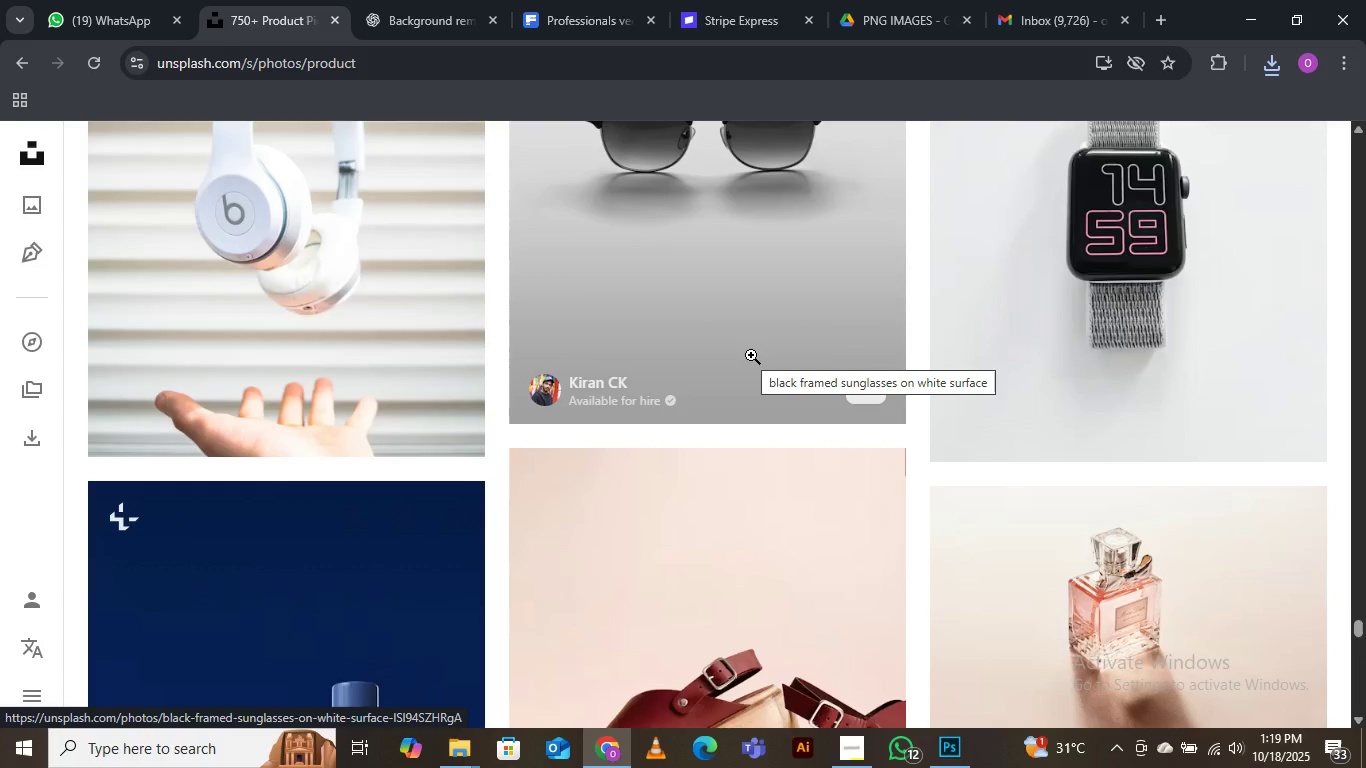 
wait(8.55)
 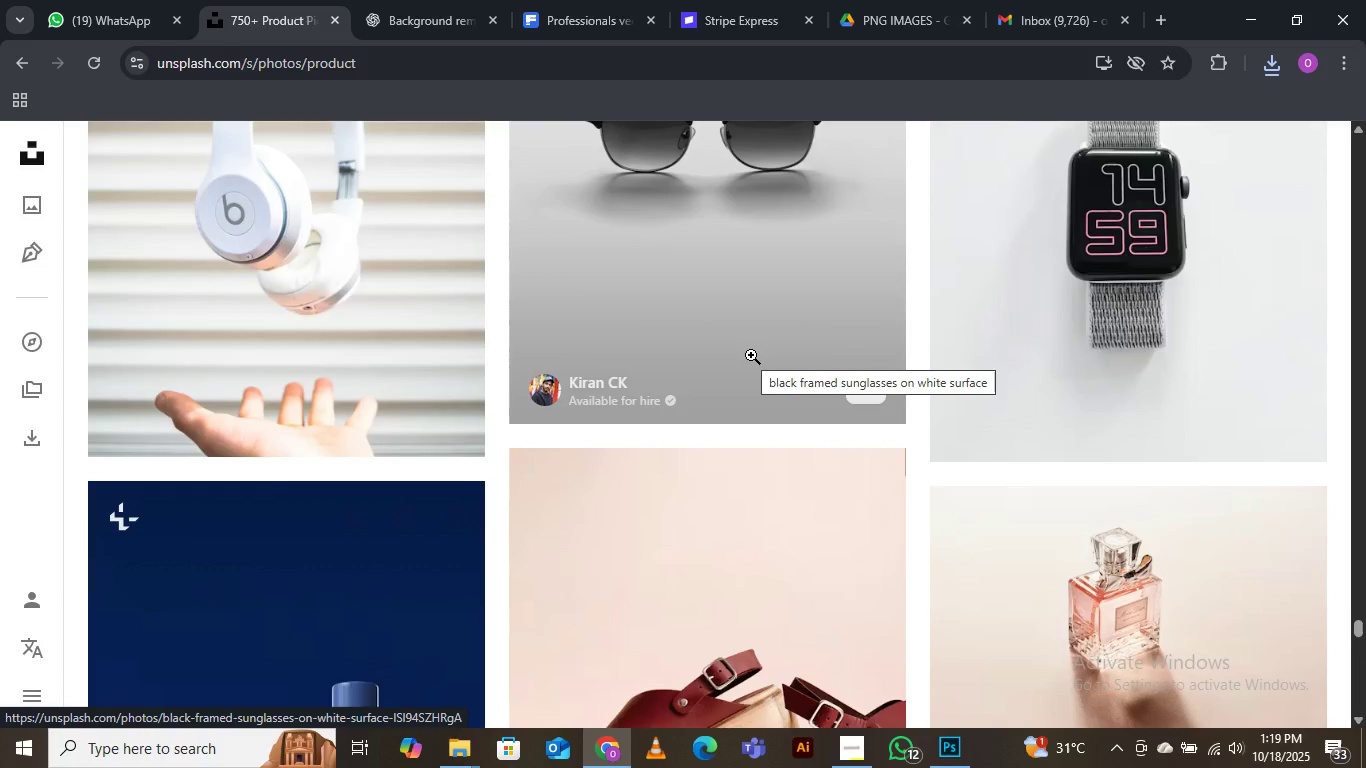 
scroll: coordinate [424, 342], scroll_direction: up, amount: 2.0
 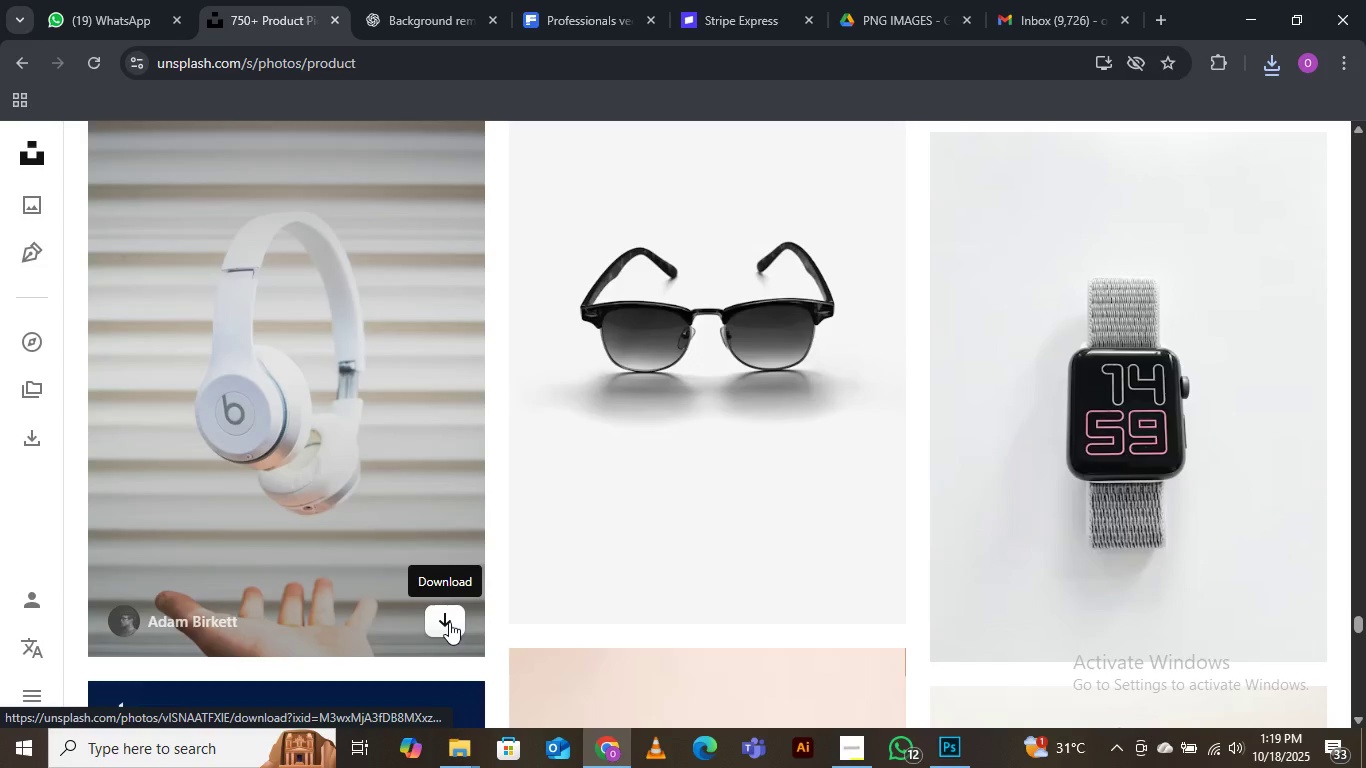 
left_click([449, 622])
 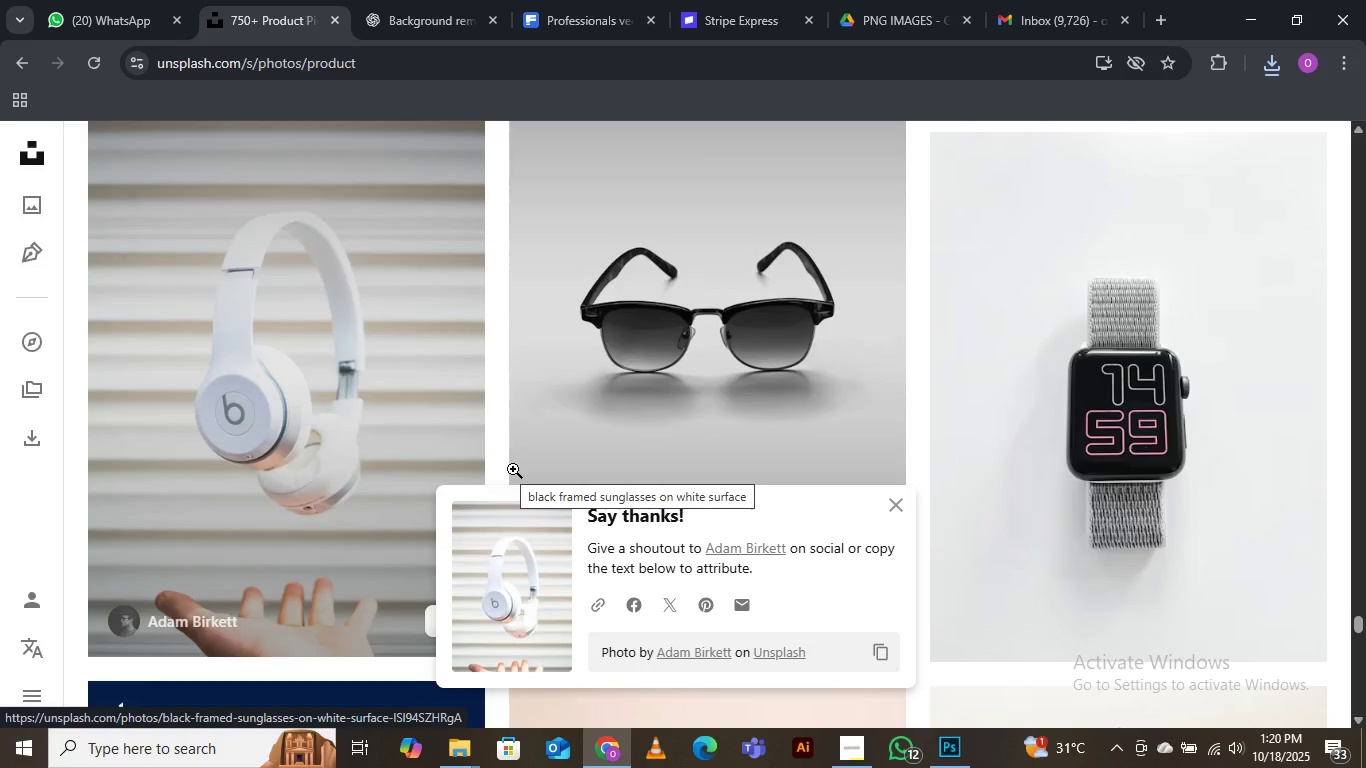 
wait(42.78)
 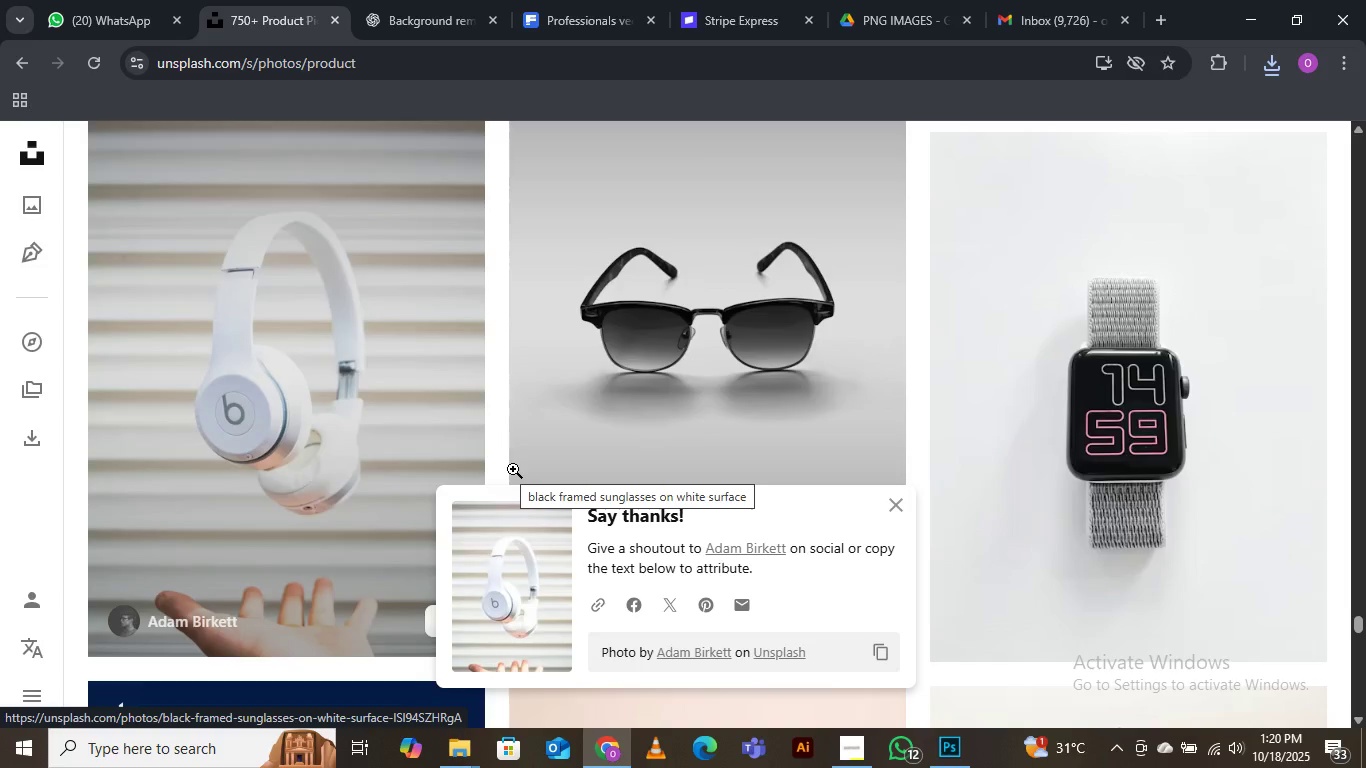 
scroll: coordinate [559, 426], scroll_direction: down, amount: 5.0
 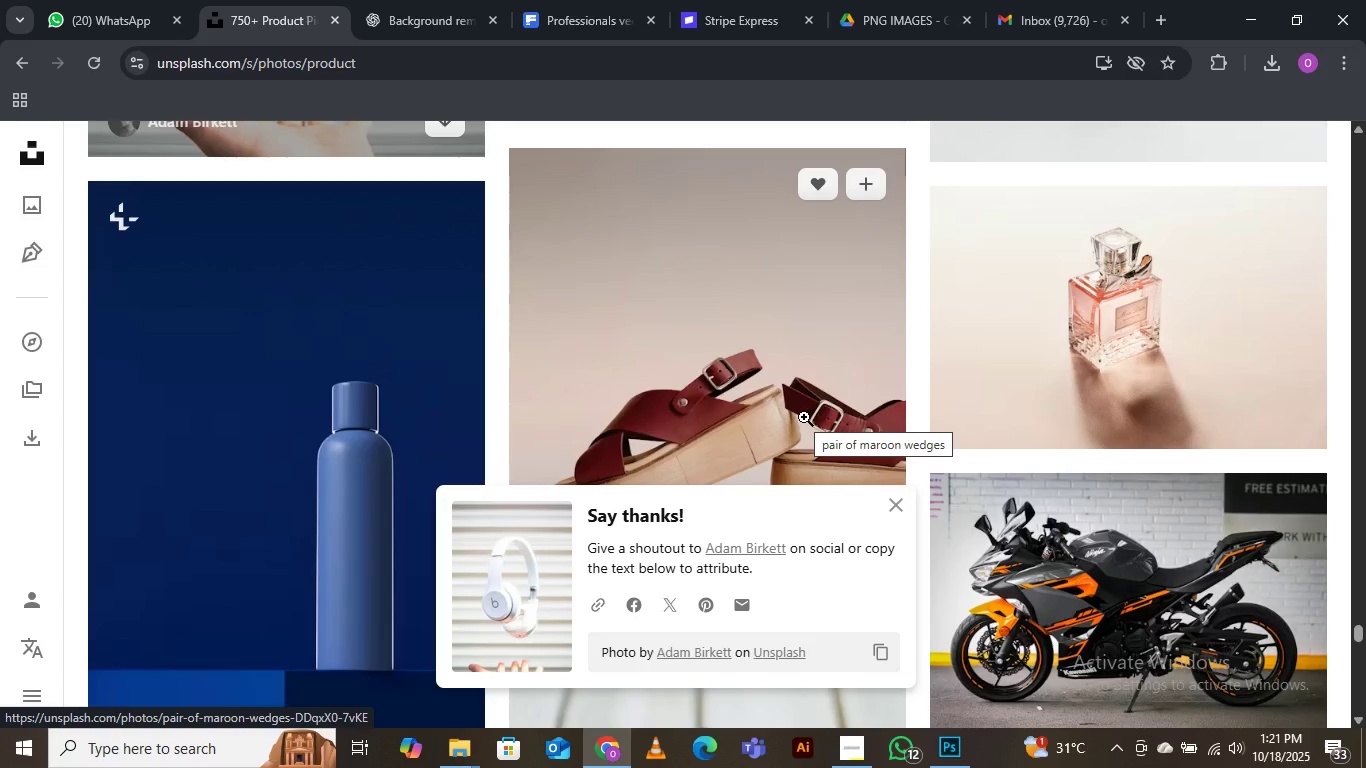 
wait(64.01)
 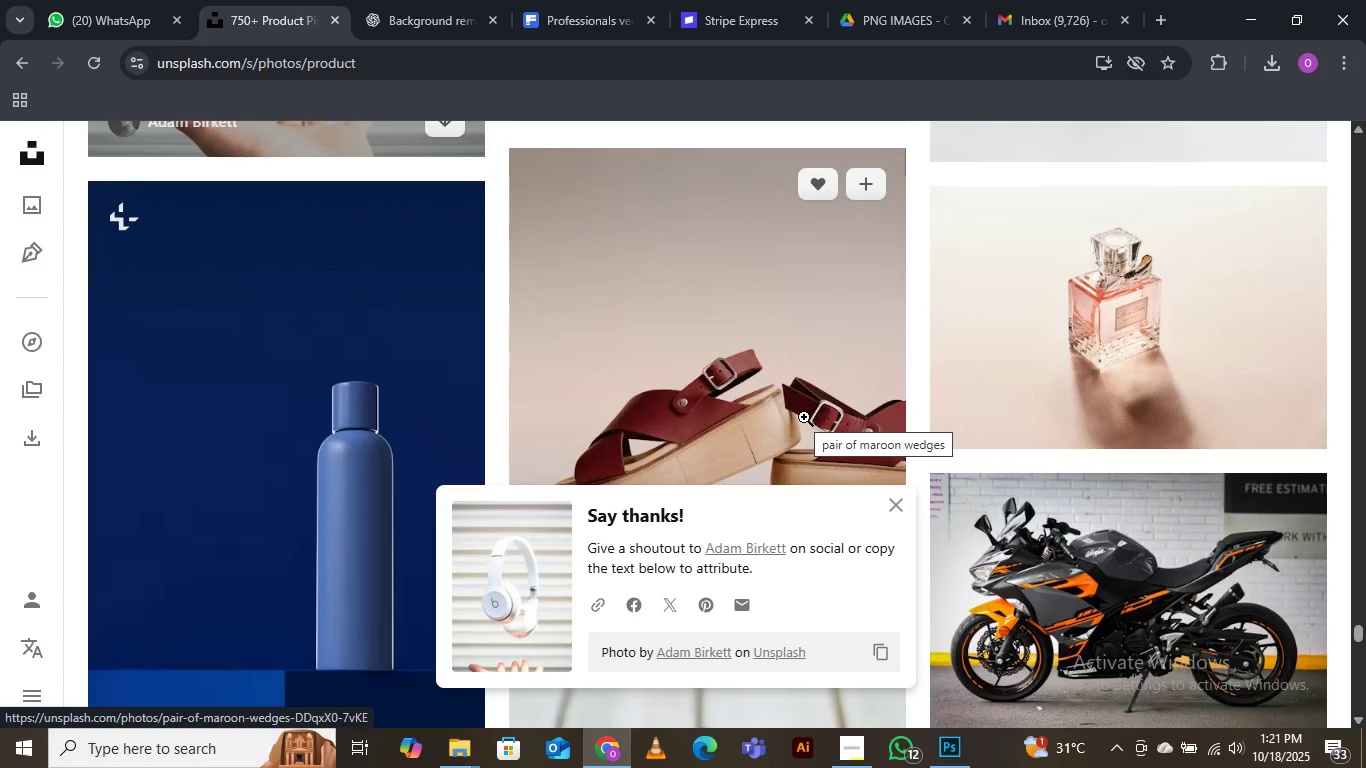 
left_click([922, 440])
 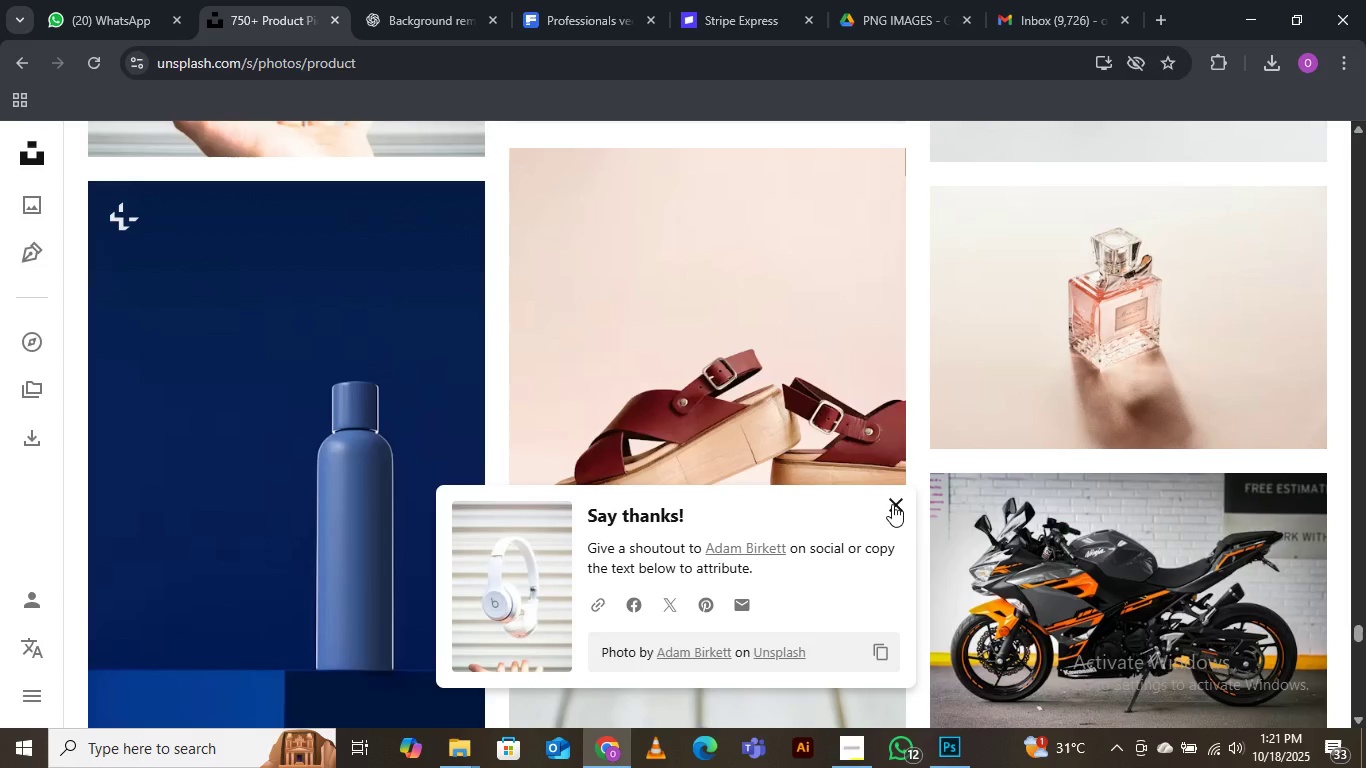 
left_click([892, 504])
 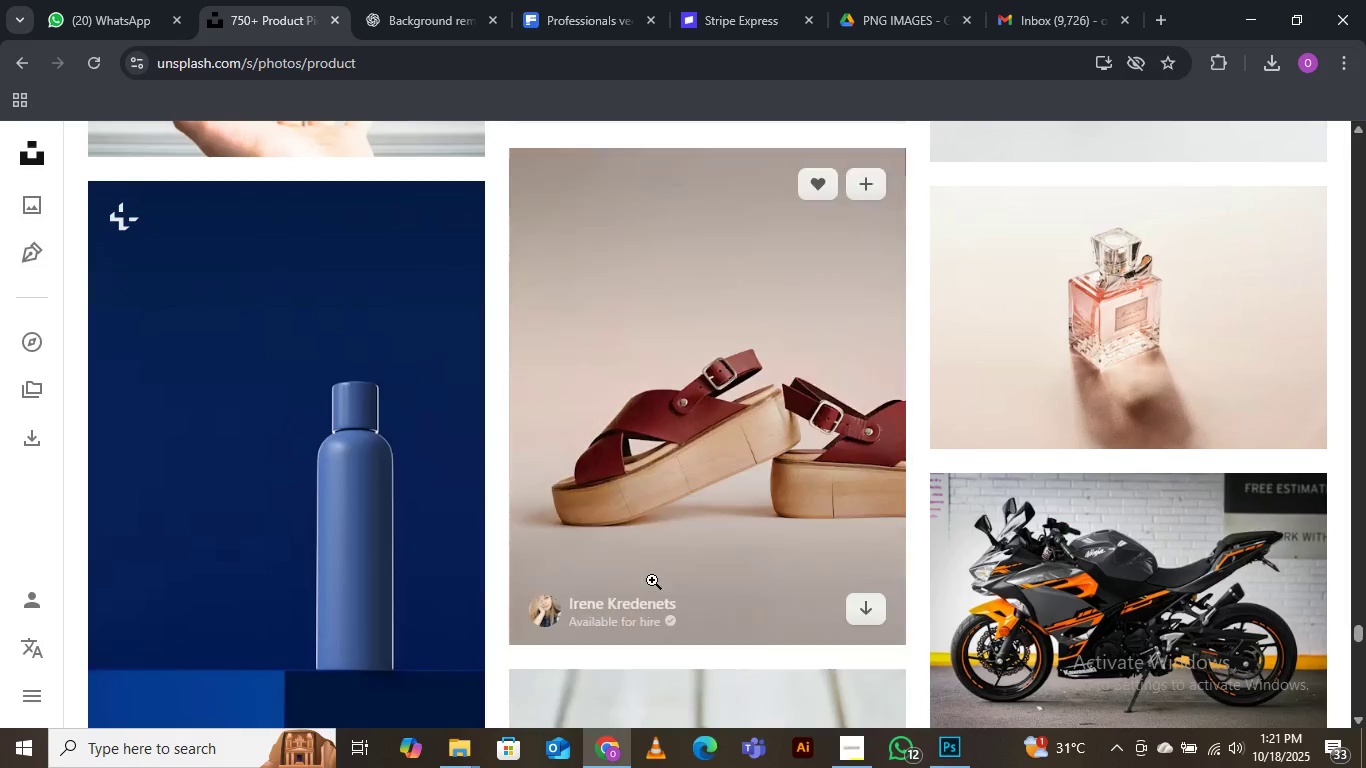 
scroll: coordinate [701, 539], scroll_direction: down, amount: 19.0
 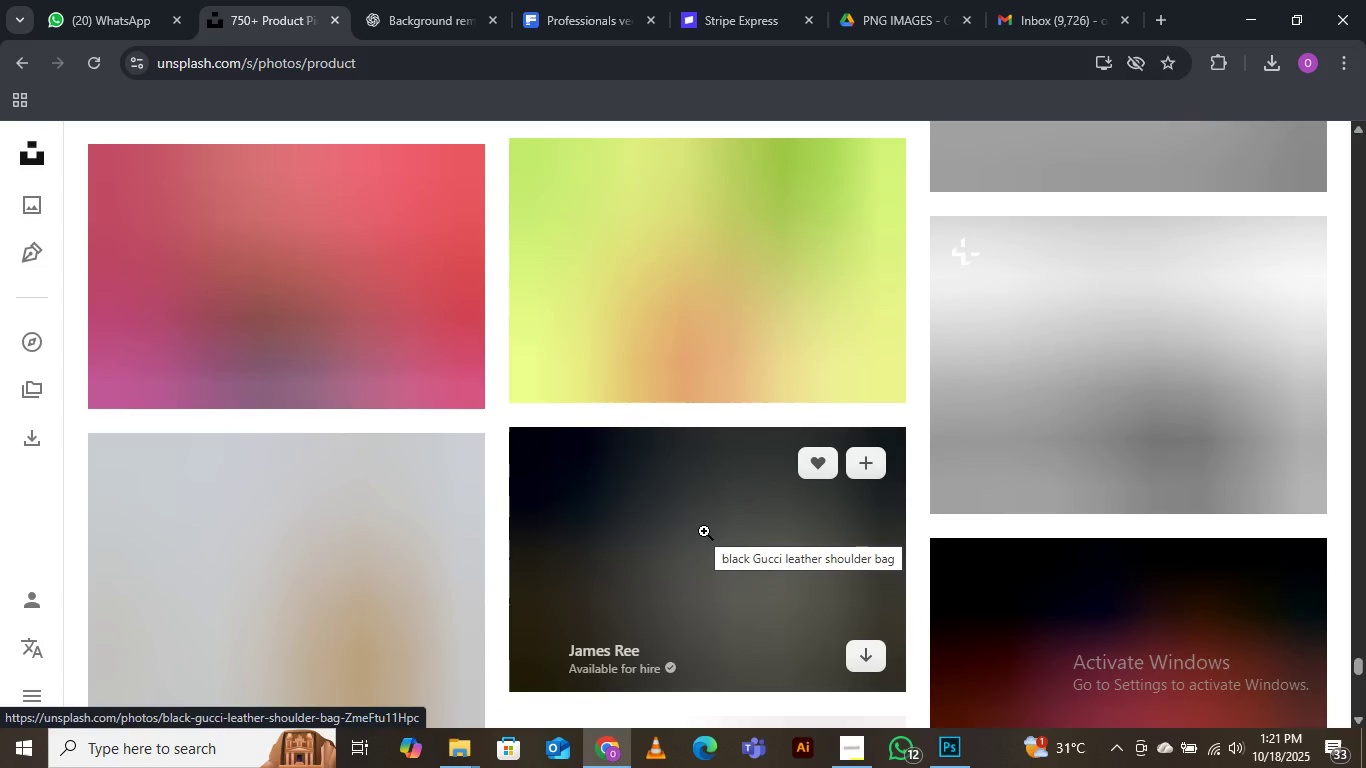 
scroll: coordinate [707, 529], scroll_direction: up, amount: 9.0
 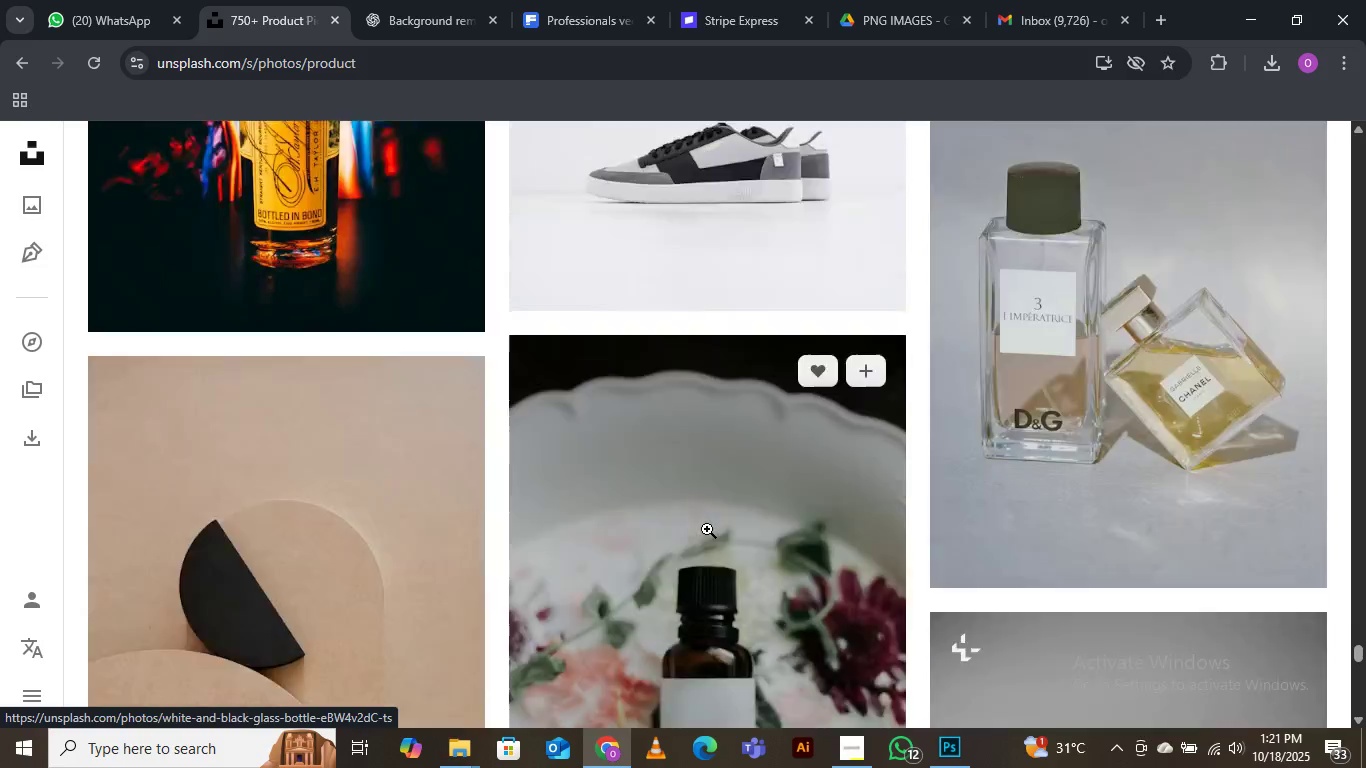 
scroll: coordinate [707, 529], scroll_direction: down, amount: 5.0
 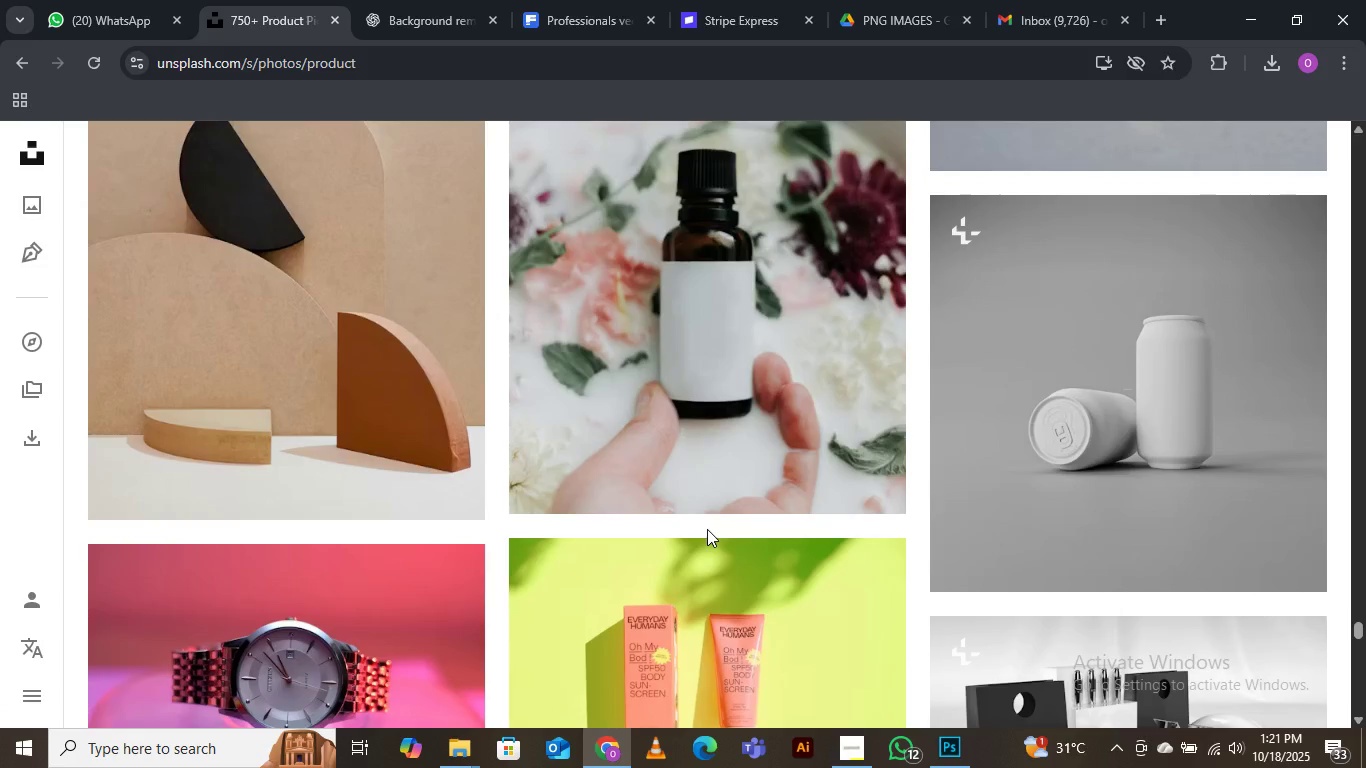 
wait(15.13)
 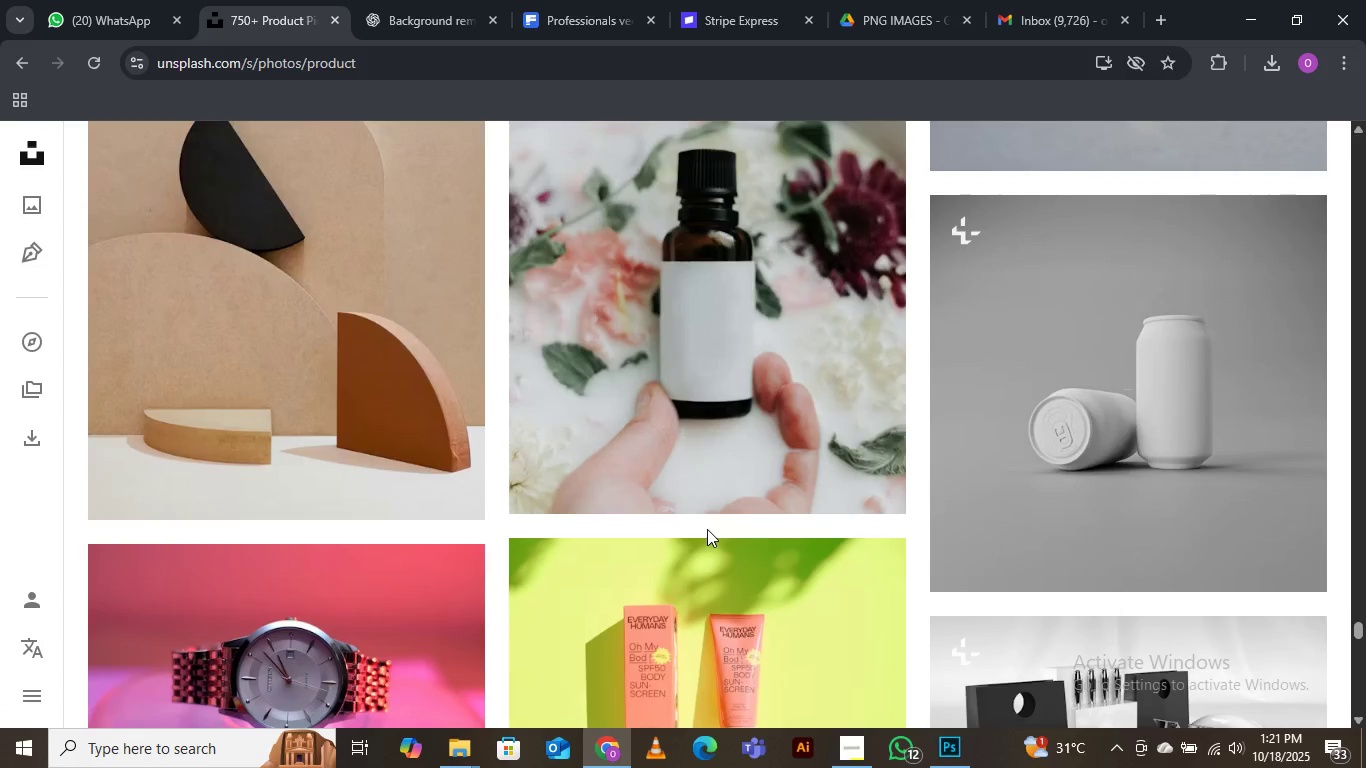 
left_click_drag(start_coordinate=[1359, 629], to_coordinate=[1359, 647])
 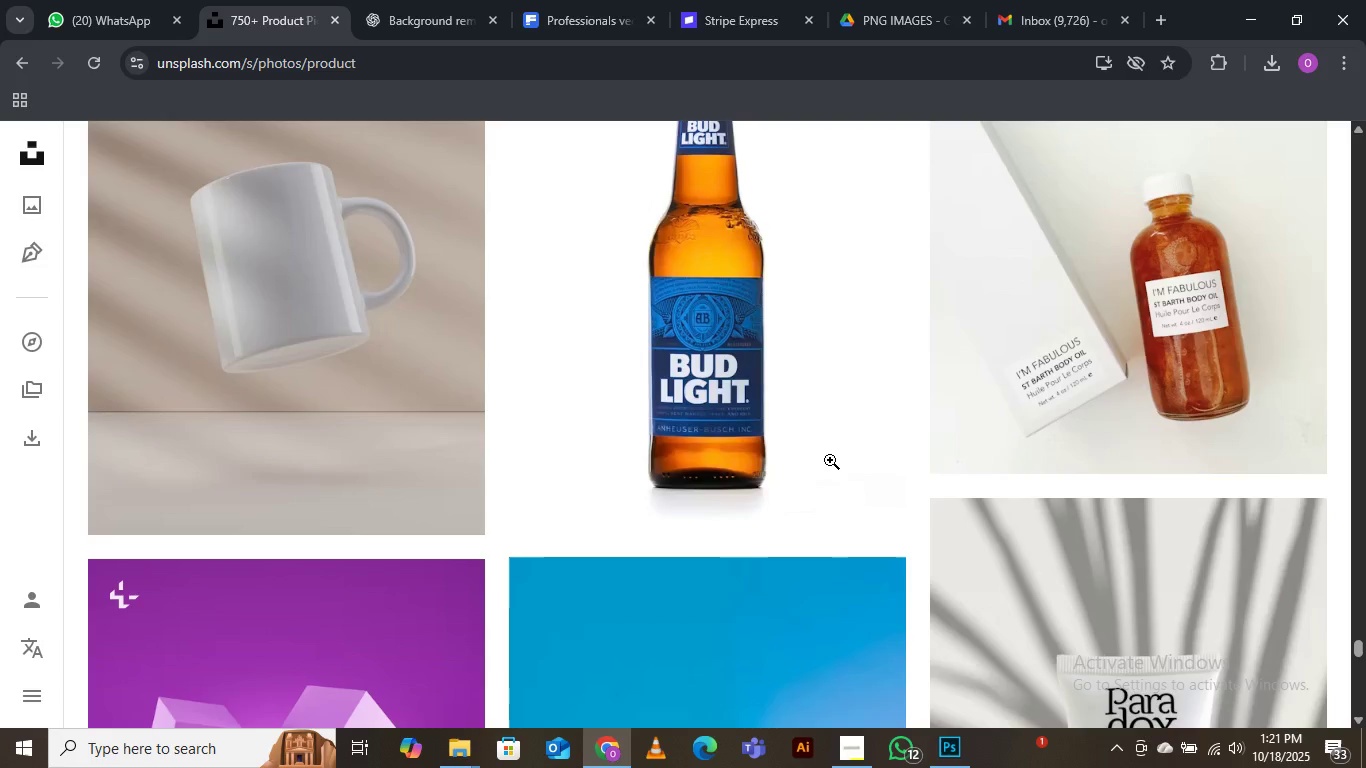 
wait(39.13)
 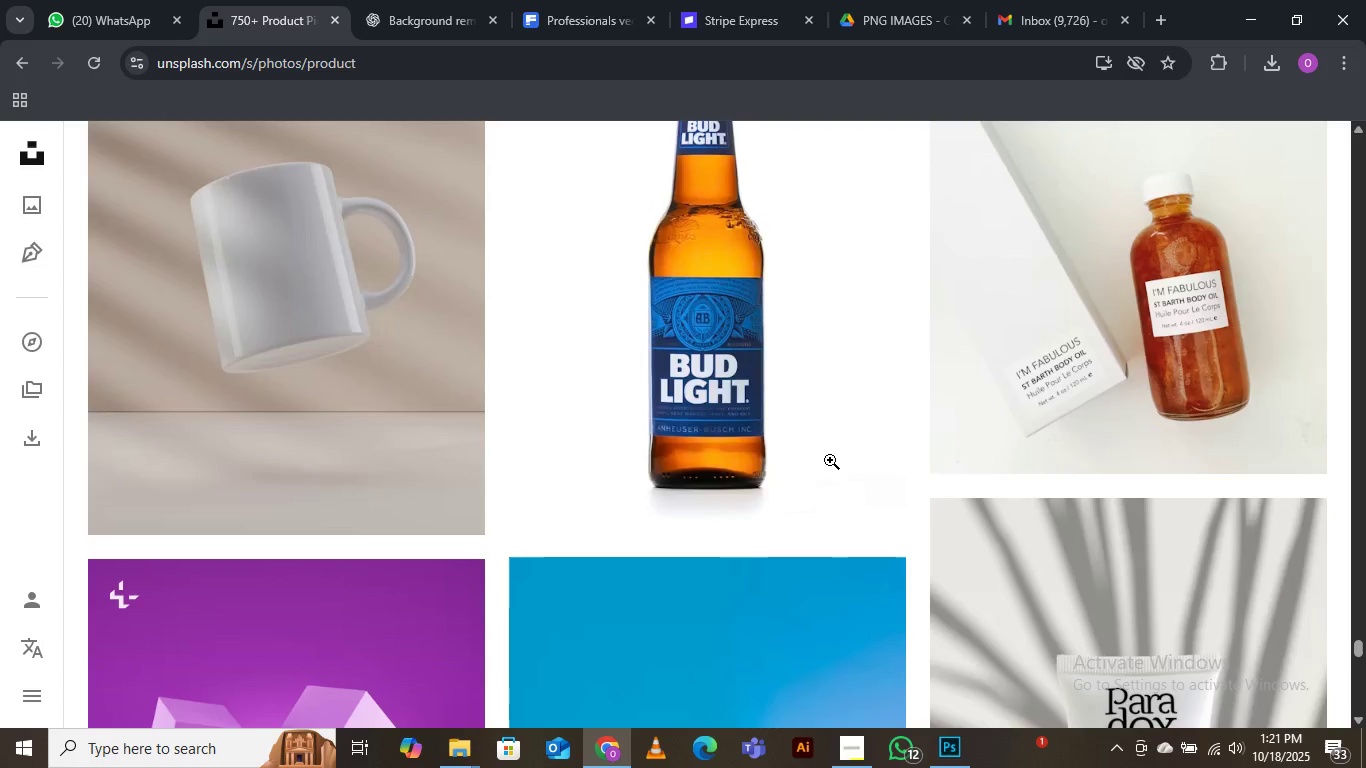 
left_click([871, 500])
 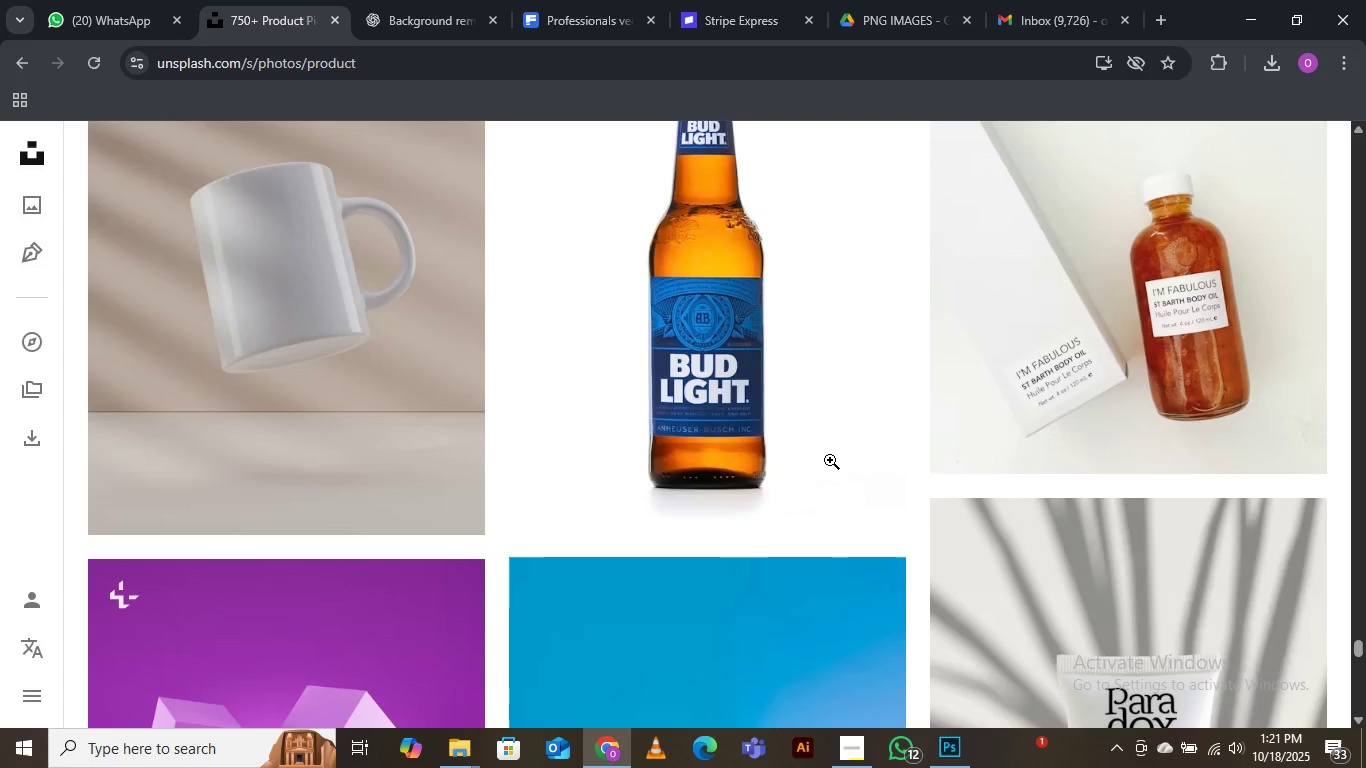 
wait(13.62)
 